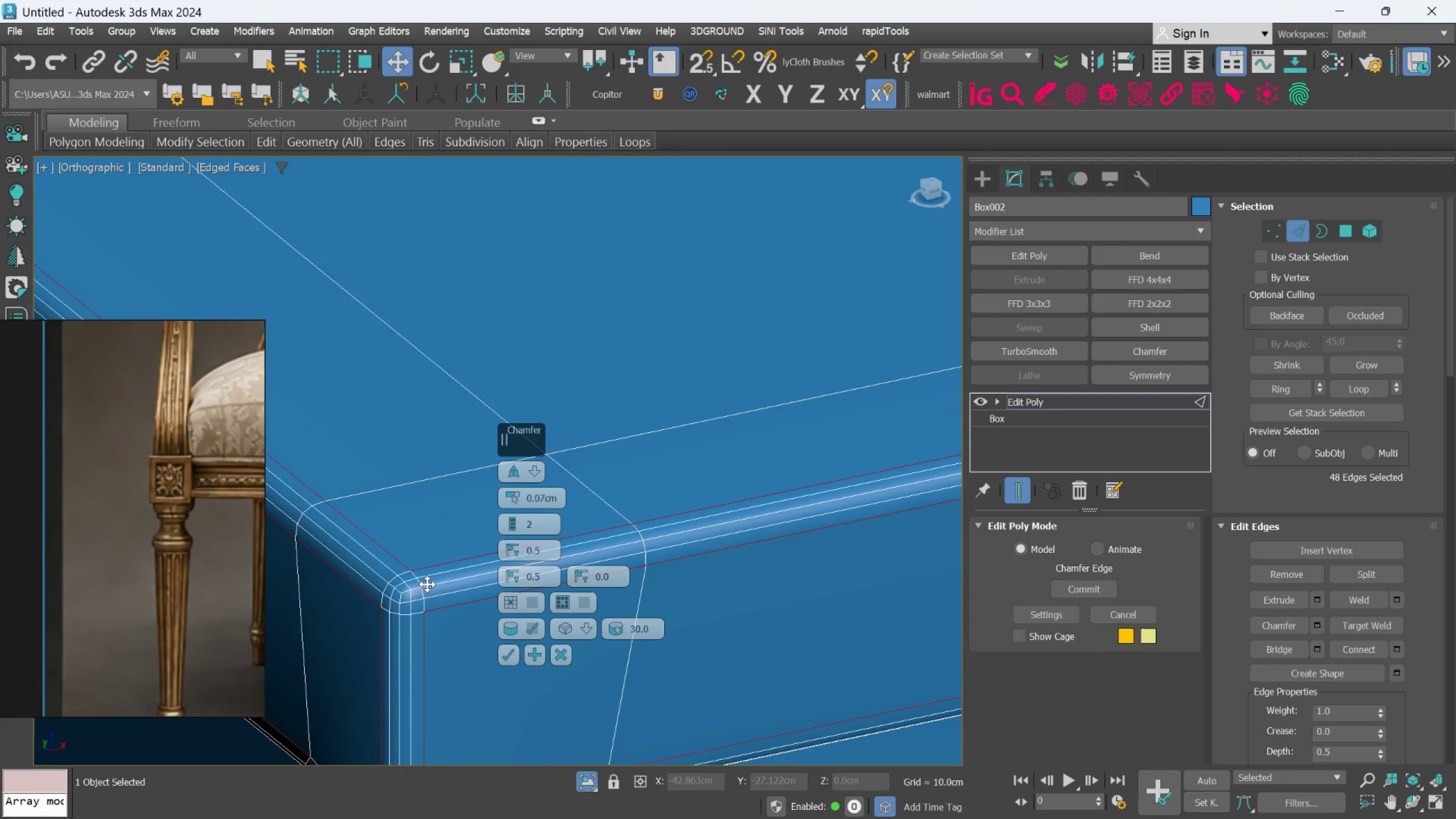 
scroll: coordinate [427, 584], scroll_direction: down, amount: 4.0
 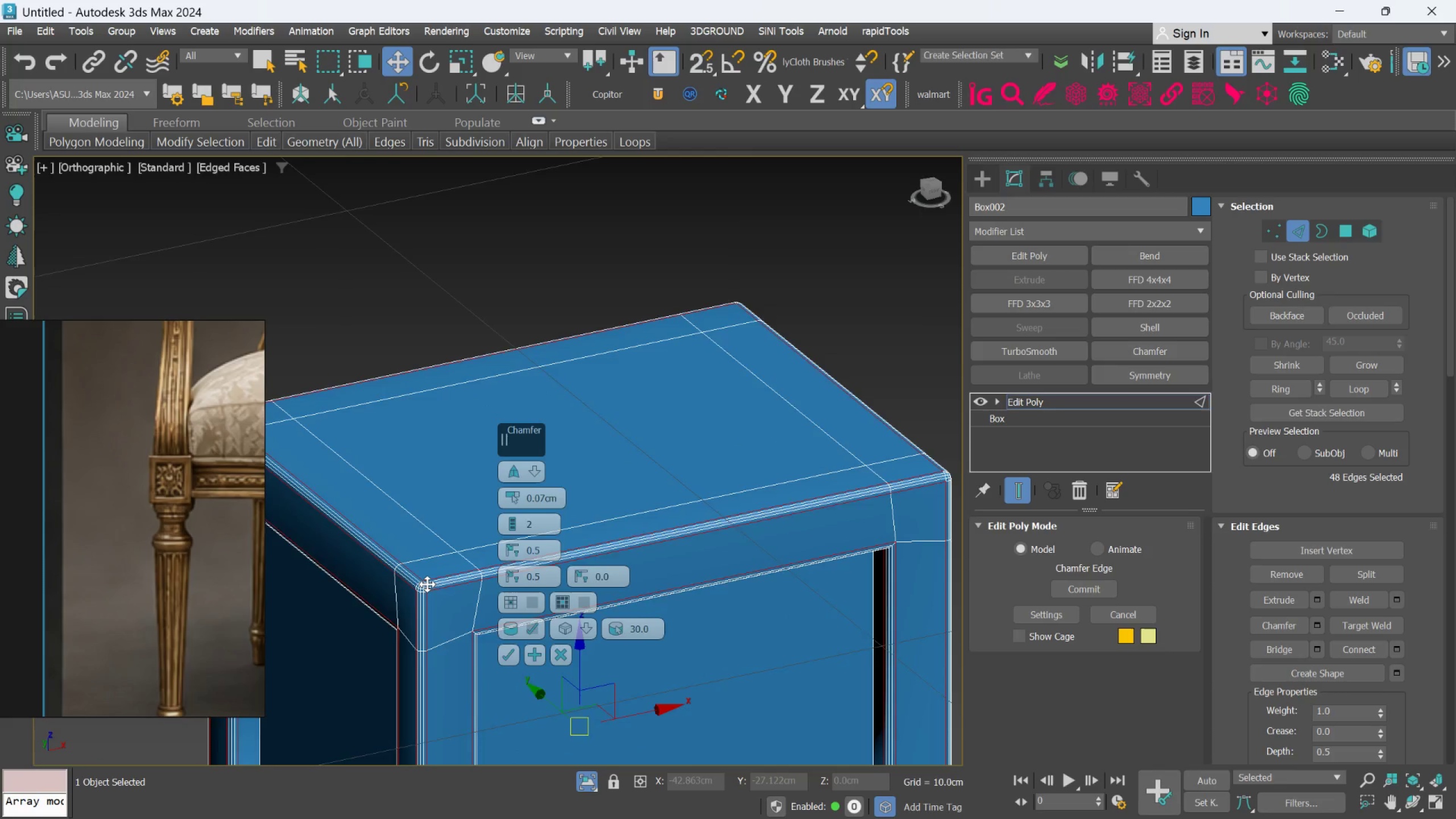 
hold_key(key=AltLeft, duration=1.02)
 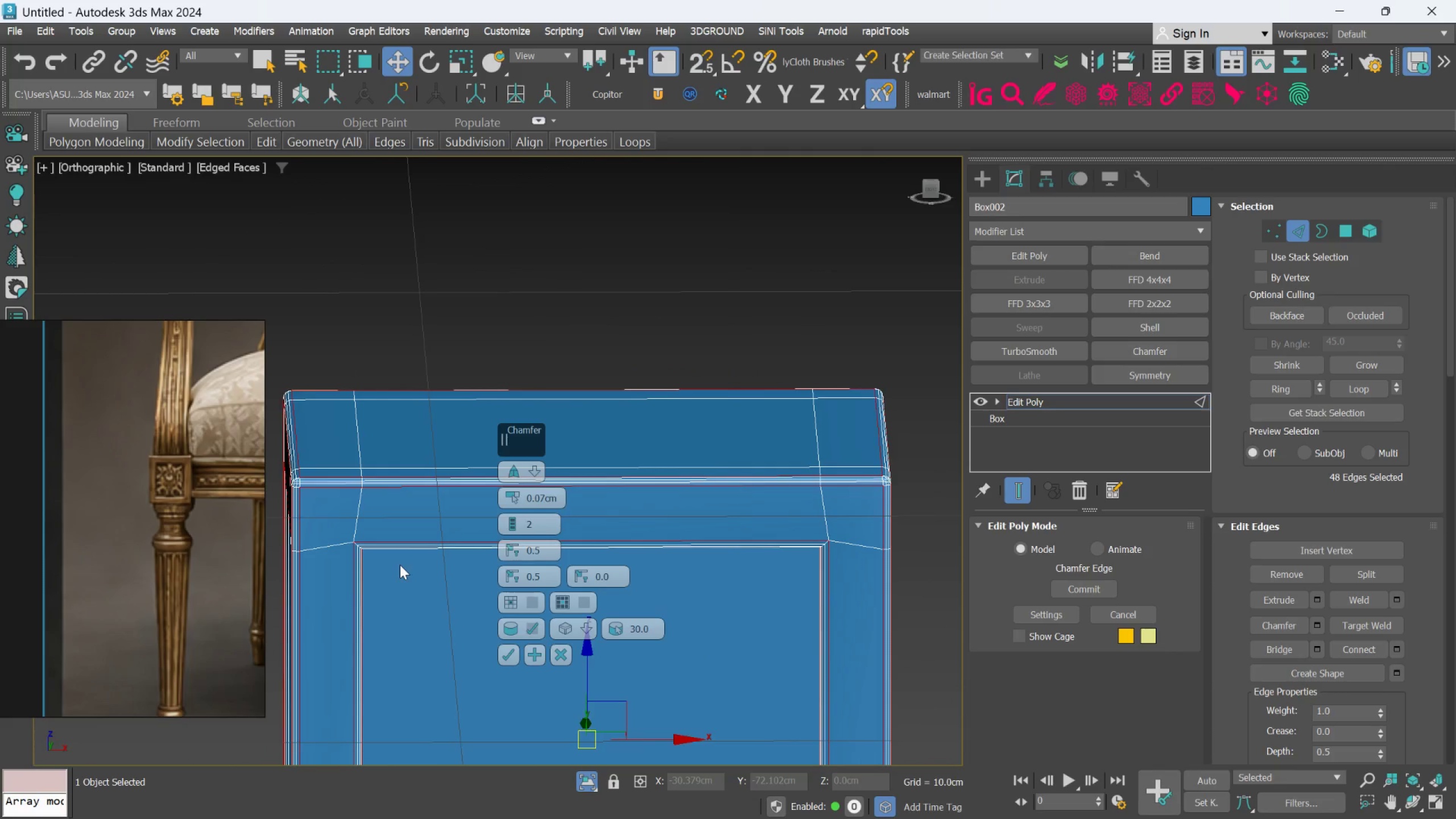 
hold_key(key=AltLeft, duration=0.47)
 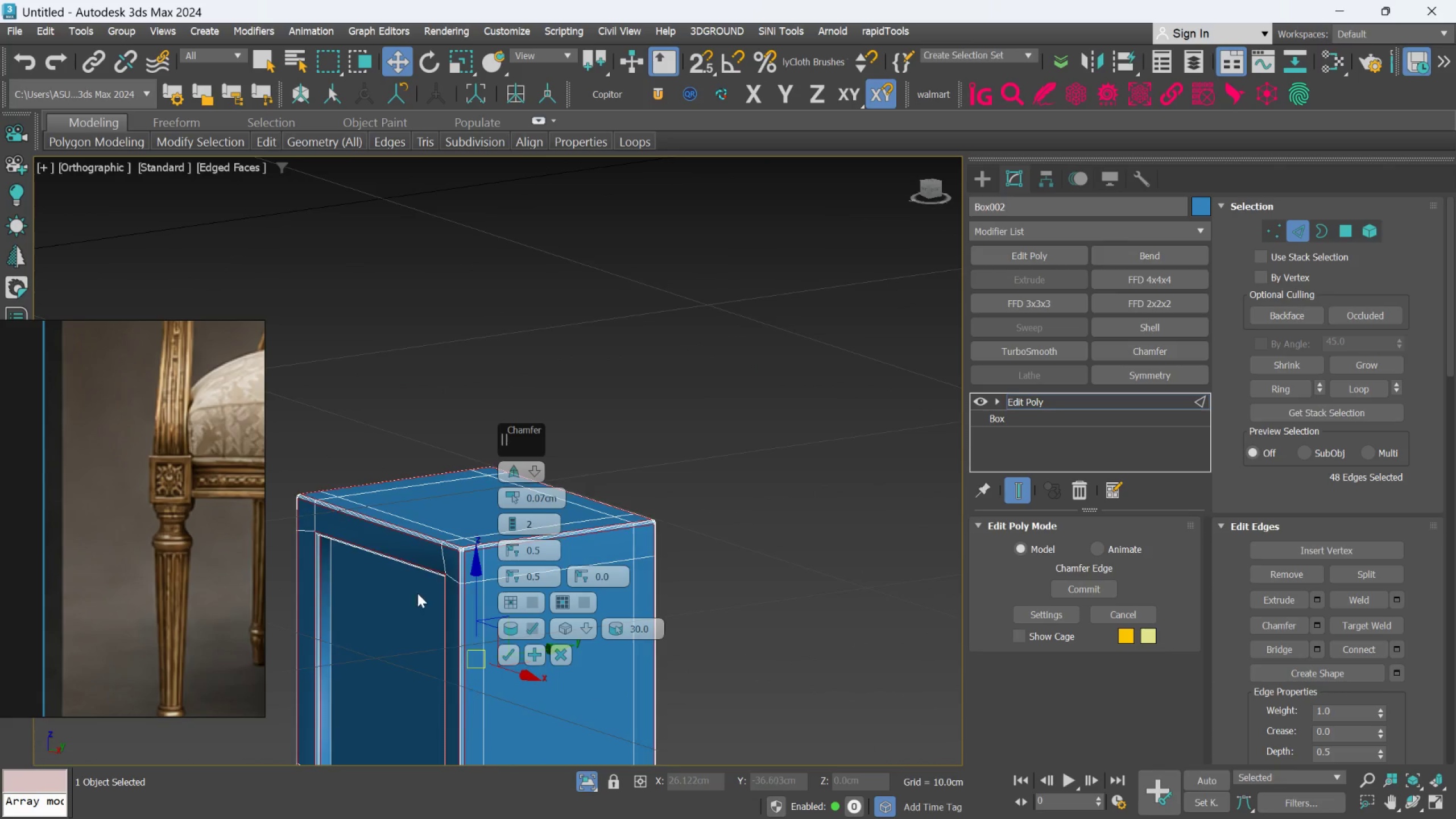 
scroll: coordinate [400, 565], scroll_direction: down, amount: 2.0
 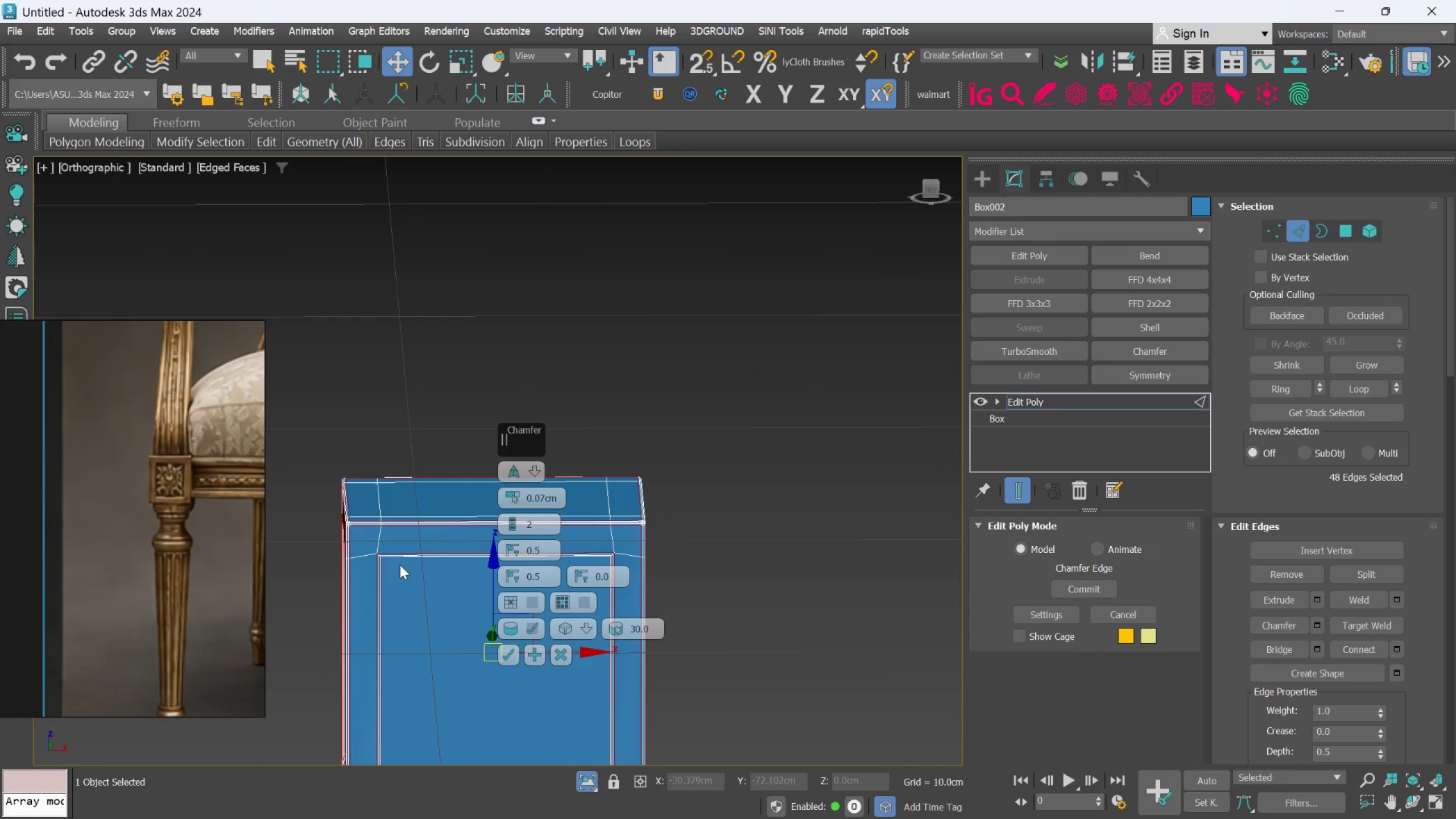 
scroll: coordinate [448, 591], scroll_direction: up, amount: 2.0
 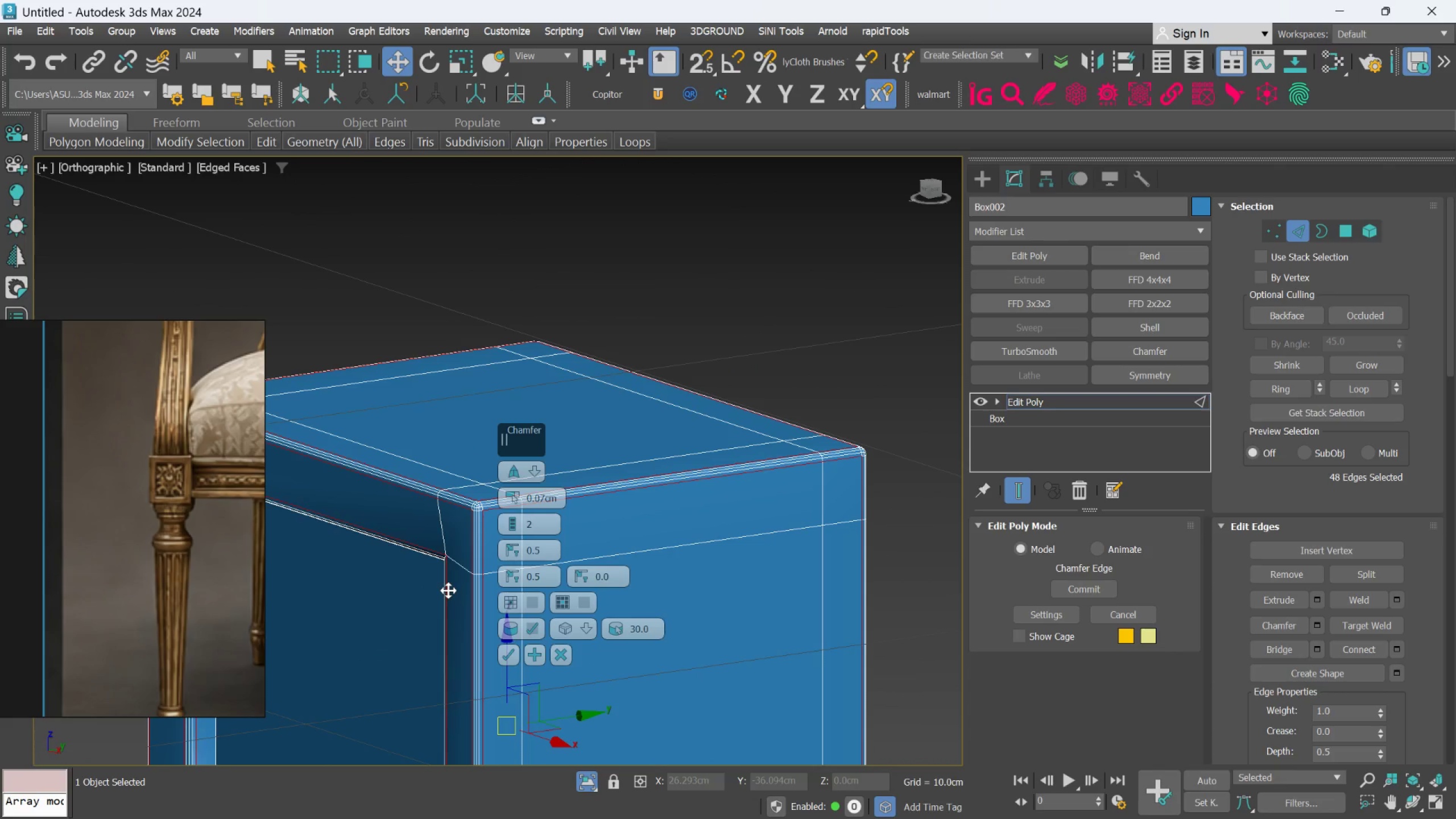 
hold_key(key=AltLeft, duration=0.36)
 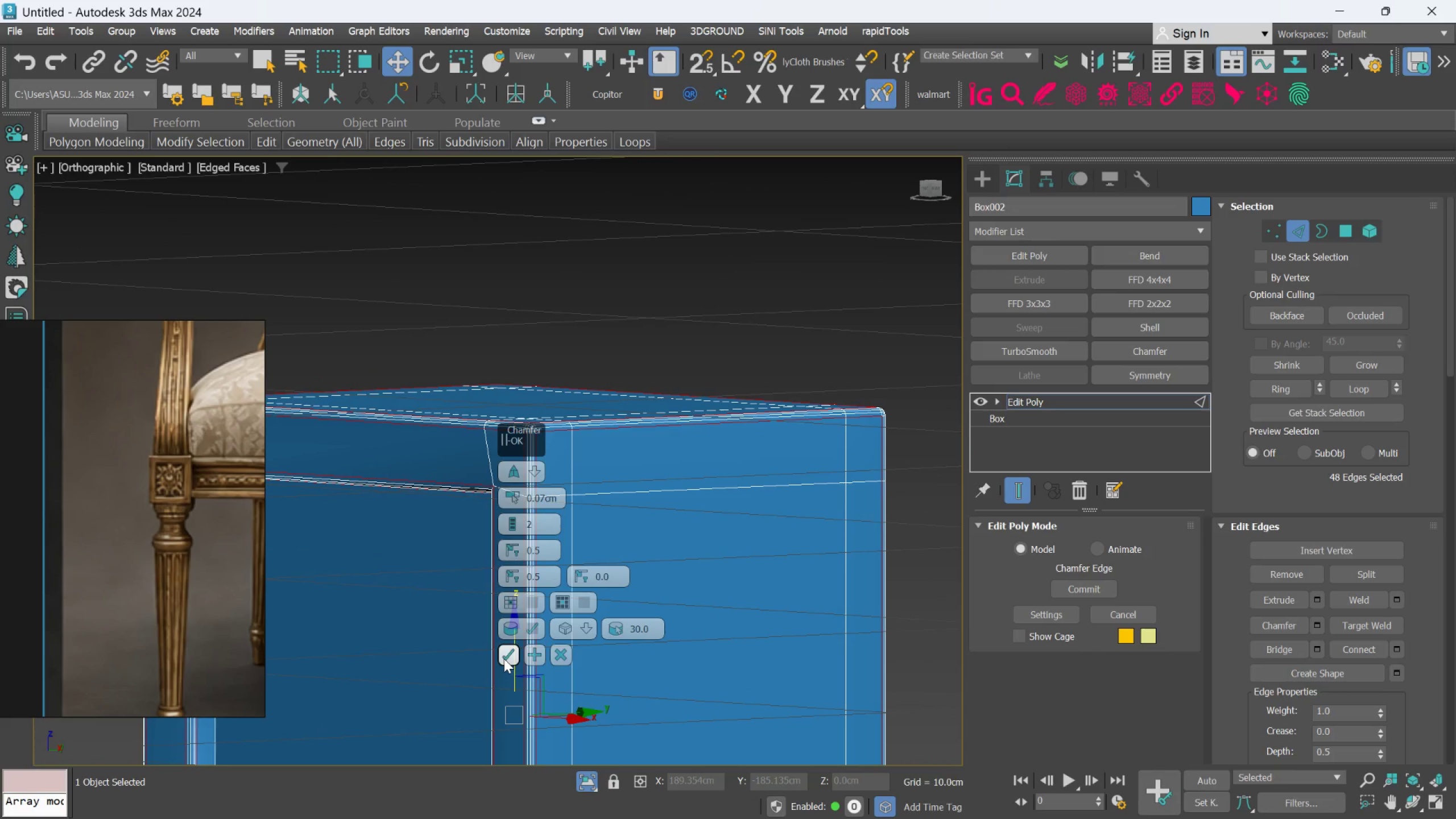 
left_click([503, 659])
 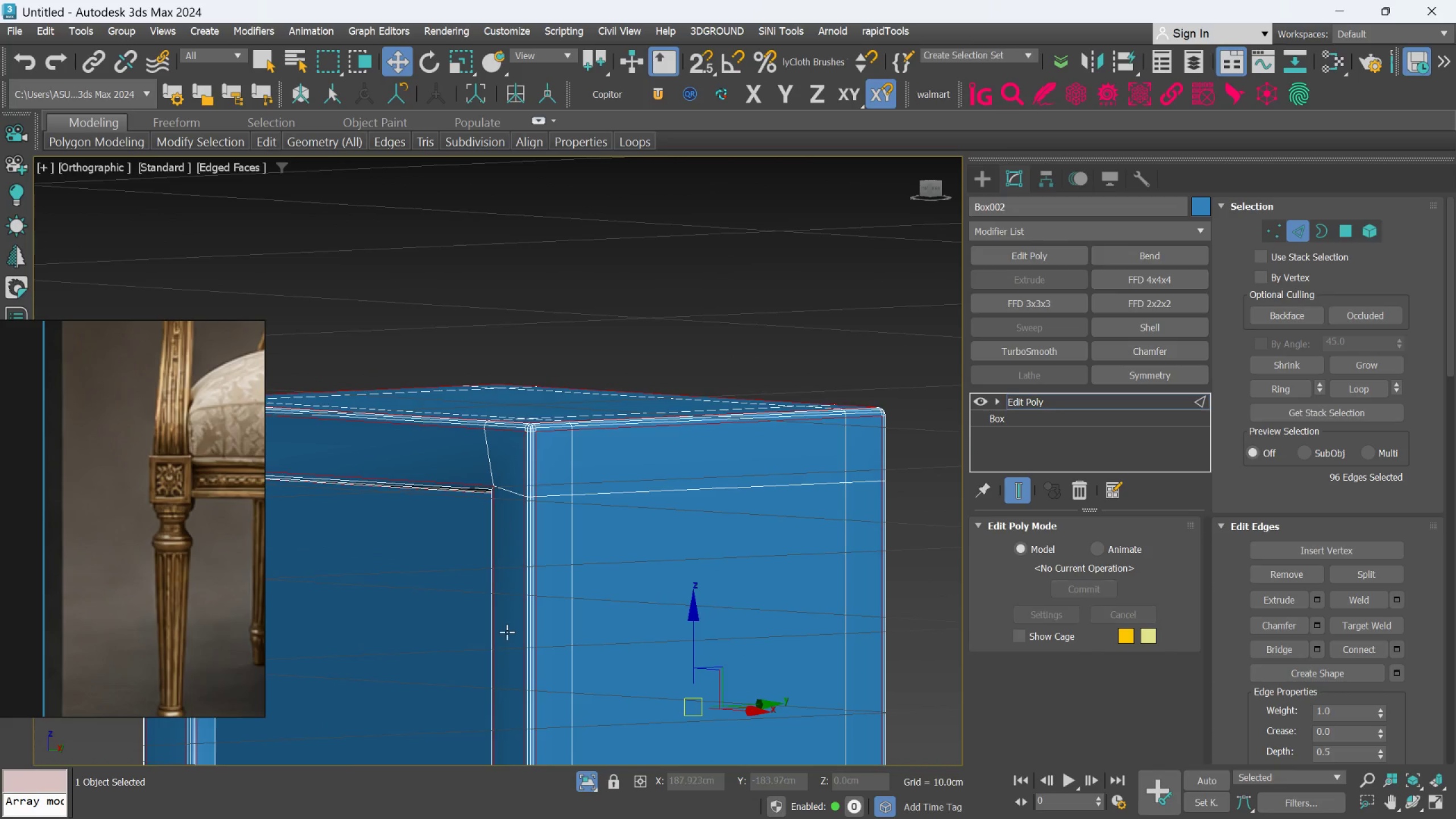 
hold_key(key=AltLeft, duration=0.34)
 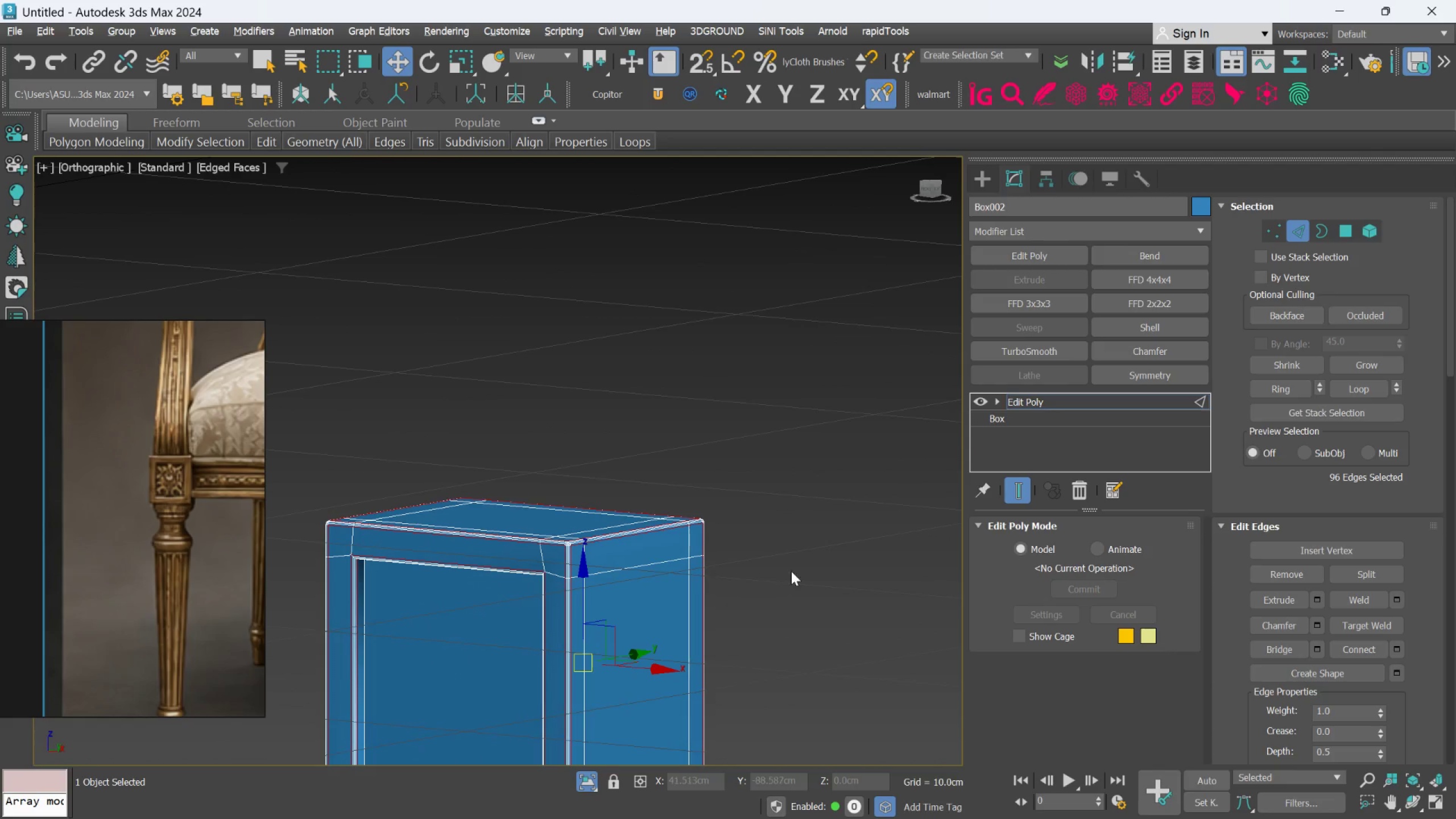 
scroll: coordinate [507, 632], scroll_direction: down, amount: 2.0
 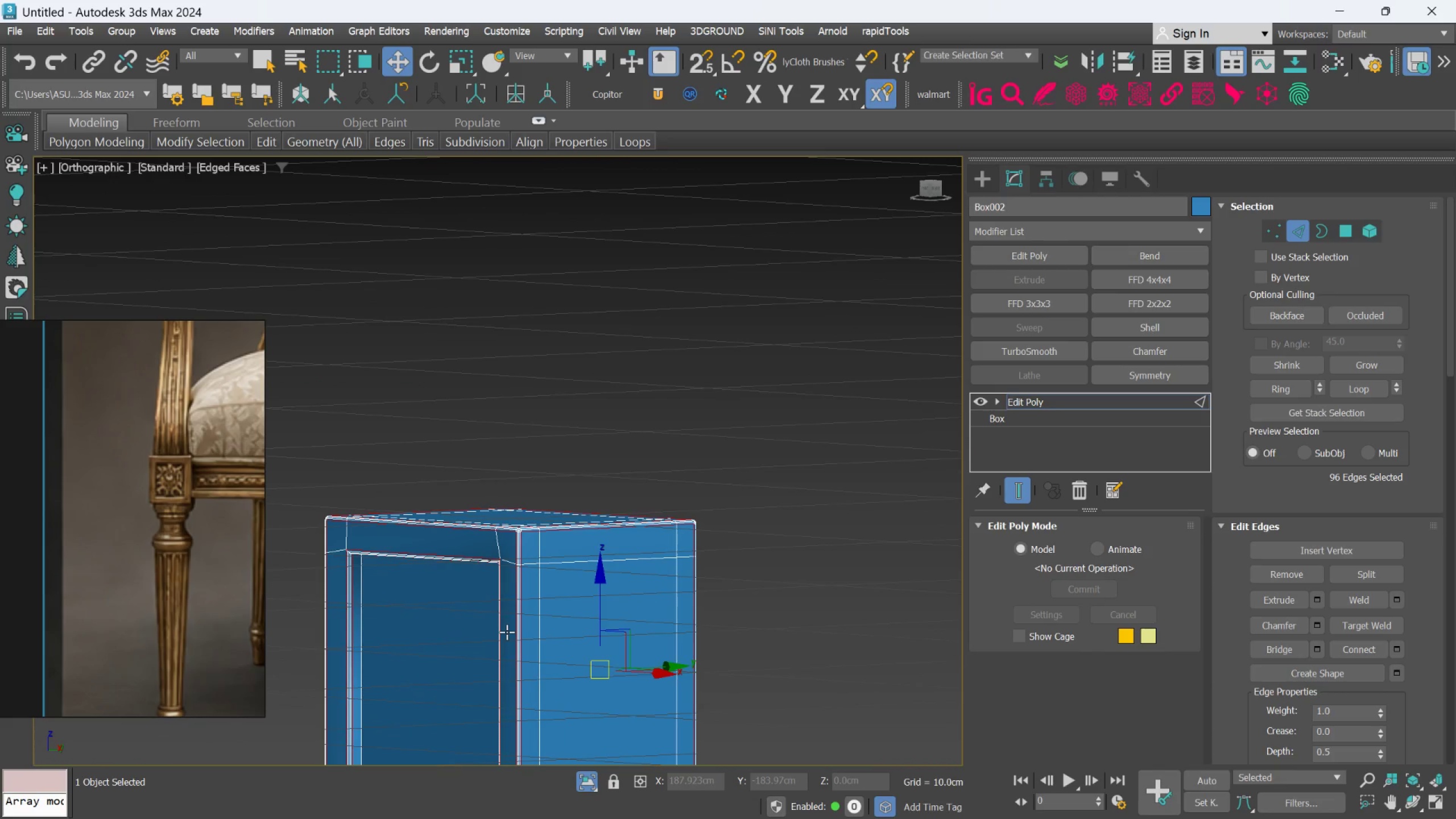 
left_click([791, 571])
 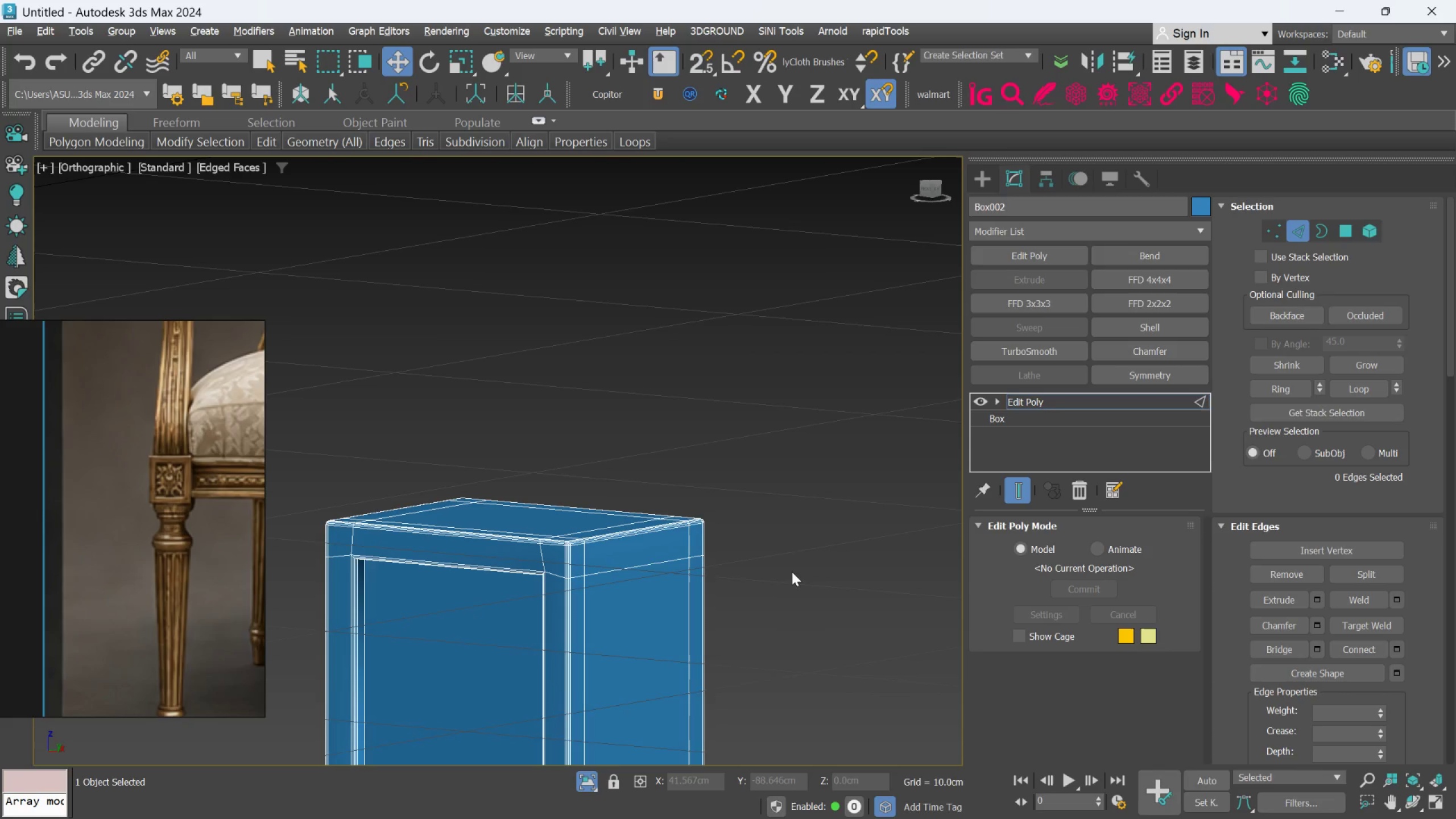 
key(F4)
 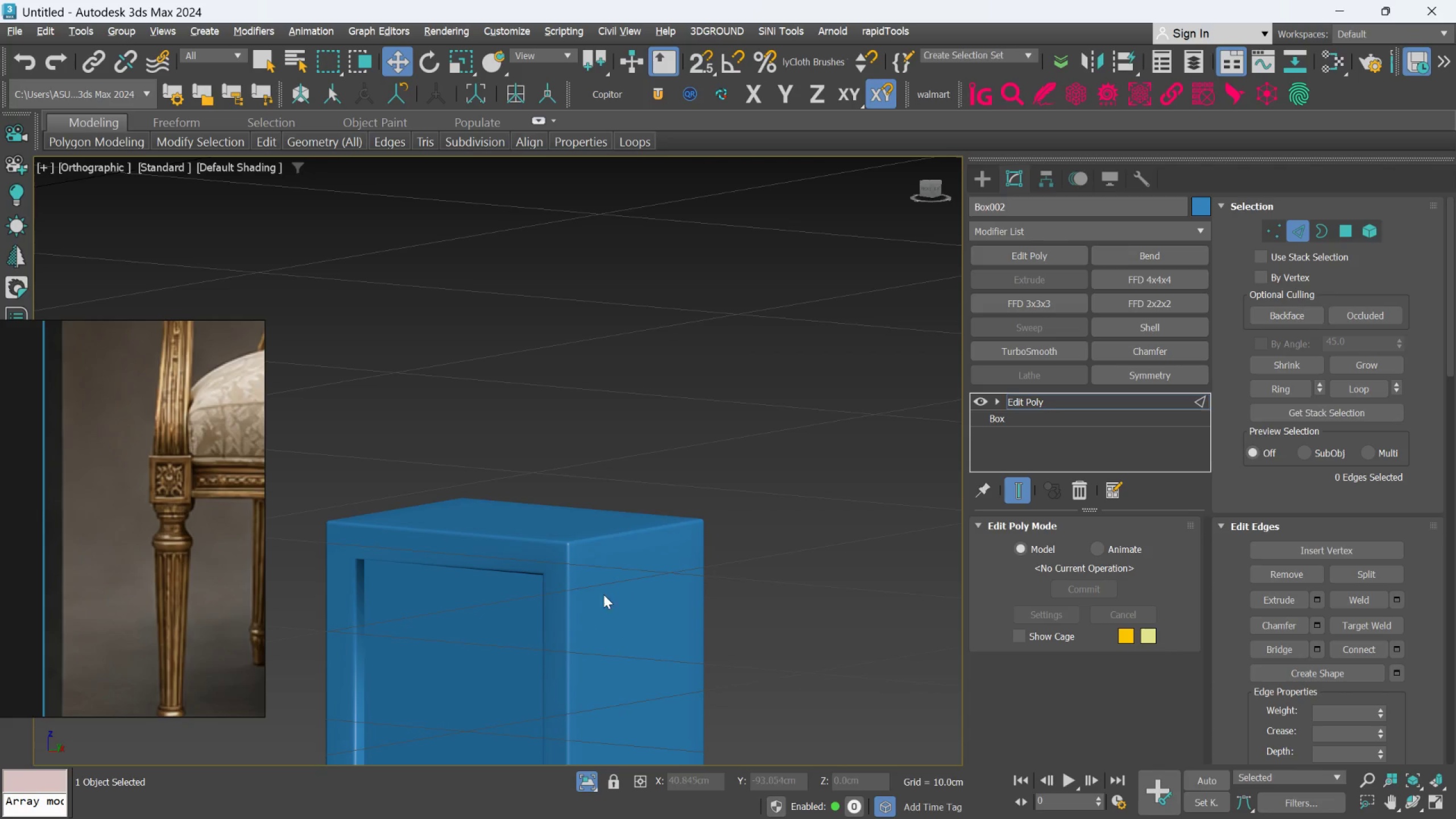 
scroll: coordinate [601, 578], scroll_direction: down, amount: 3.0
 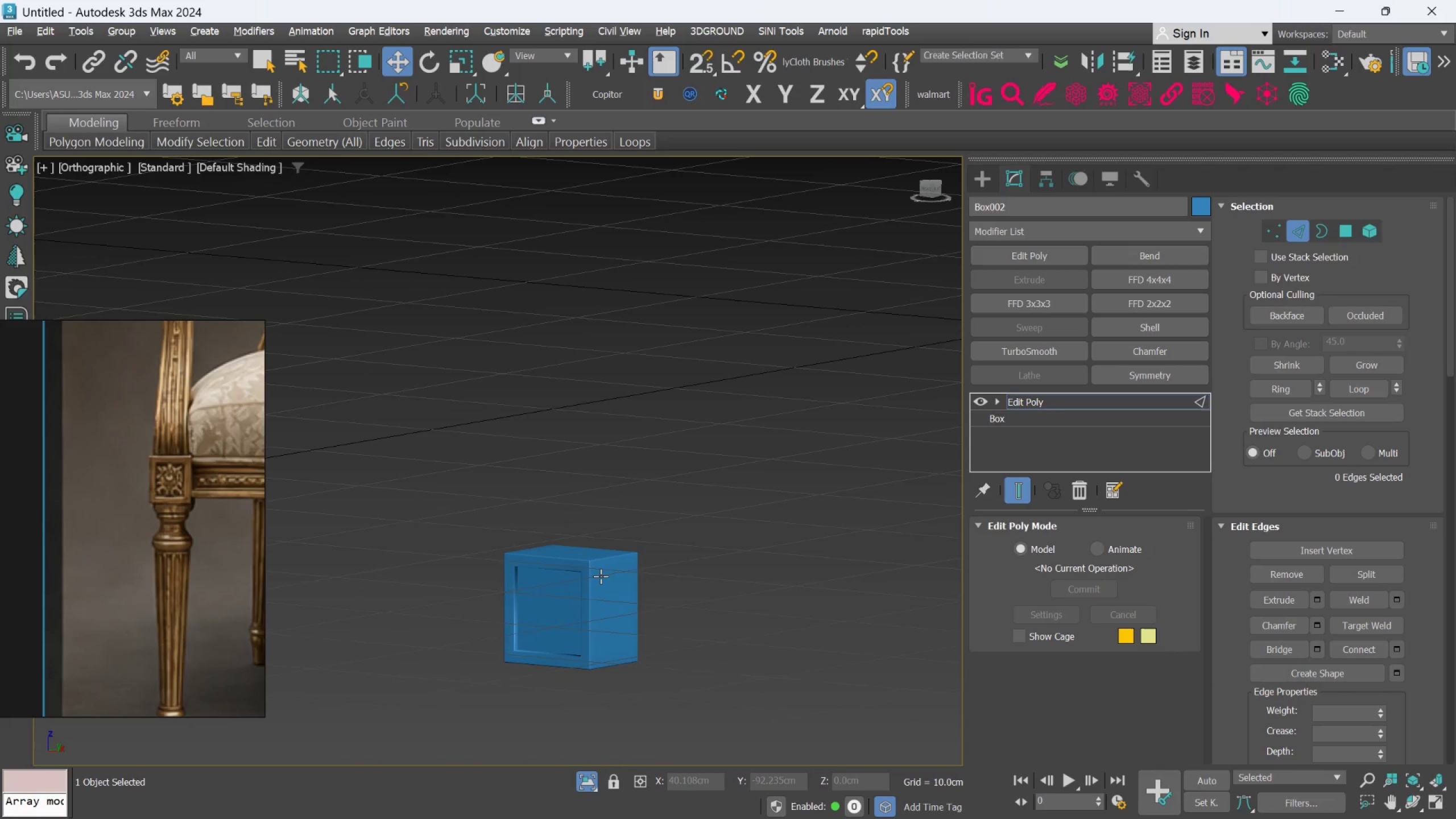 
hold_key(key=AltLeft, duration=0.45)
 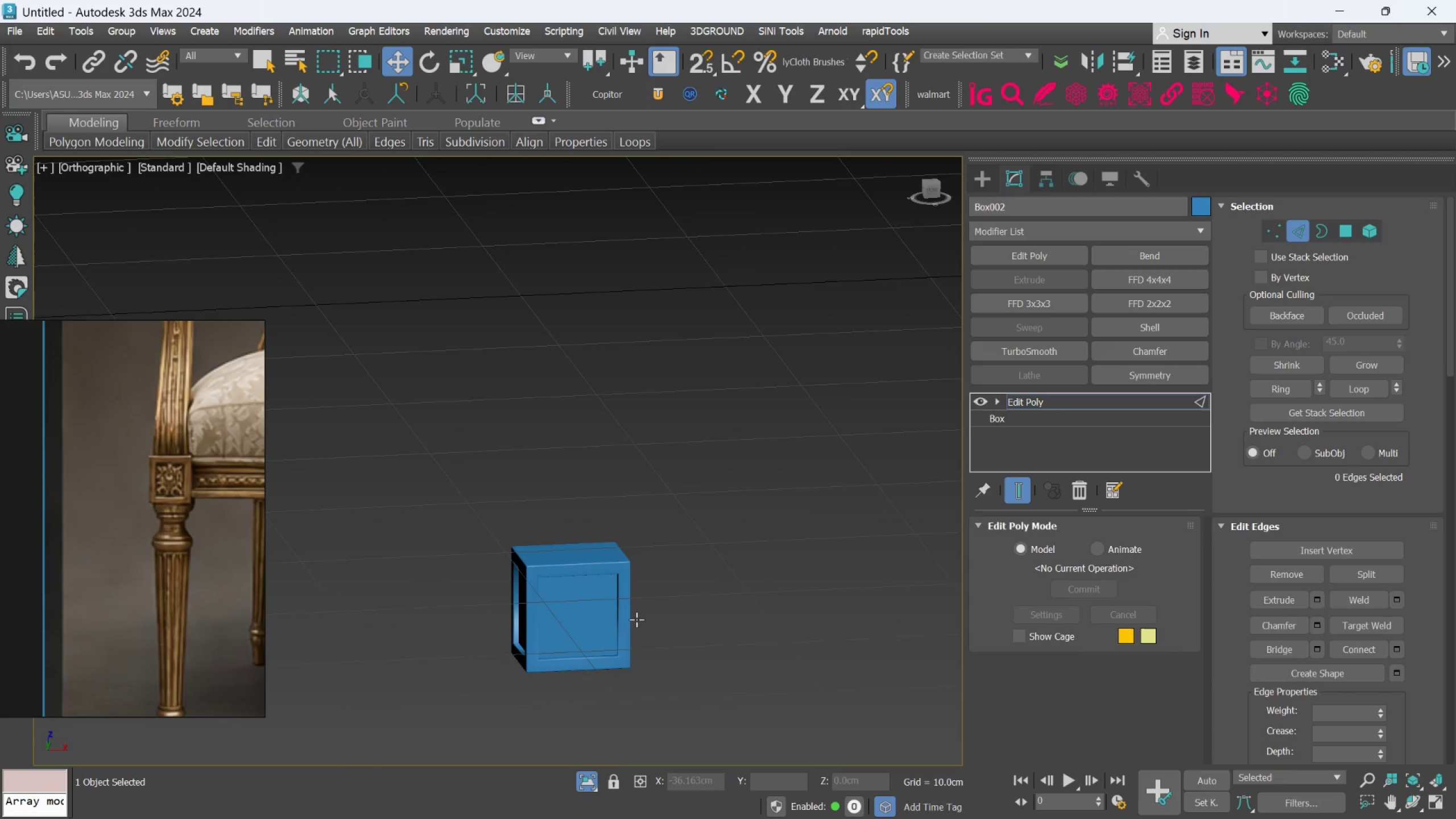 
scroll: coordinate [627, 623], scroll_direction: up, amount: 3.0
 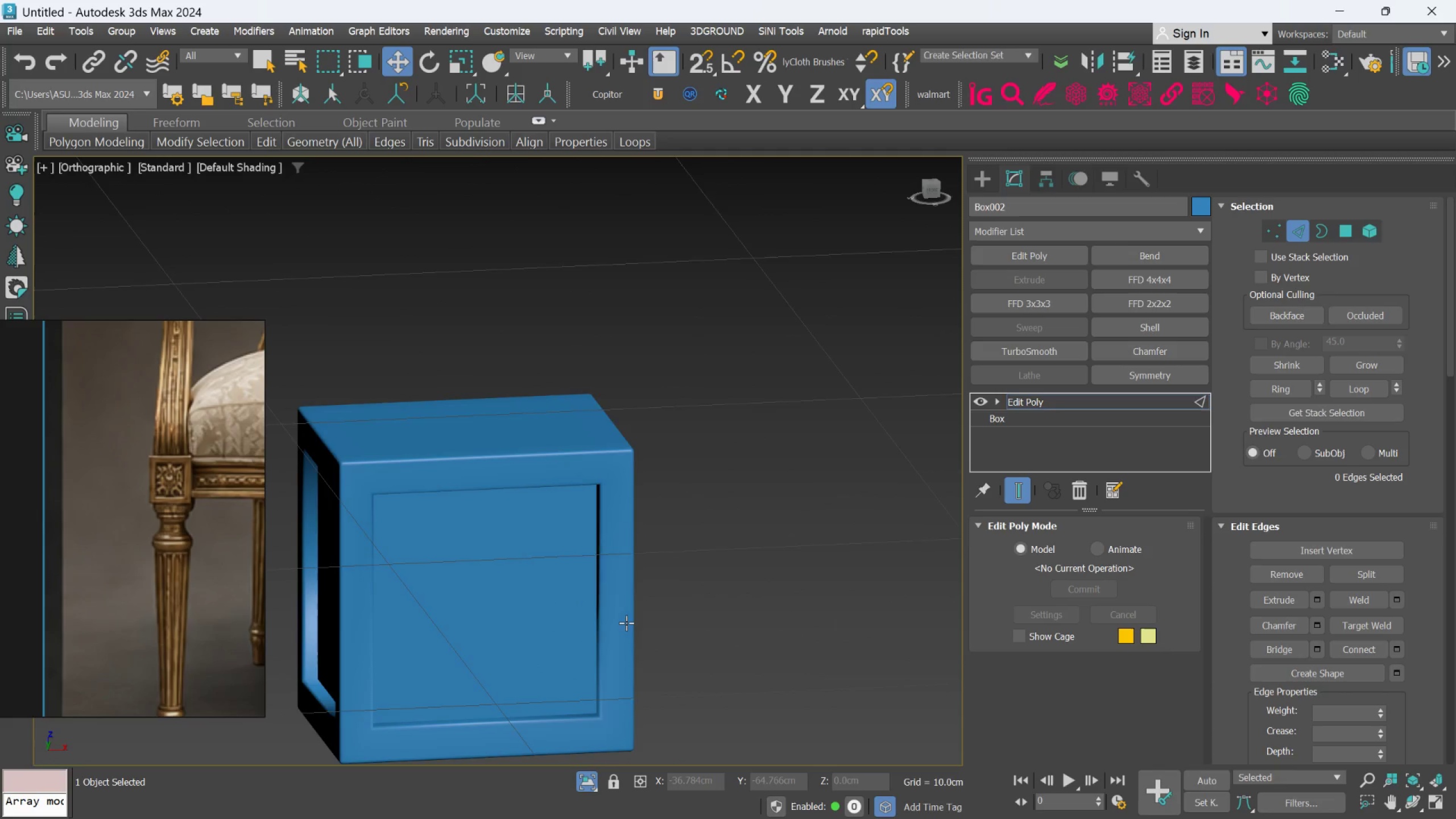 
hold_key(key=AltLeft, duration=0.41)
 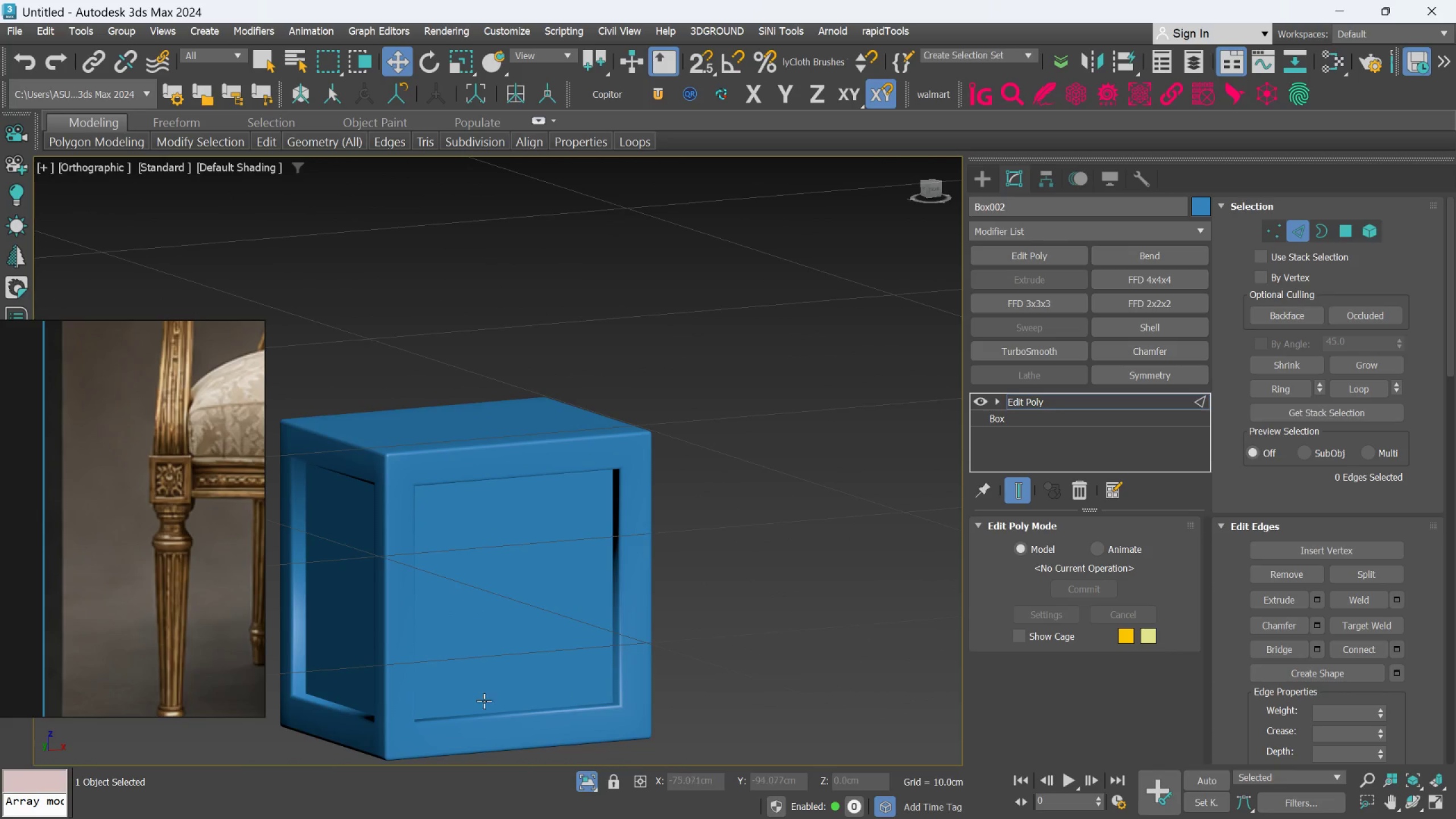 
hold_key(key=AltLeft, duration=1.2)
 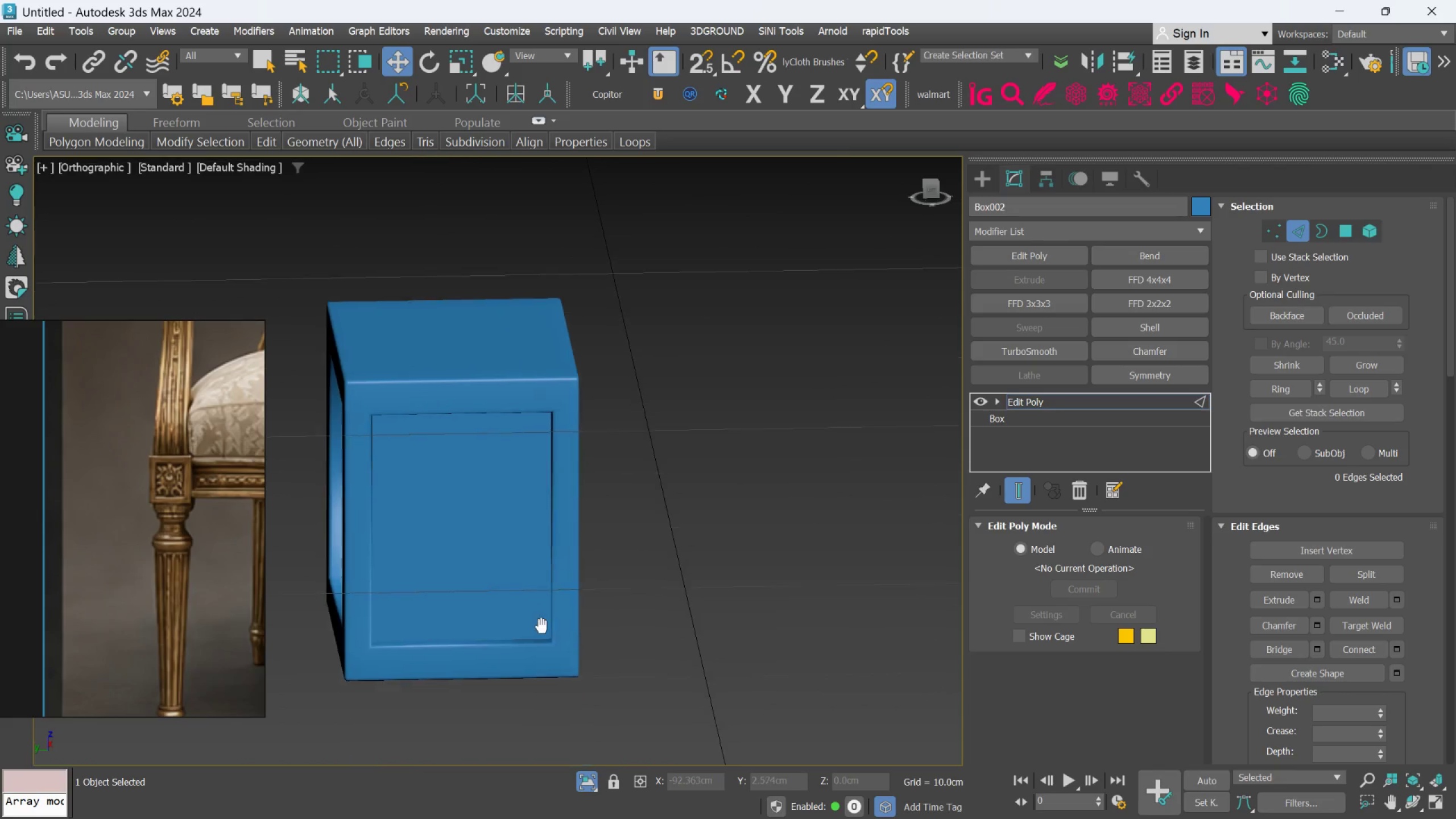 
hold_key(key=AltLeft, duration=0.95)
 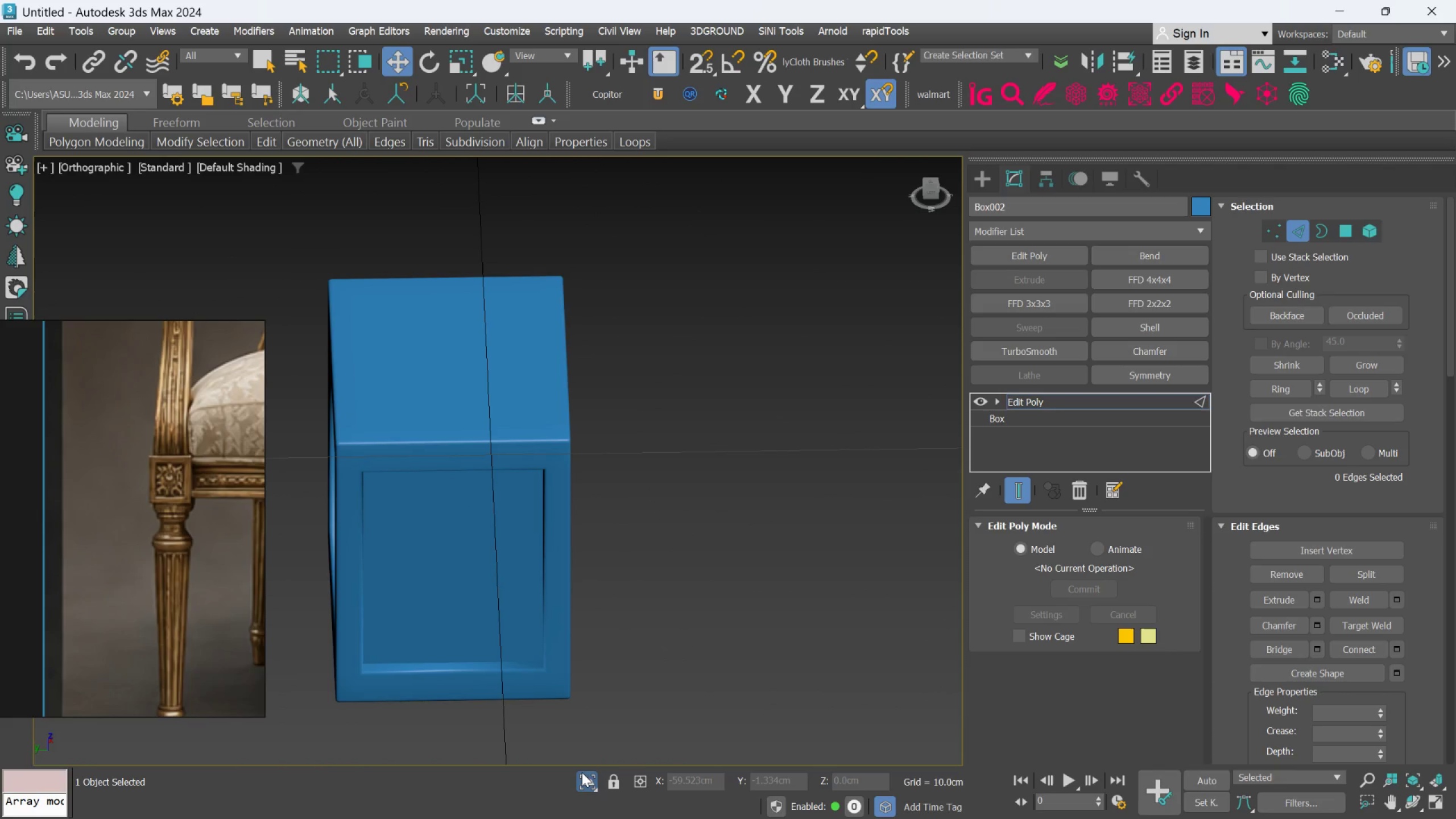 
left_click([583, 774])
 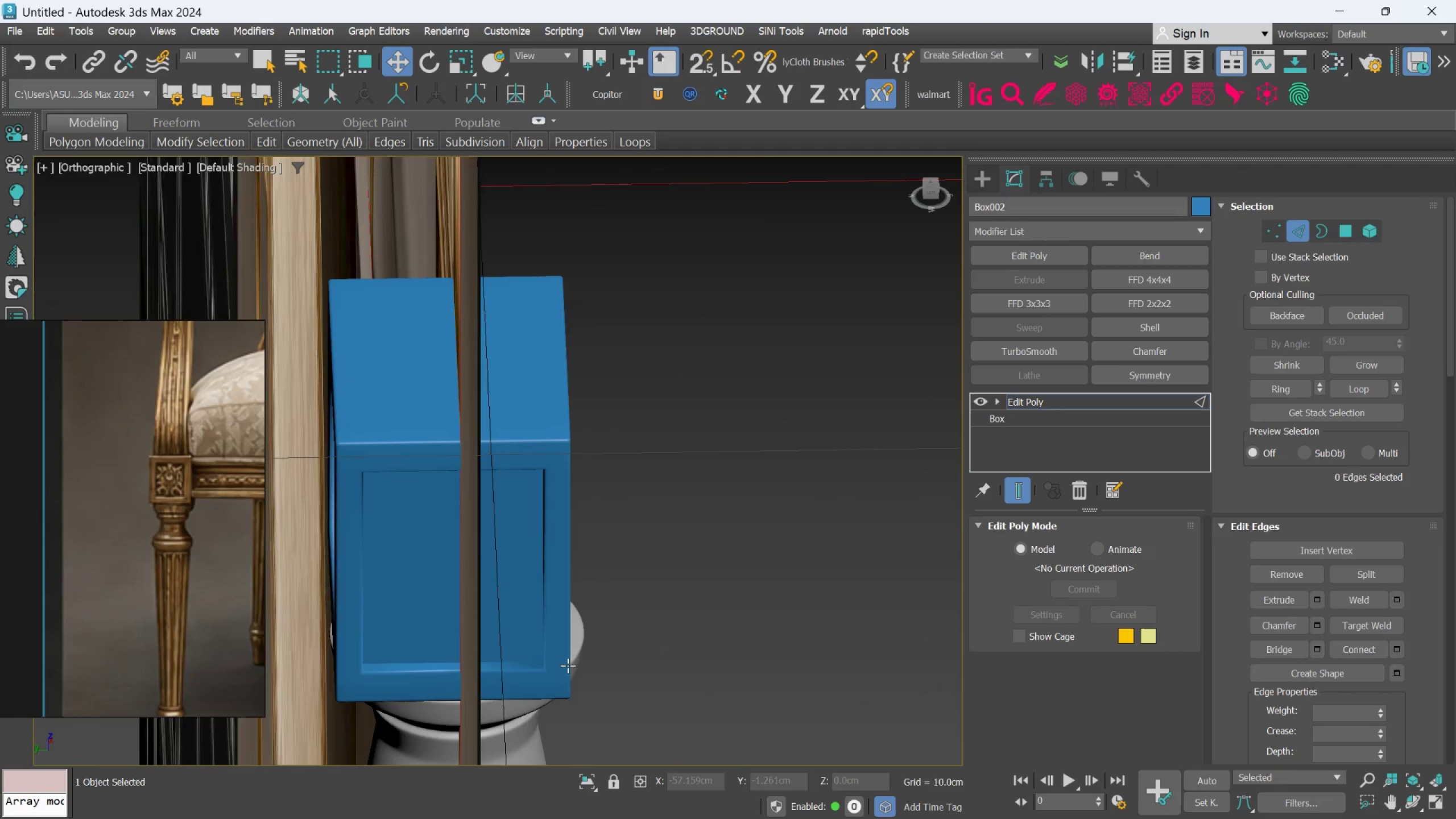 
hold_key(key=AltLeft, duration=0.45)
 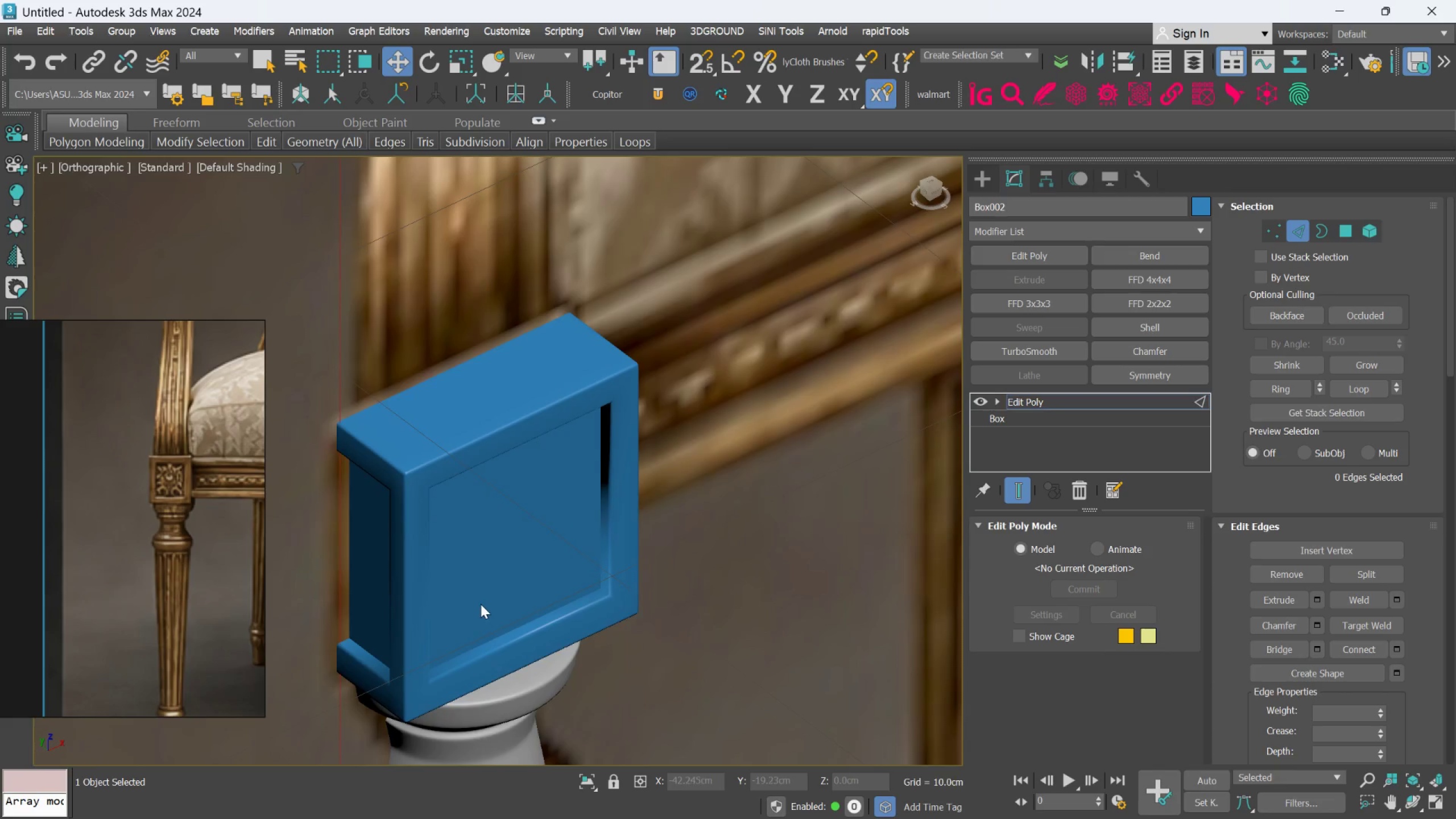 
scroll: coordinate [481, 604], scroll_direction: down, amount: 2.0
 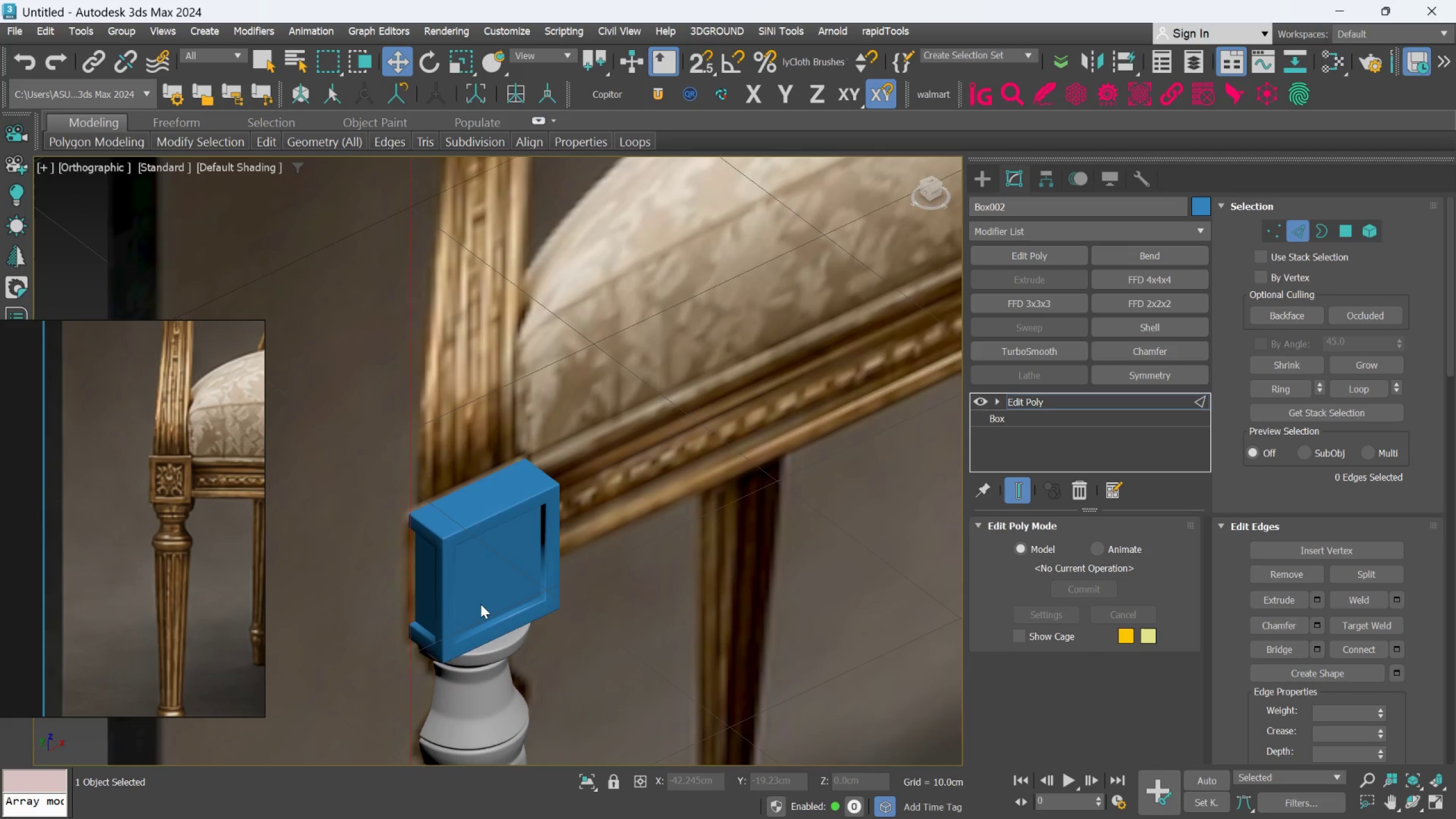 
hold_key(key=AltLeft, duration=0.5)
 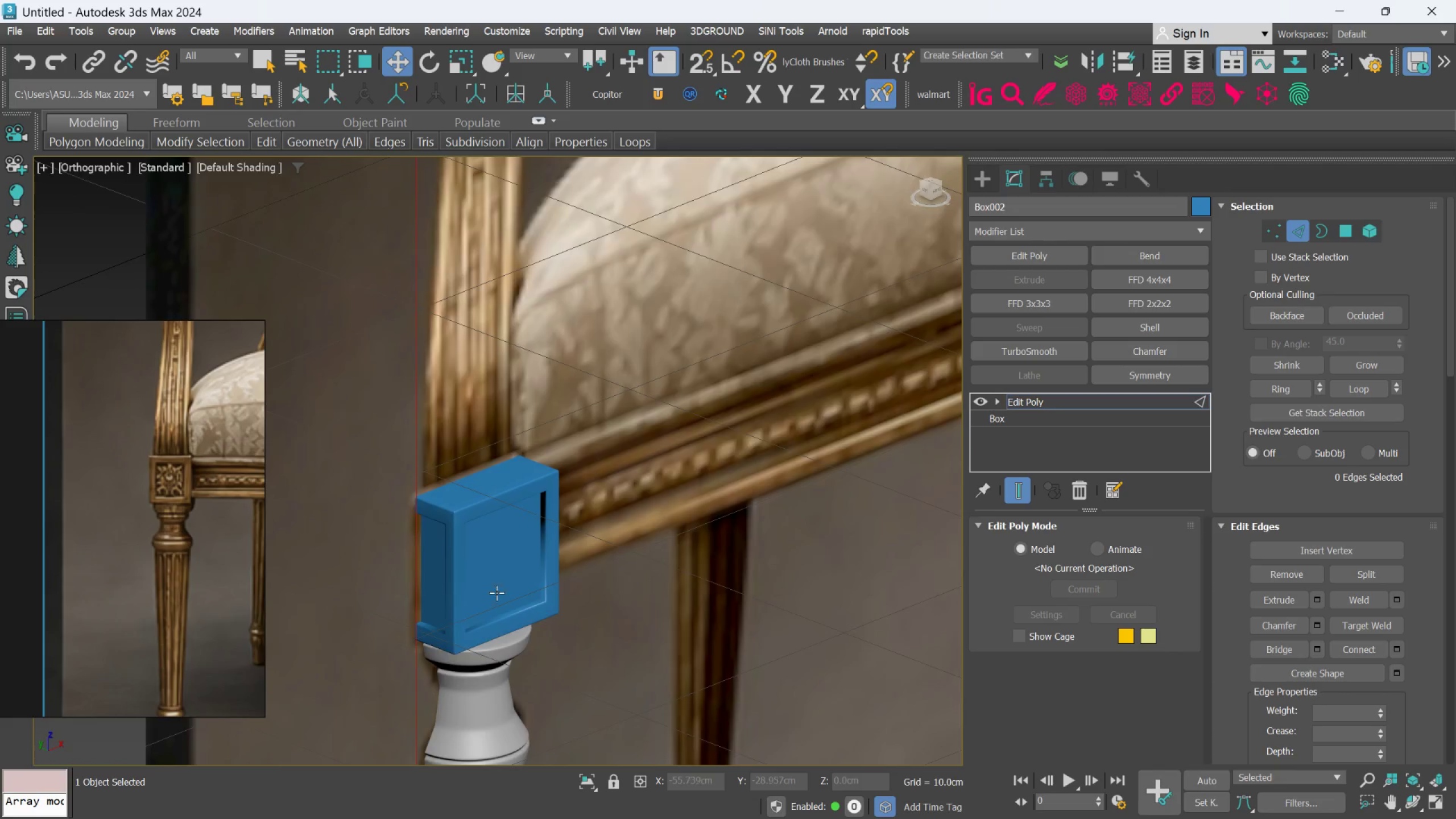 
scroll: coordinate [497, 598], scroll_direction: down, amount: 2.0
 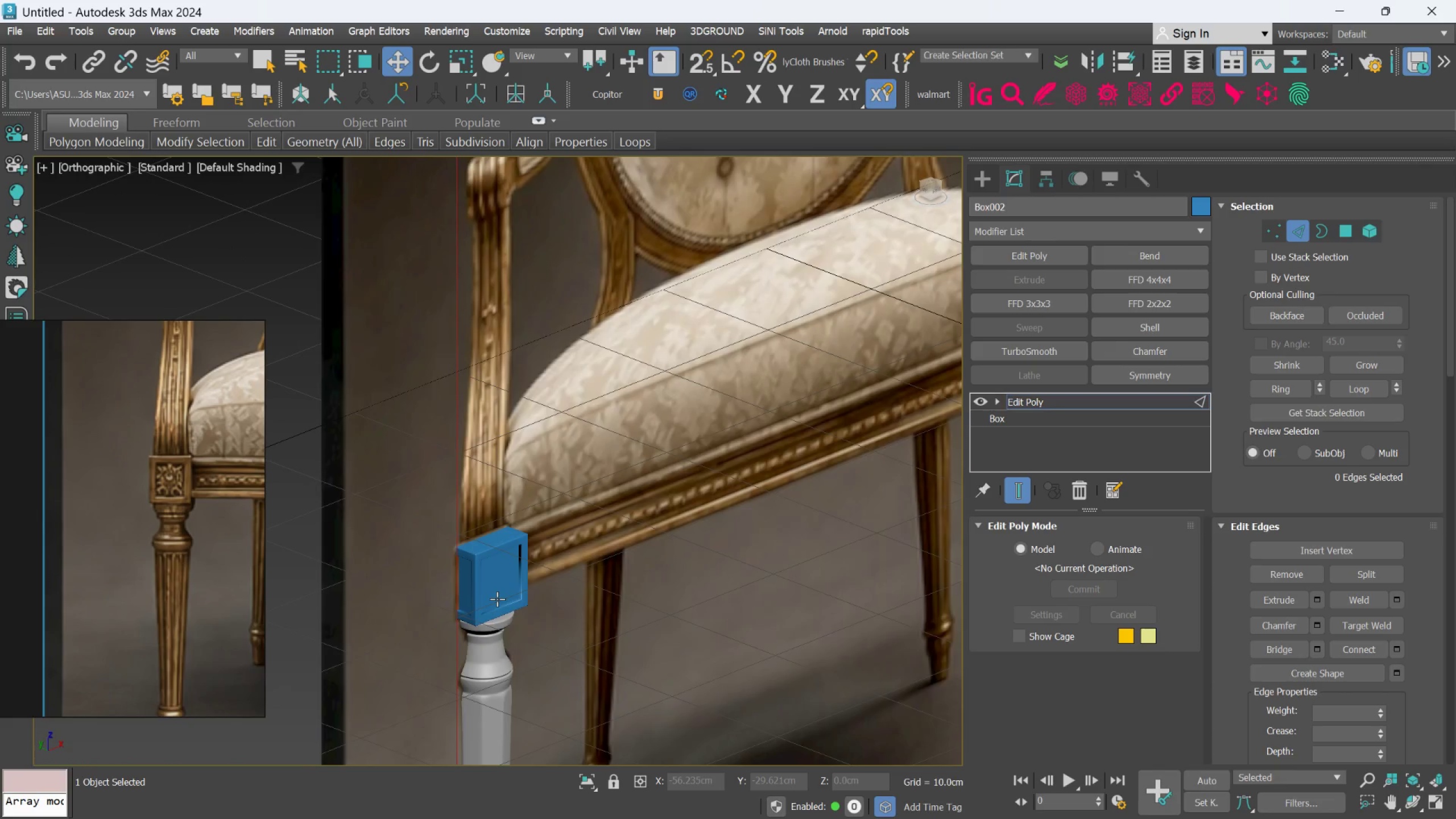 
hold_key(key=AltLeft, duration=0.58)
 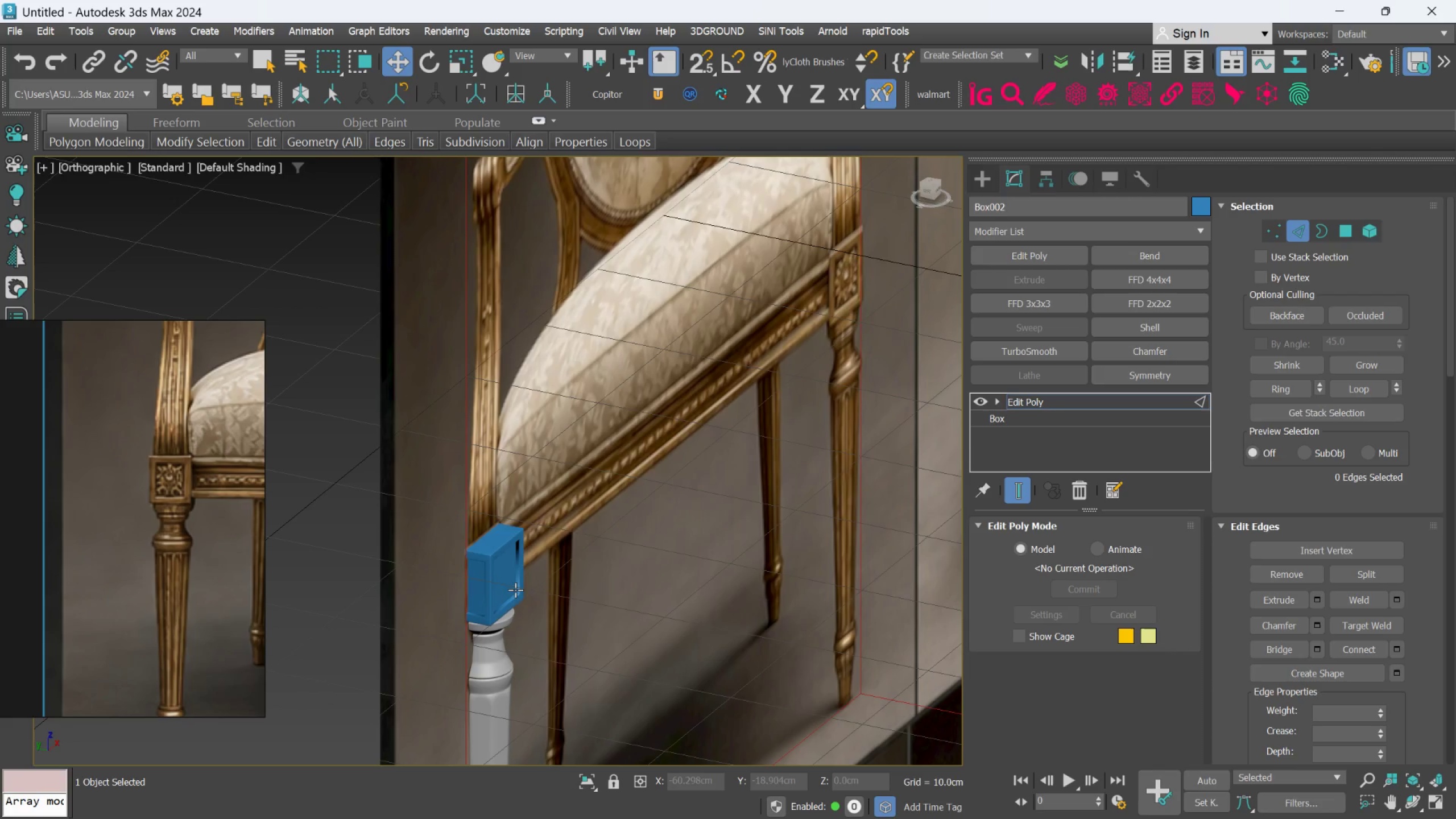 
scroll: coordinate [511, 592], scroll_direction: up, amount: 1.0
 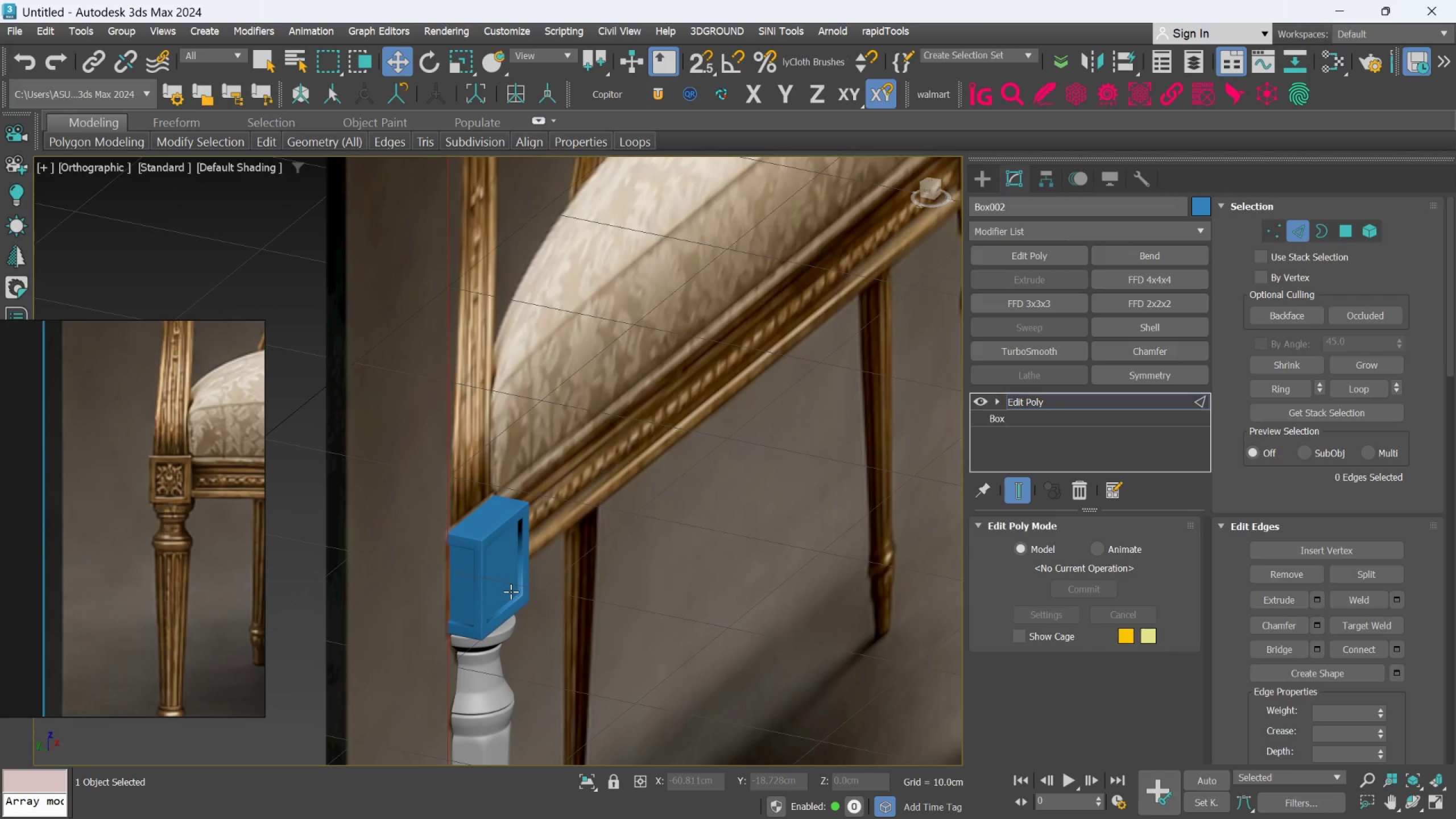 
scroll: coordinate [510, 592], scroll_direction: down, amount: 1.0
 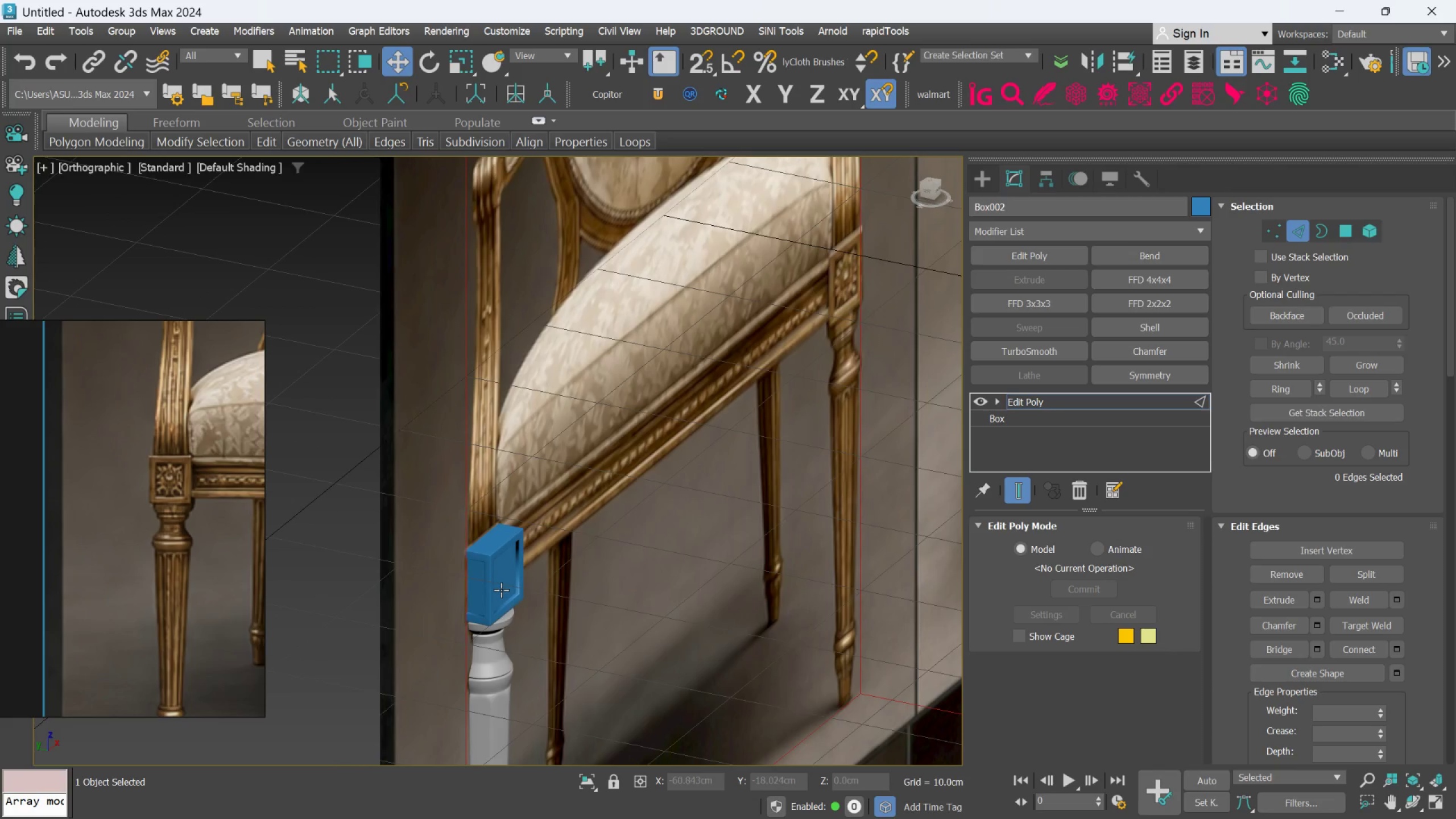 
left_click([501, 590])
 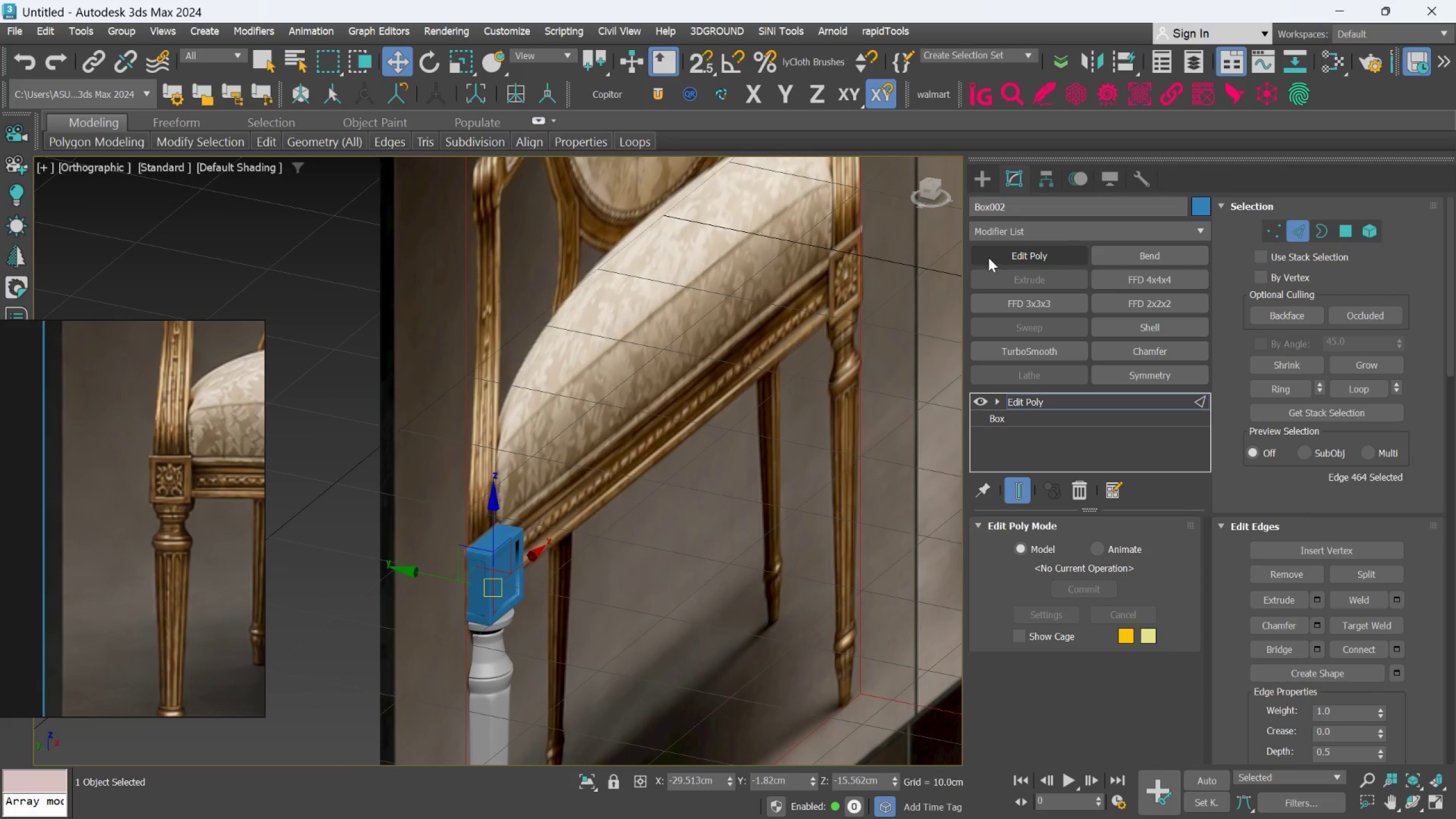 
left_click([974, 177])
 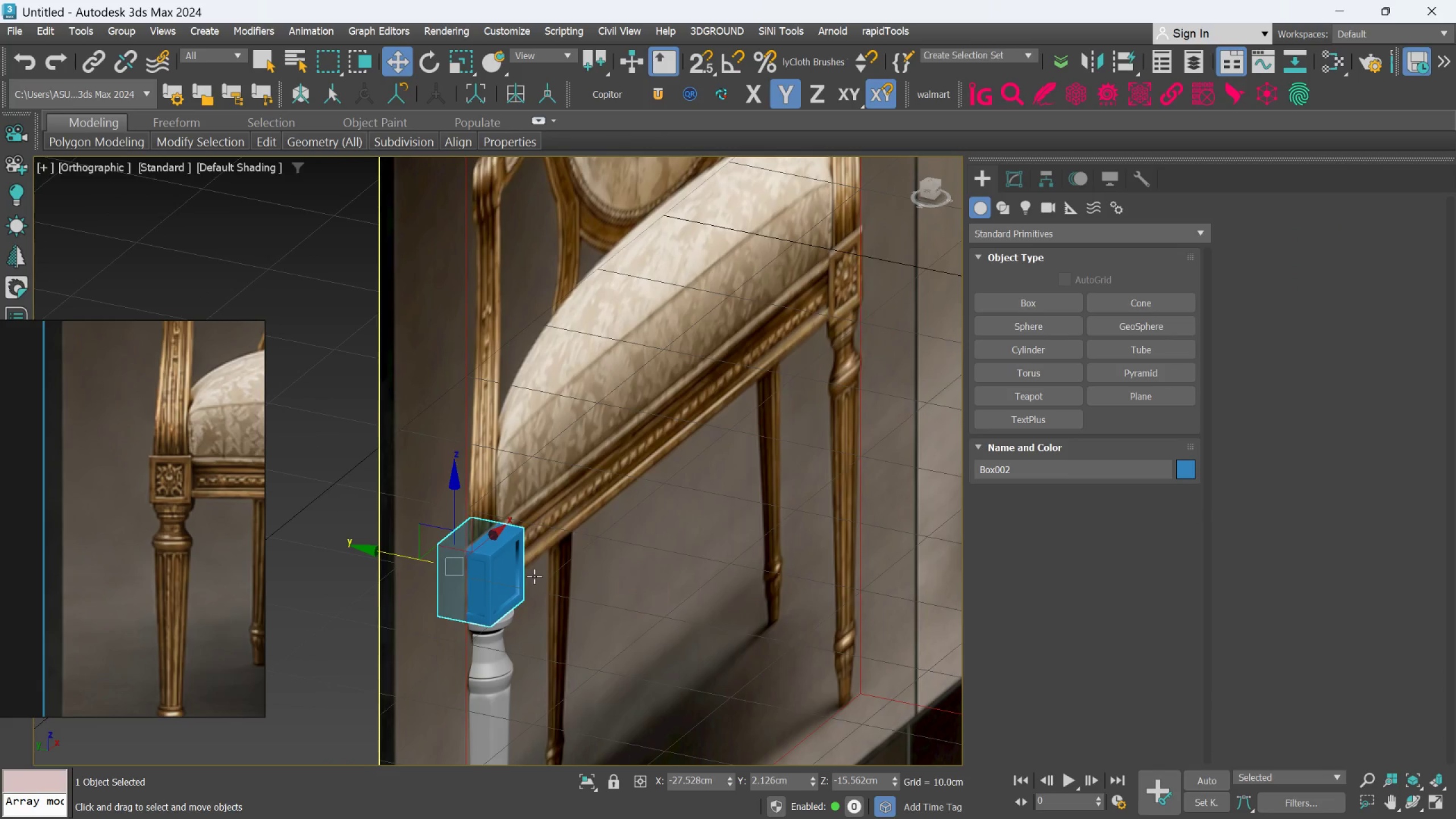 
key(Alt+X)
 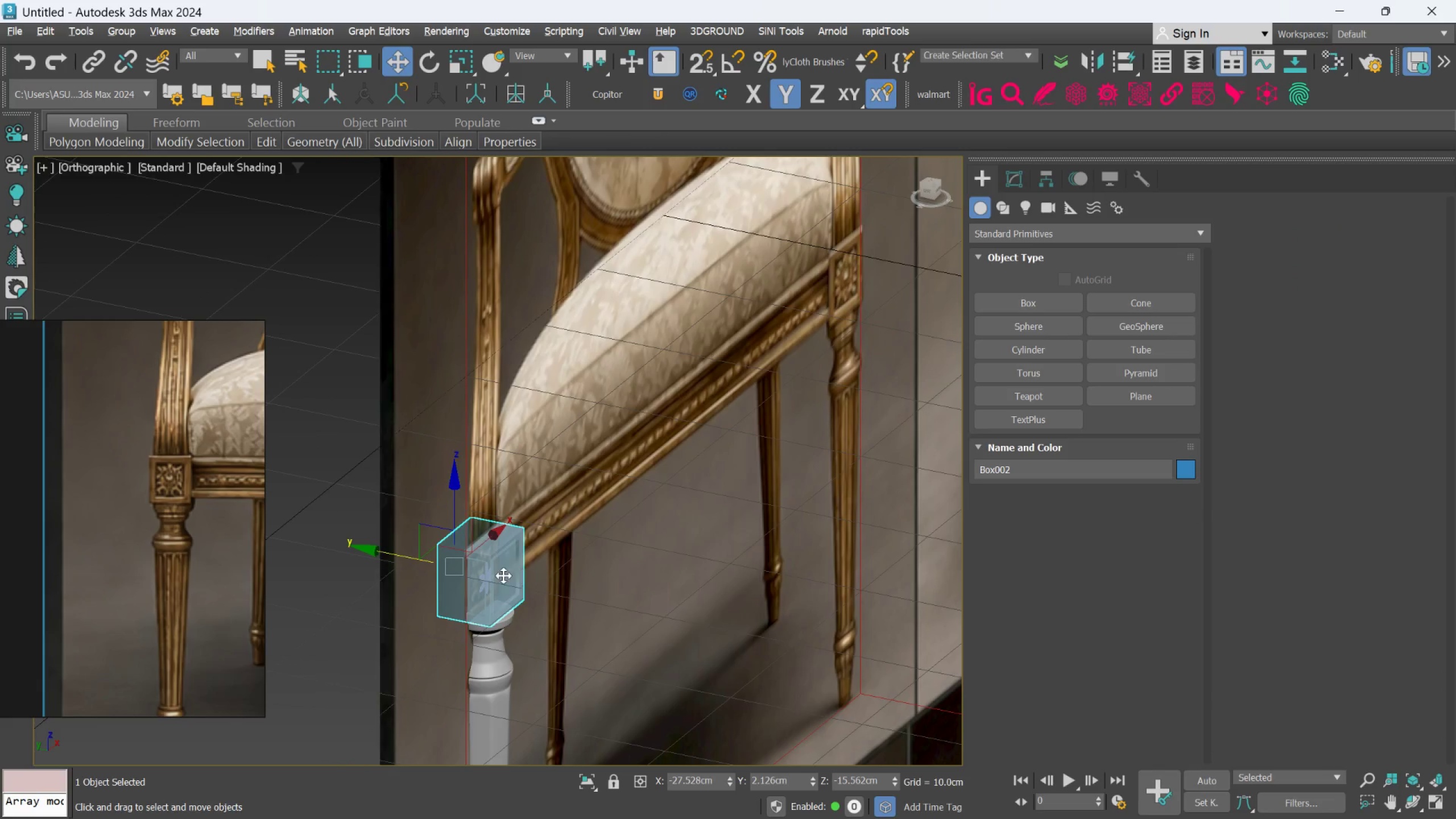 
hold_key(key=AltLeft, duration=0.44)
 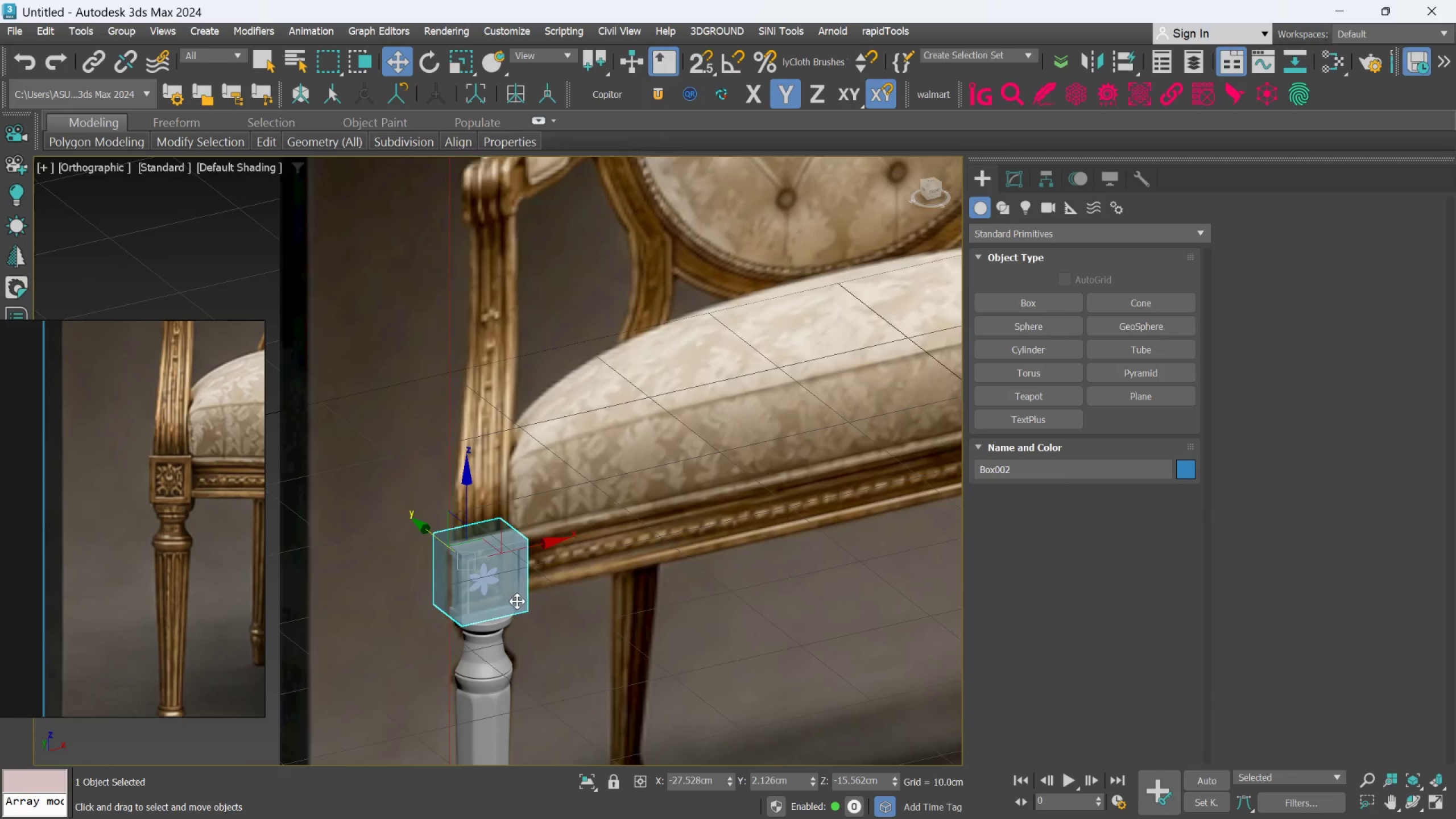 
scroll: coordinate [452, 567], scroll_direction: up, amount: 5.0
 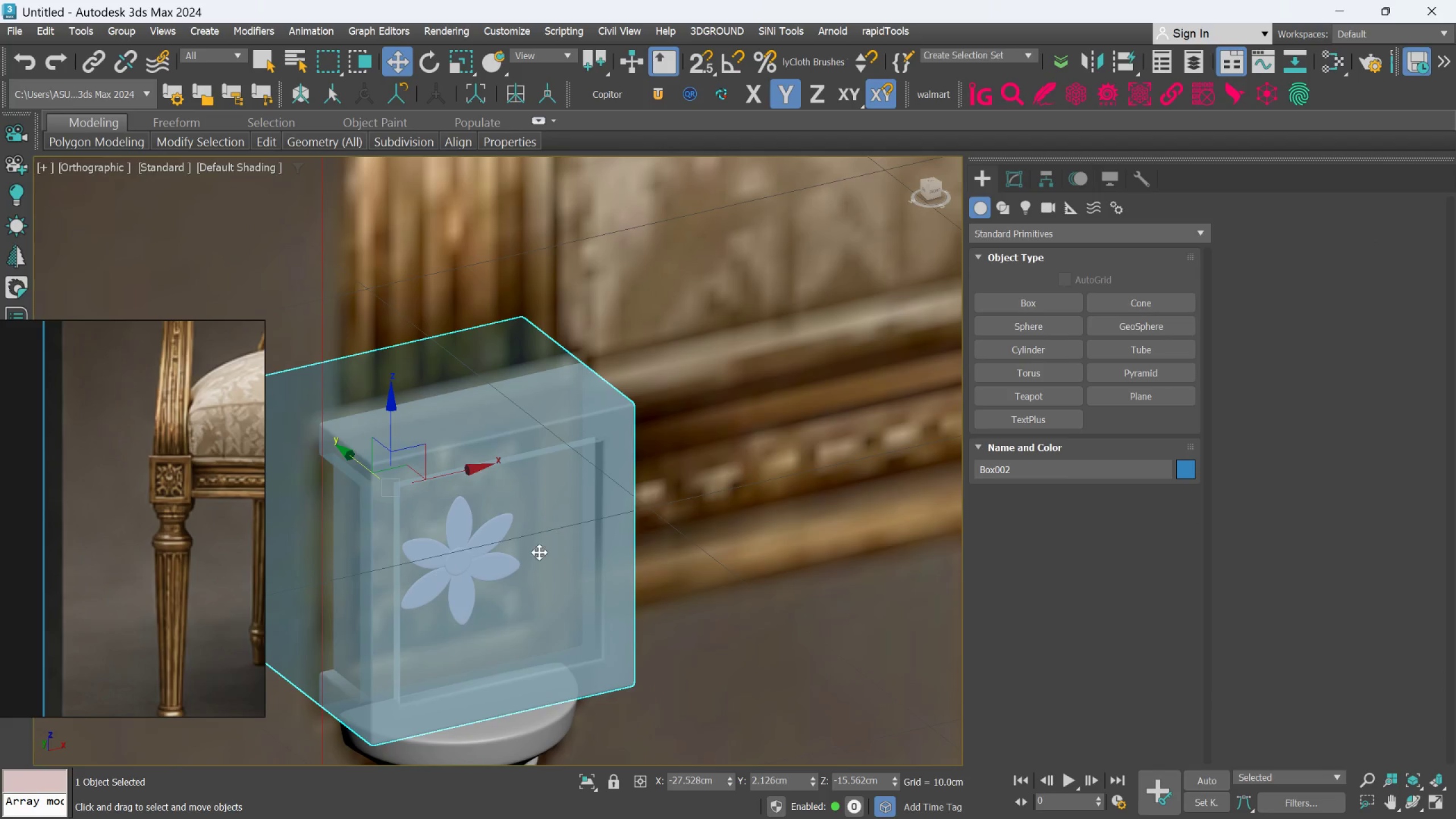 
left_click([469, 567])
 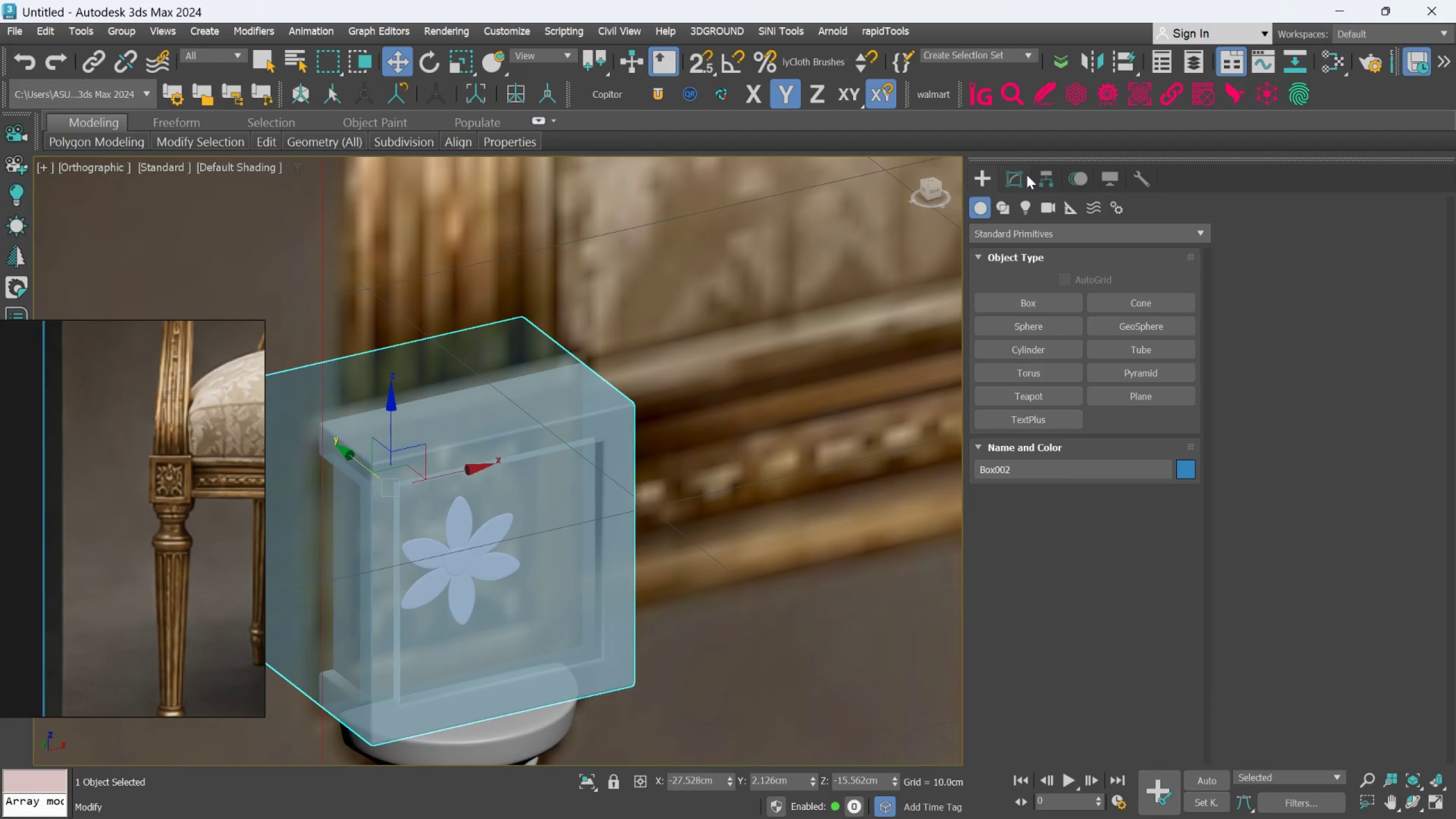 
left_click([1007, 177])
 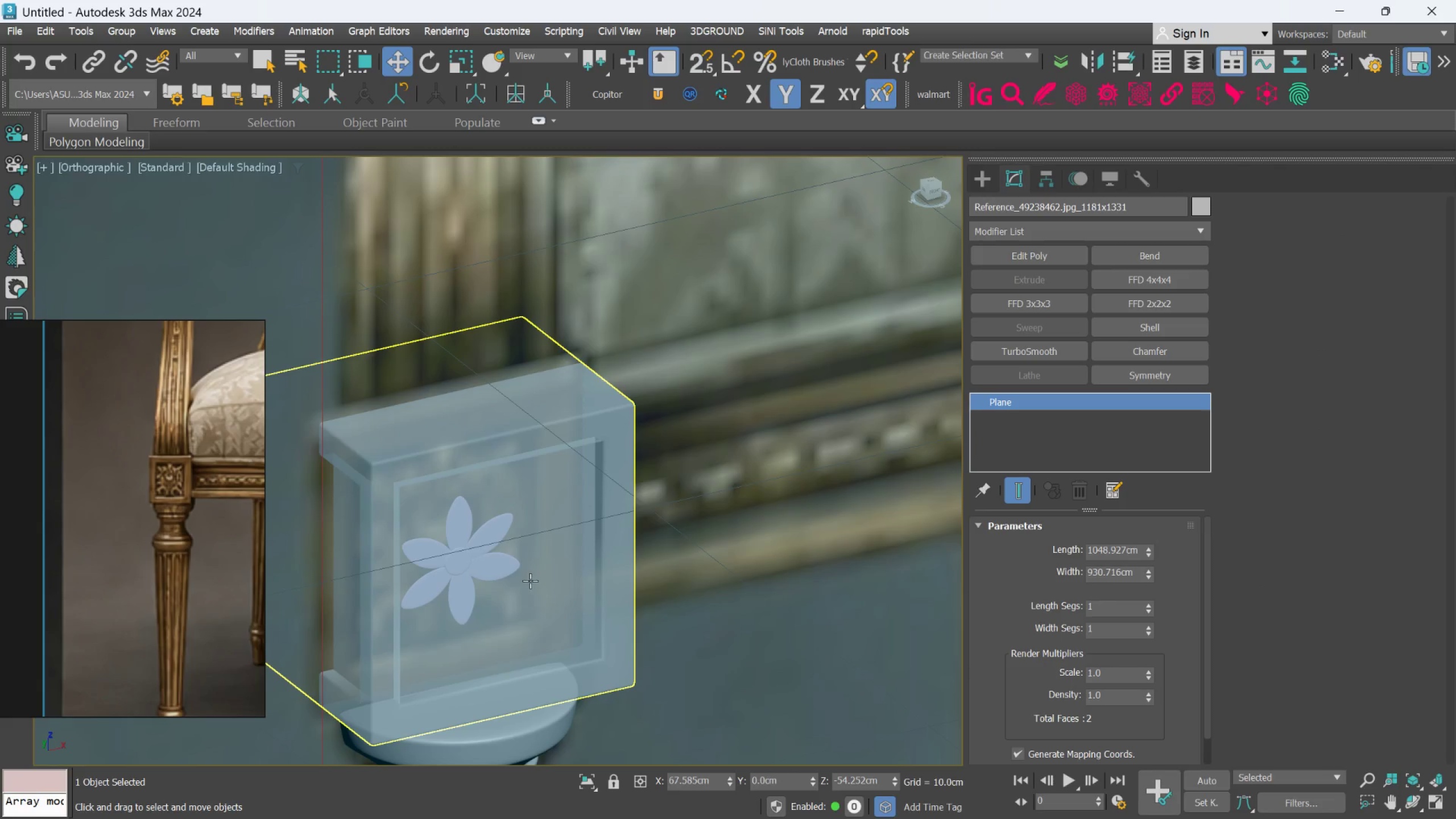 
double_click([476, 552])
 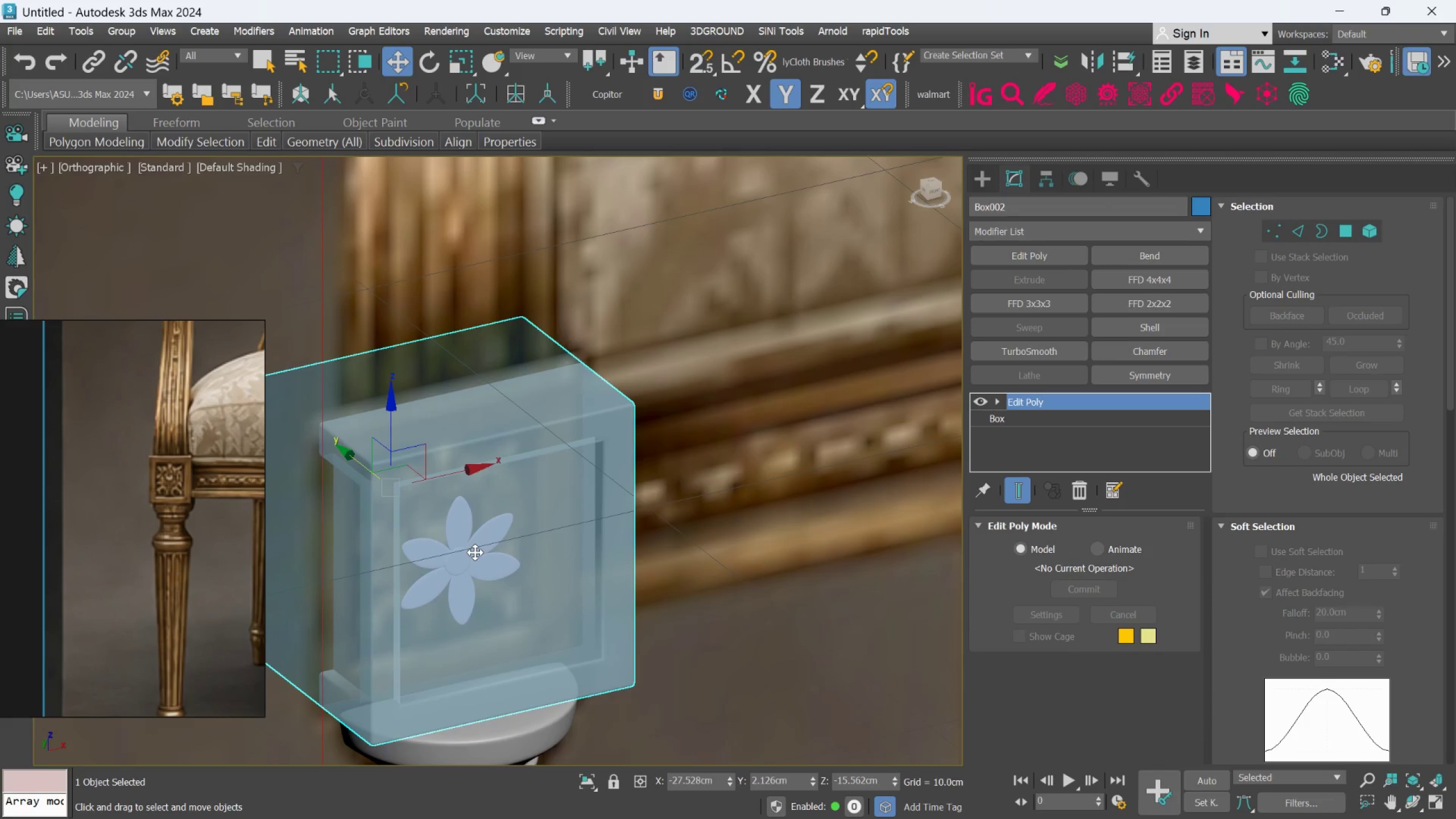 
triple_click([475, 552])
 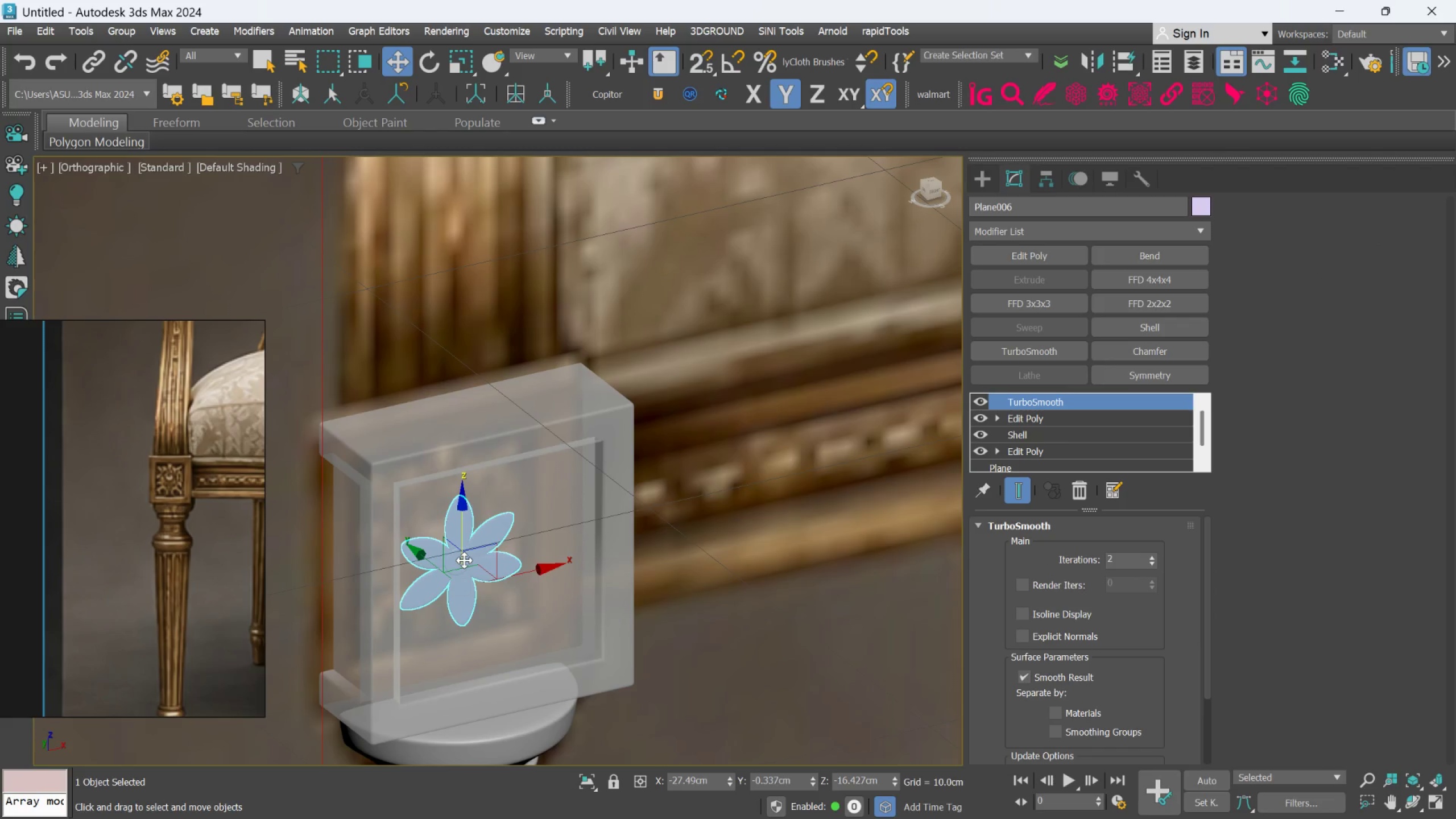 
scroll: coordinate [469, 561], scroll_direction: up, amount: 1.0
 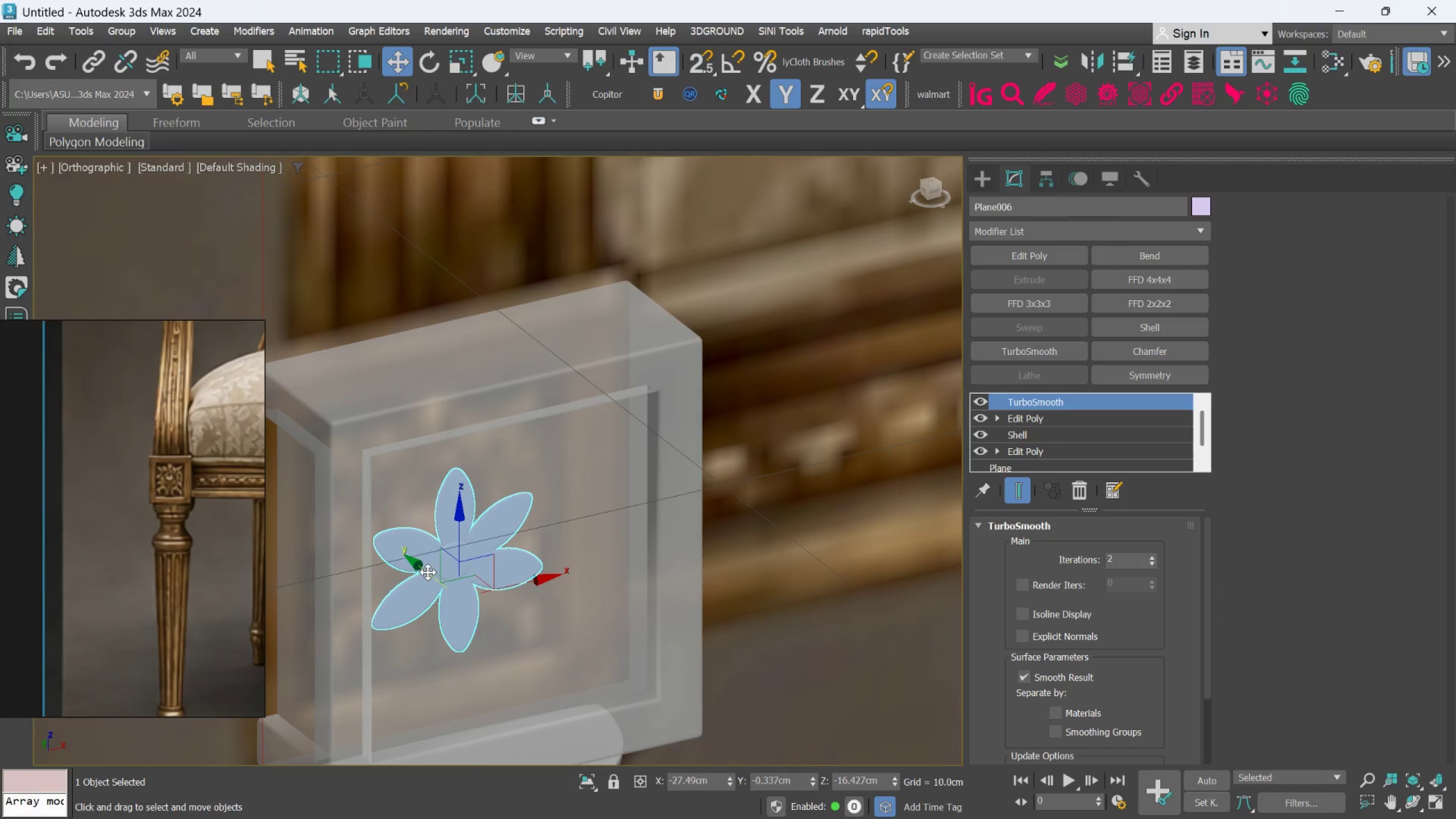 
left_click_drag(start_coordinate=[428, 572], to_coordinate=[496, 657])
 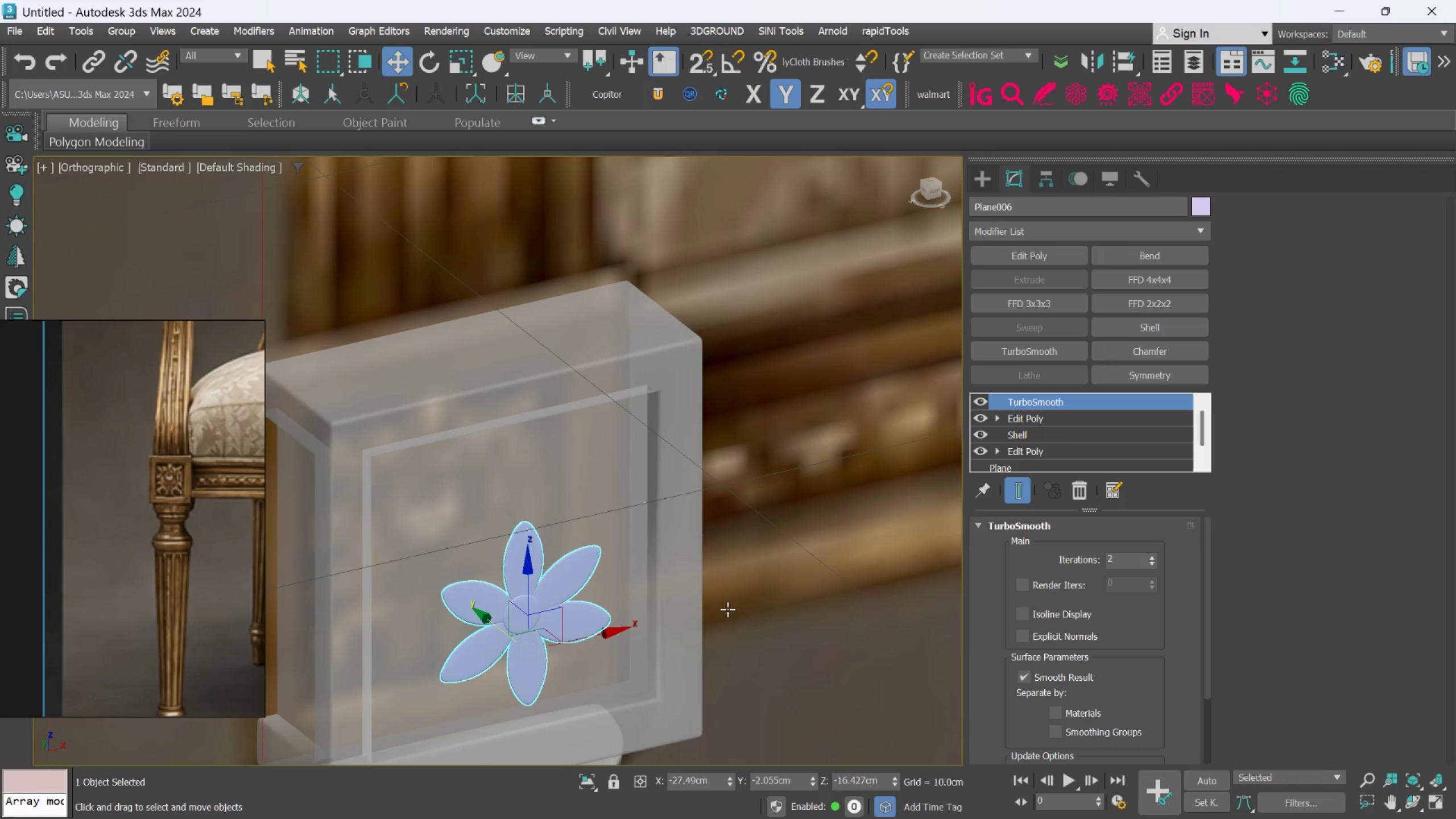 
left_click([659, 606])
 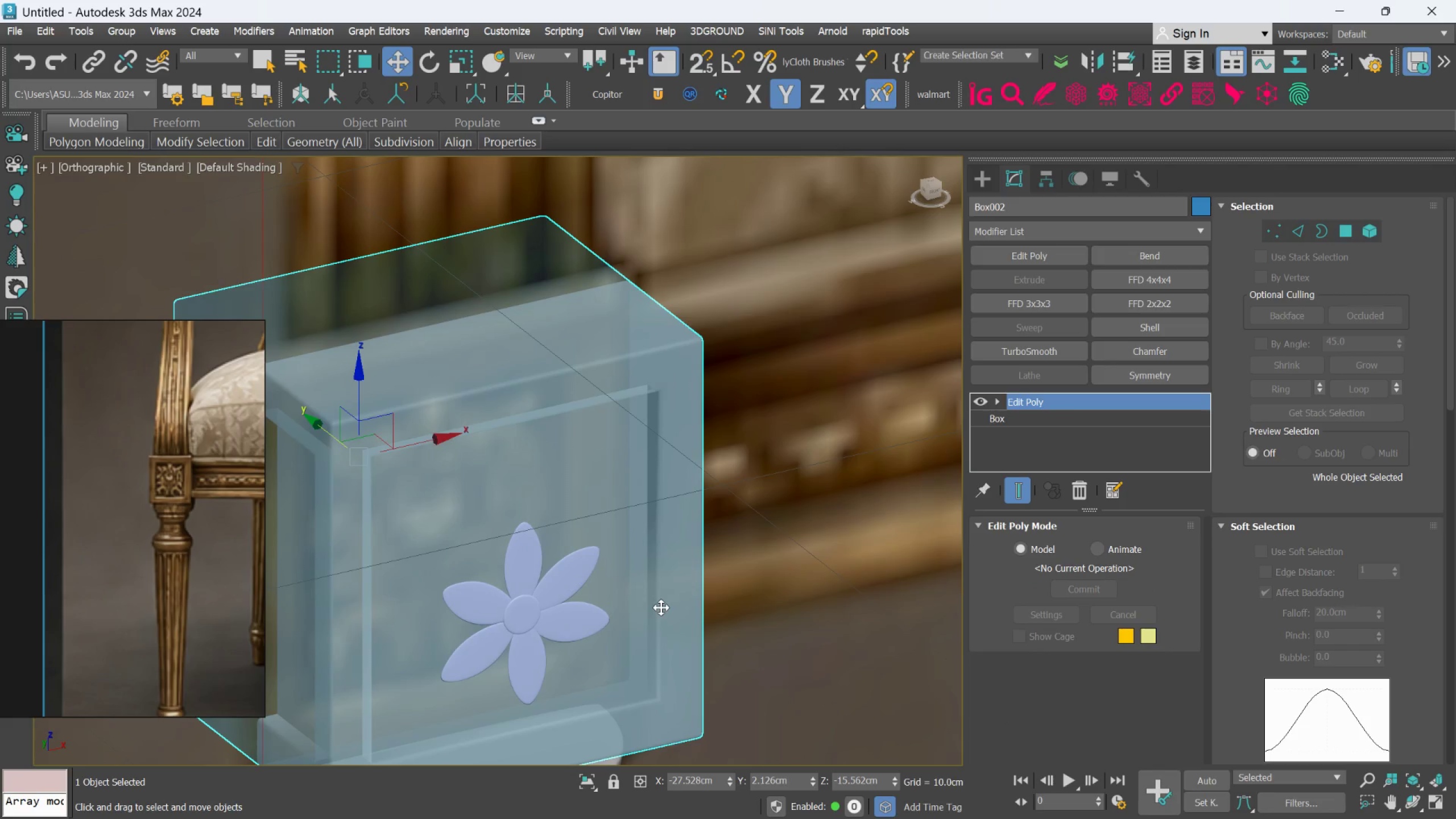 
key(Alt+X)
 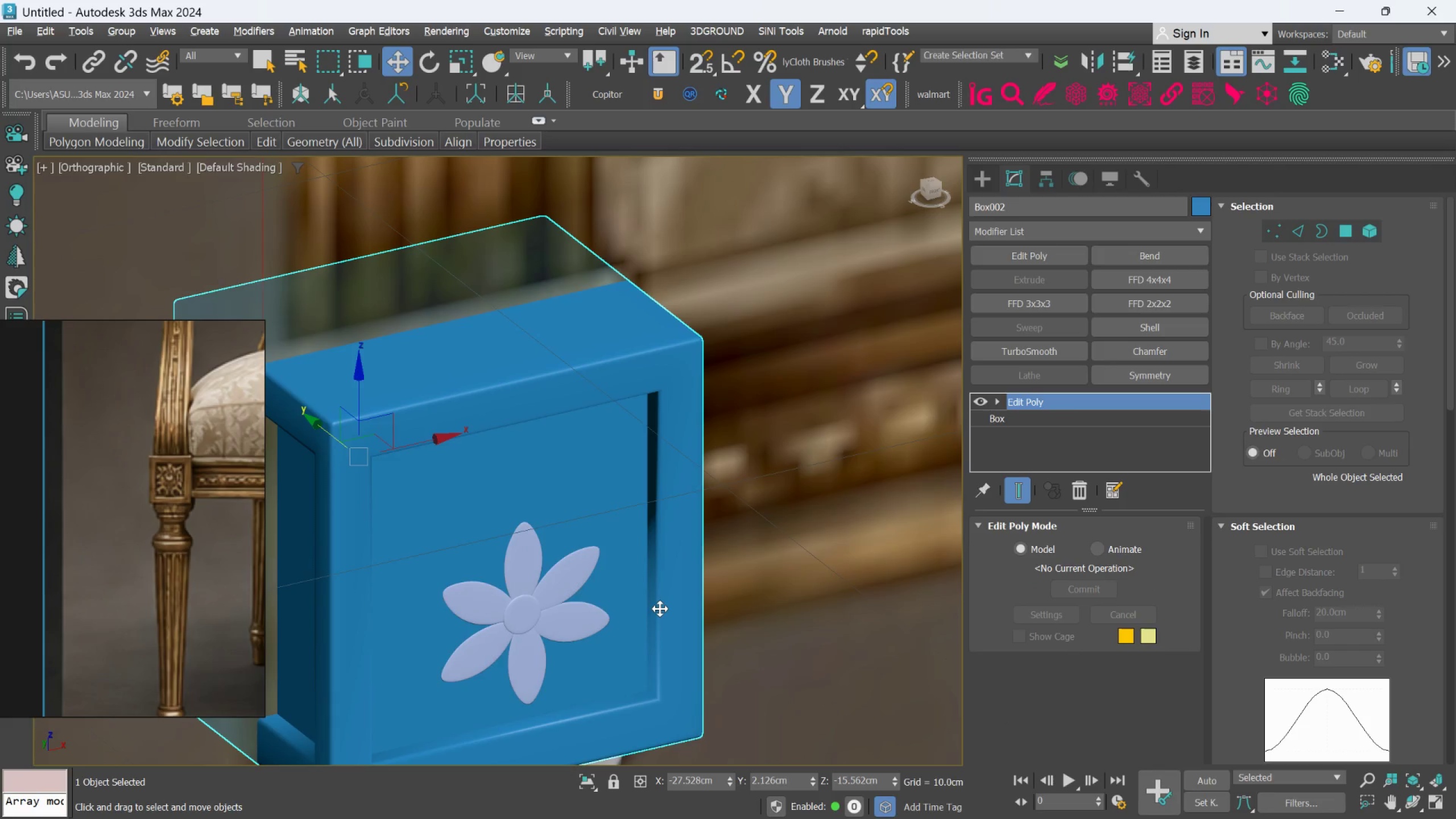 
hold_key(key=AltLeft, duration=0.41)
 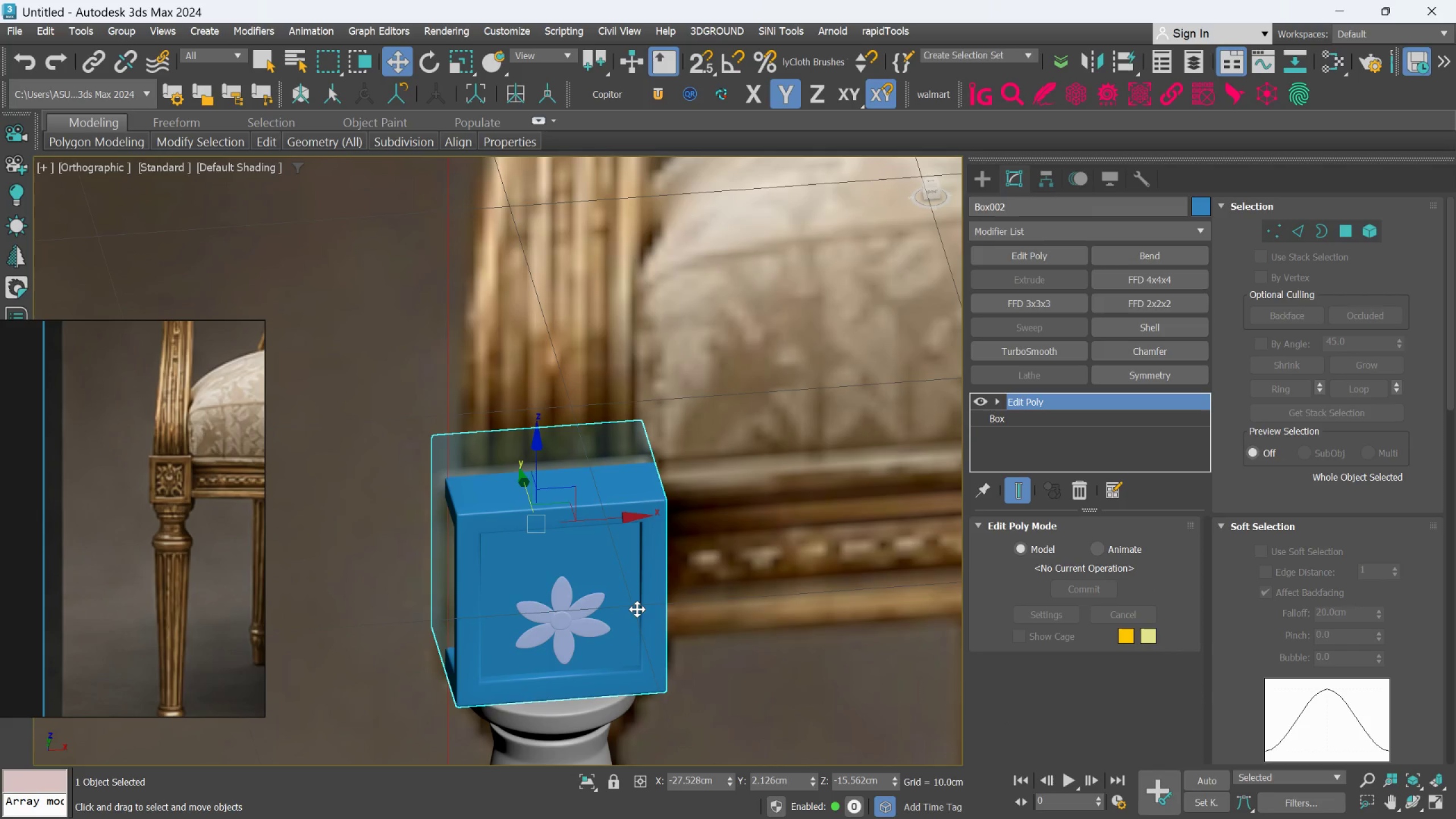 
scroll: coordinate [660, 609], scroll_direction: down, amount: 2.0
 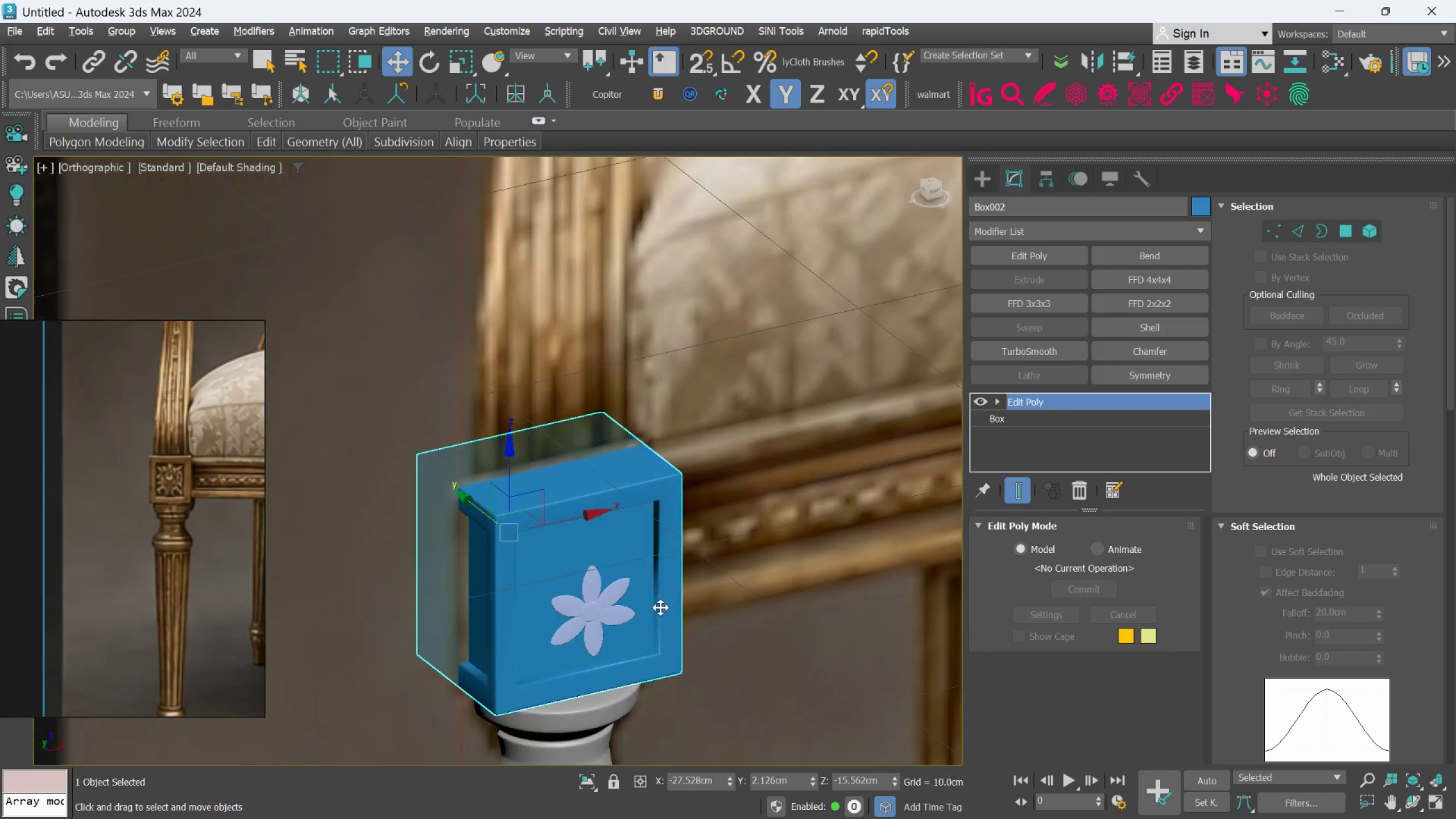 
key(F)
 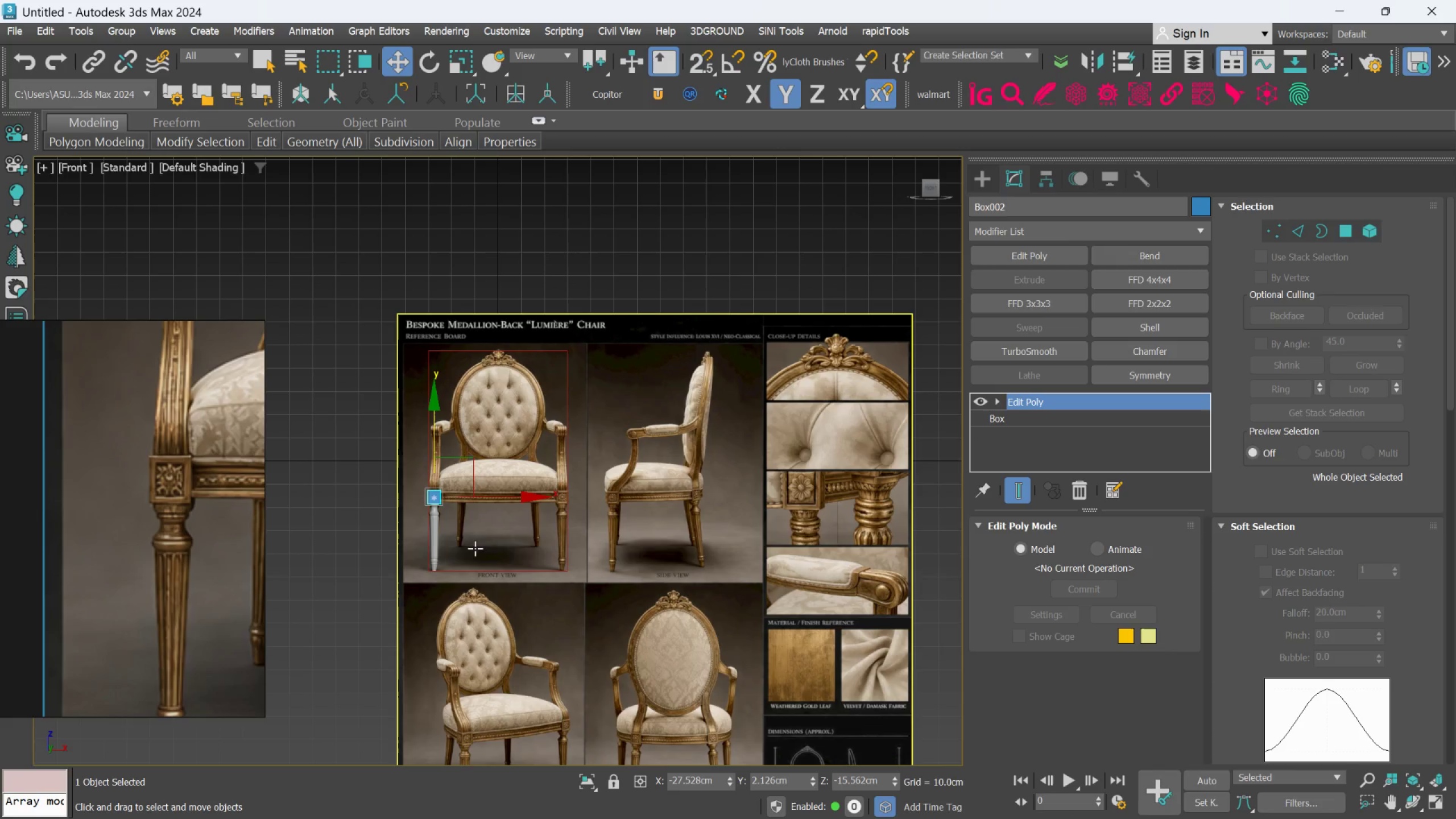 
scroll: coordinate [412, 474], scroll_direction: up, amount: 9.0
 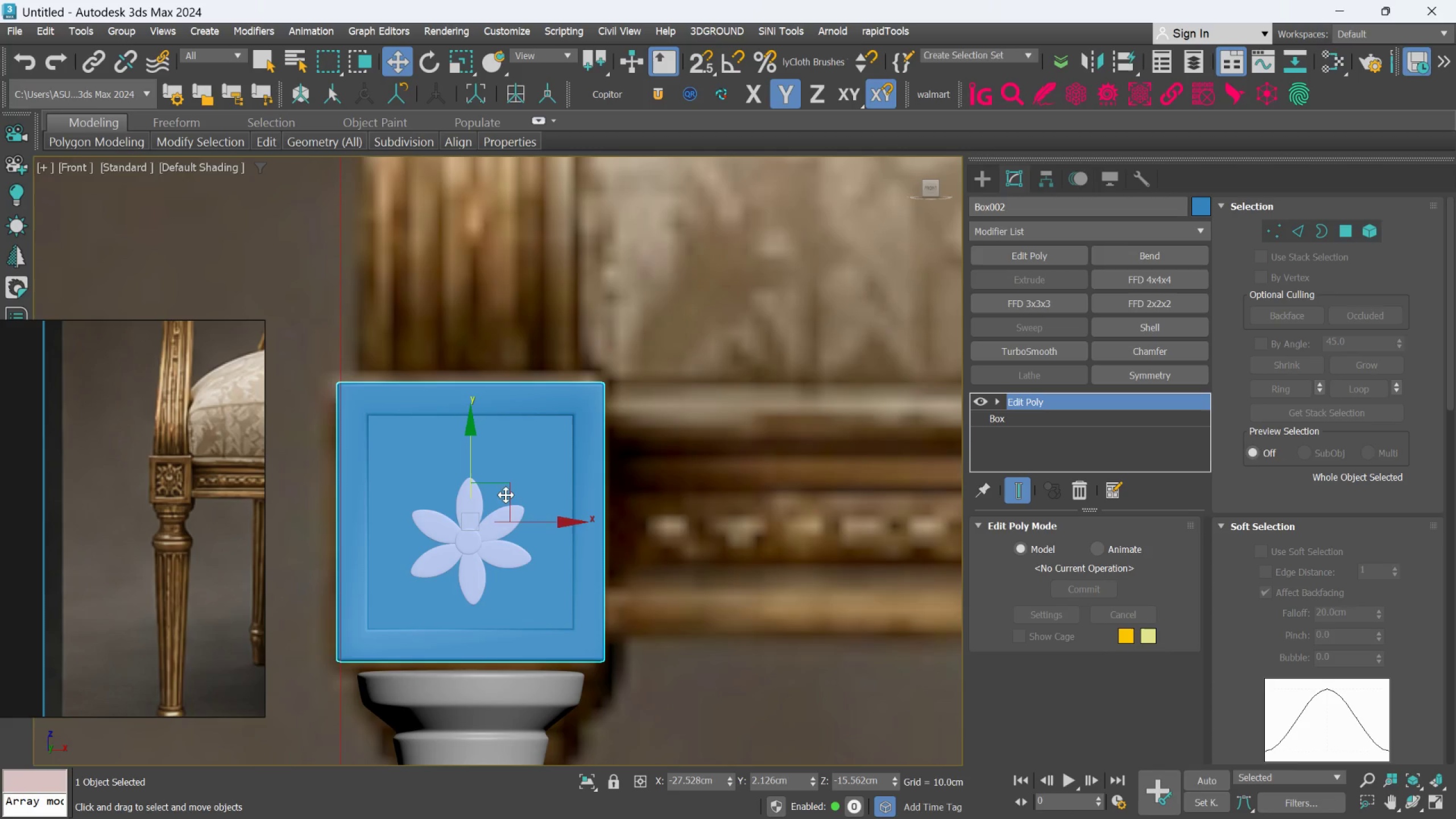 
left_click_drag(start_coordinate=[506, 490], to_coordinate=[503, 481])
 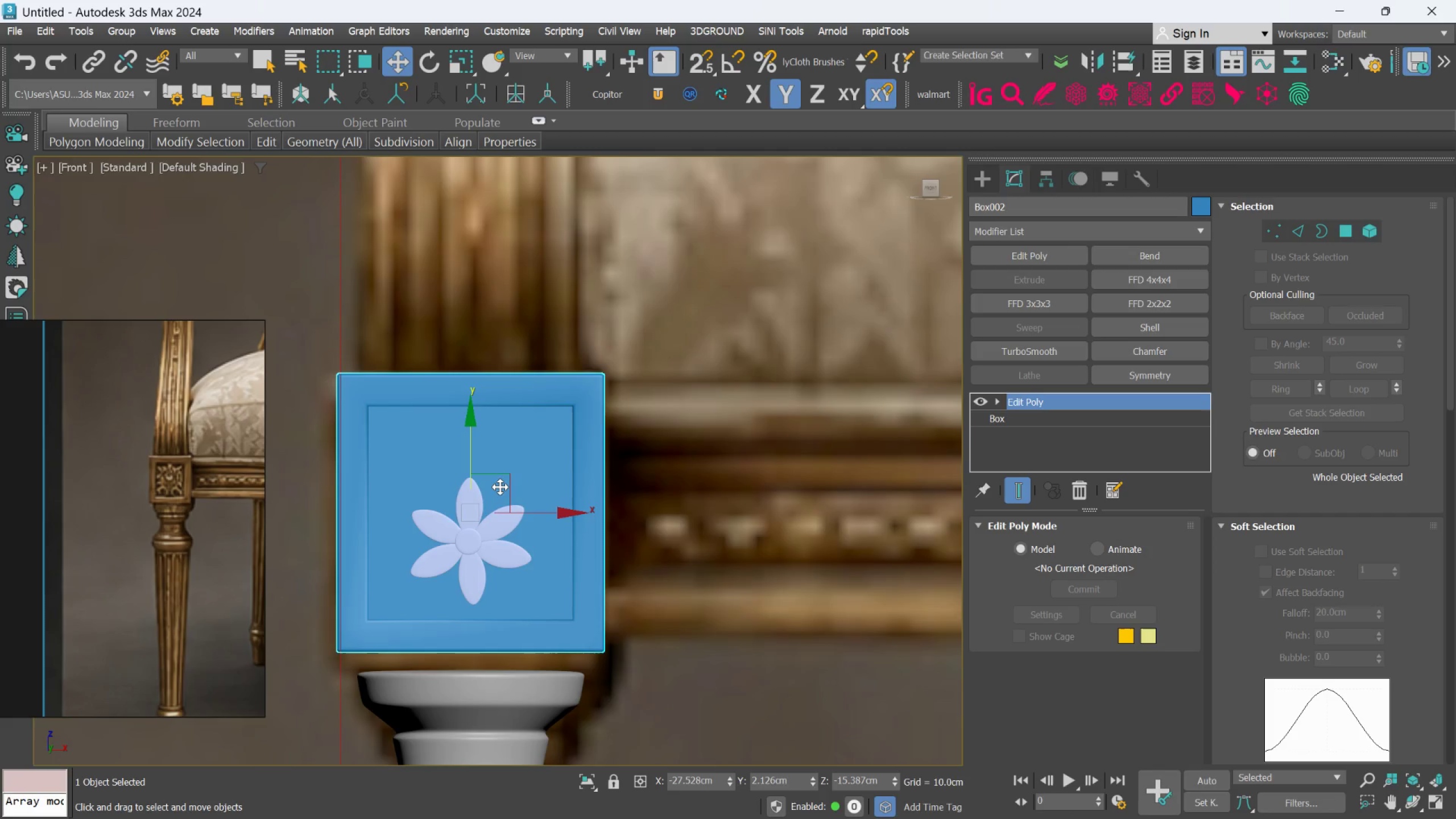 
key(Control+Z)
 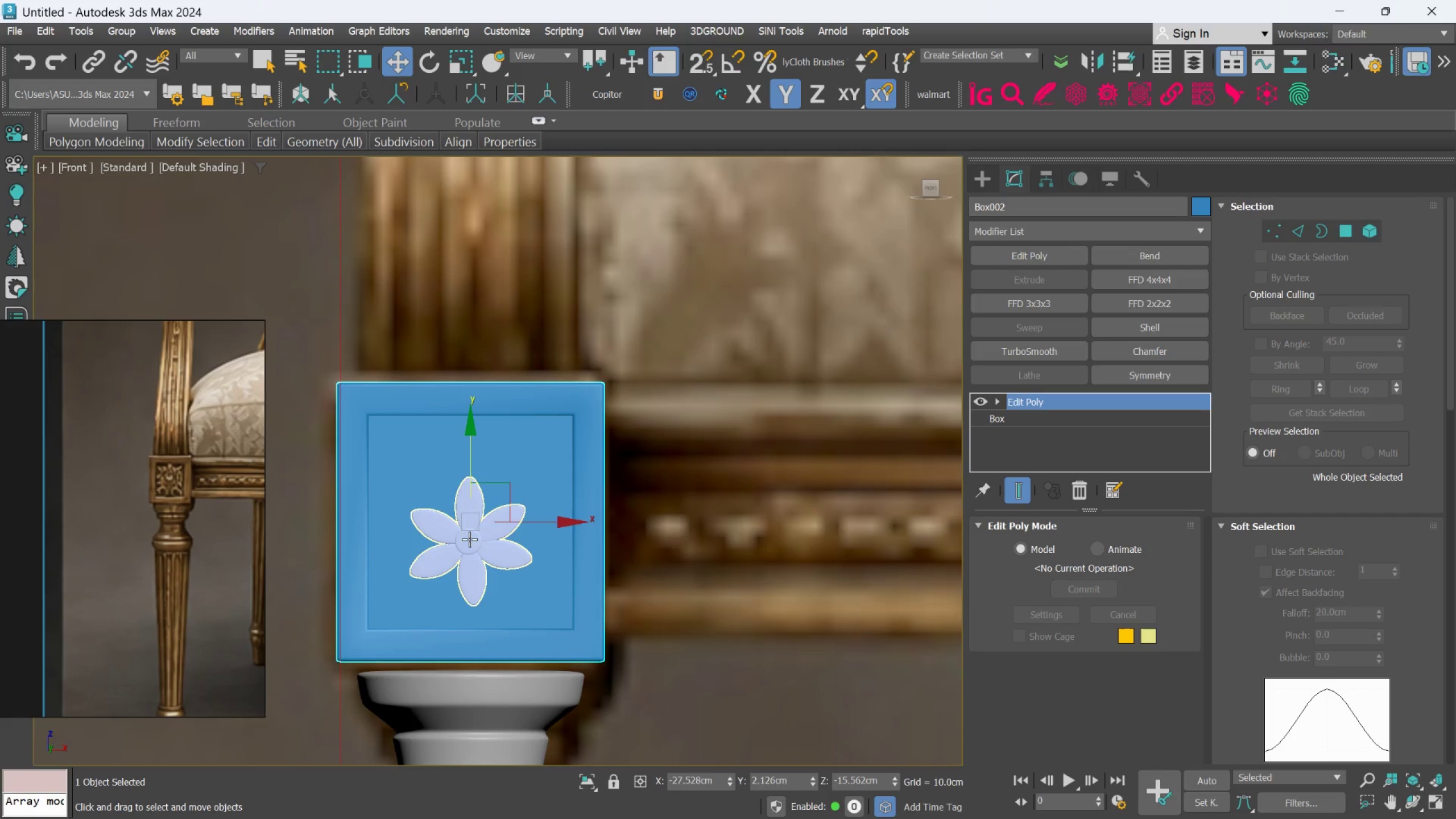 
left_click([469, 541])
 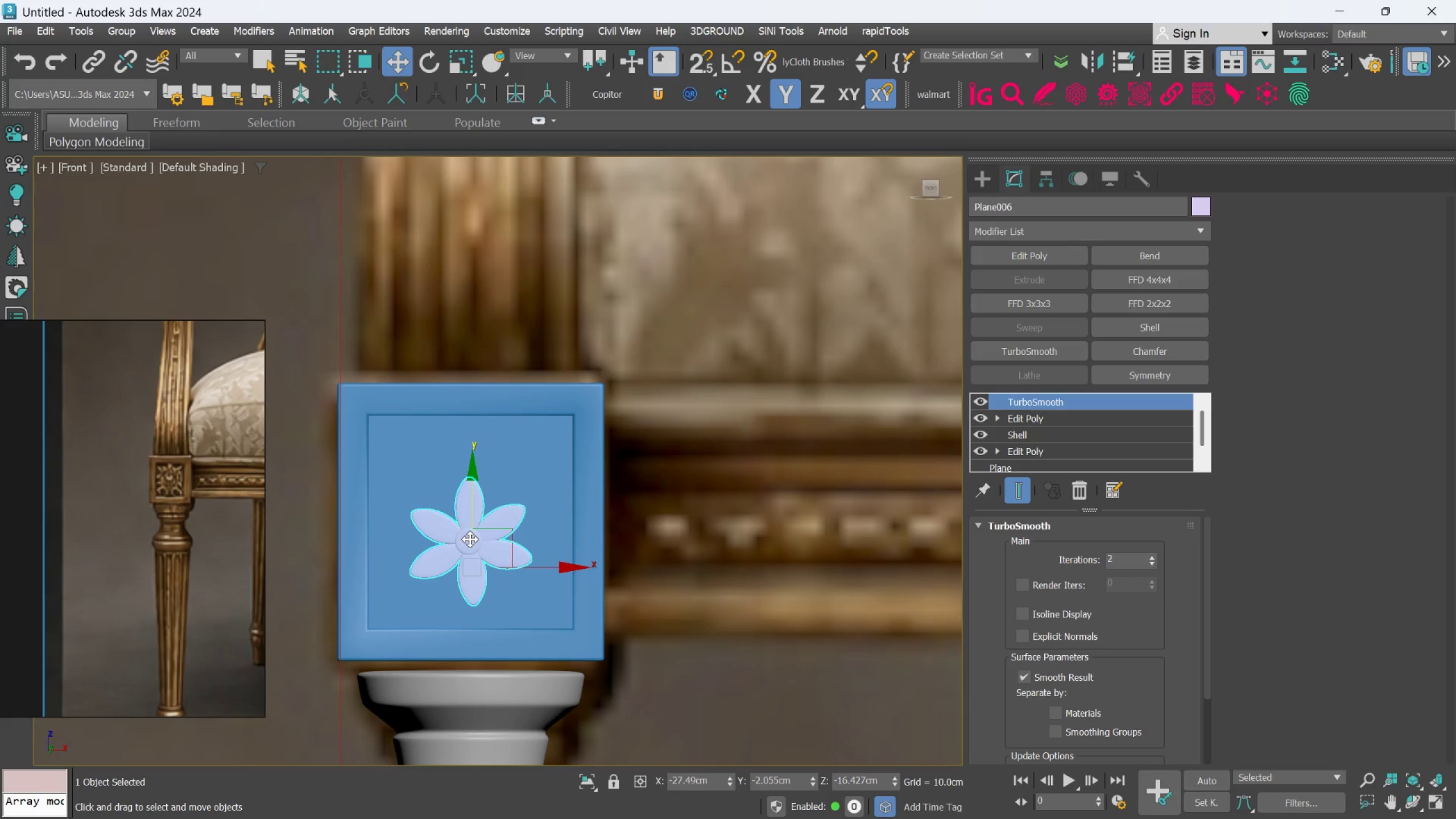 
left_click_drag(start_coordinate=[470, 539], to_coordinate=[458, 514])
 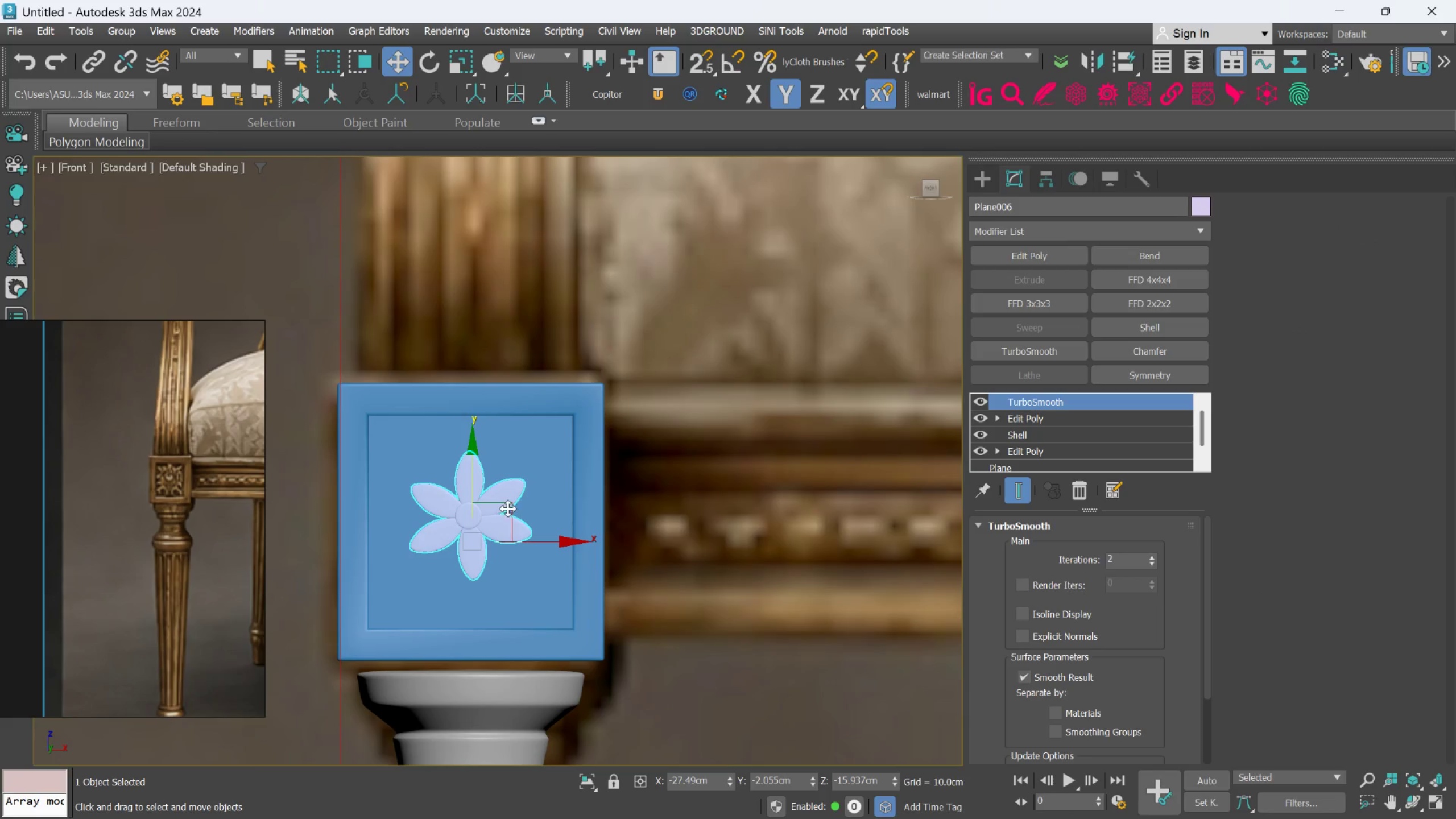 
left_click_drag(start_coordinate=[508, 508], to_coordinate=[496, 512])
 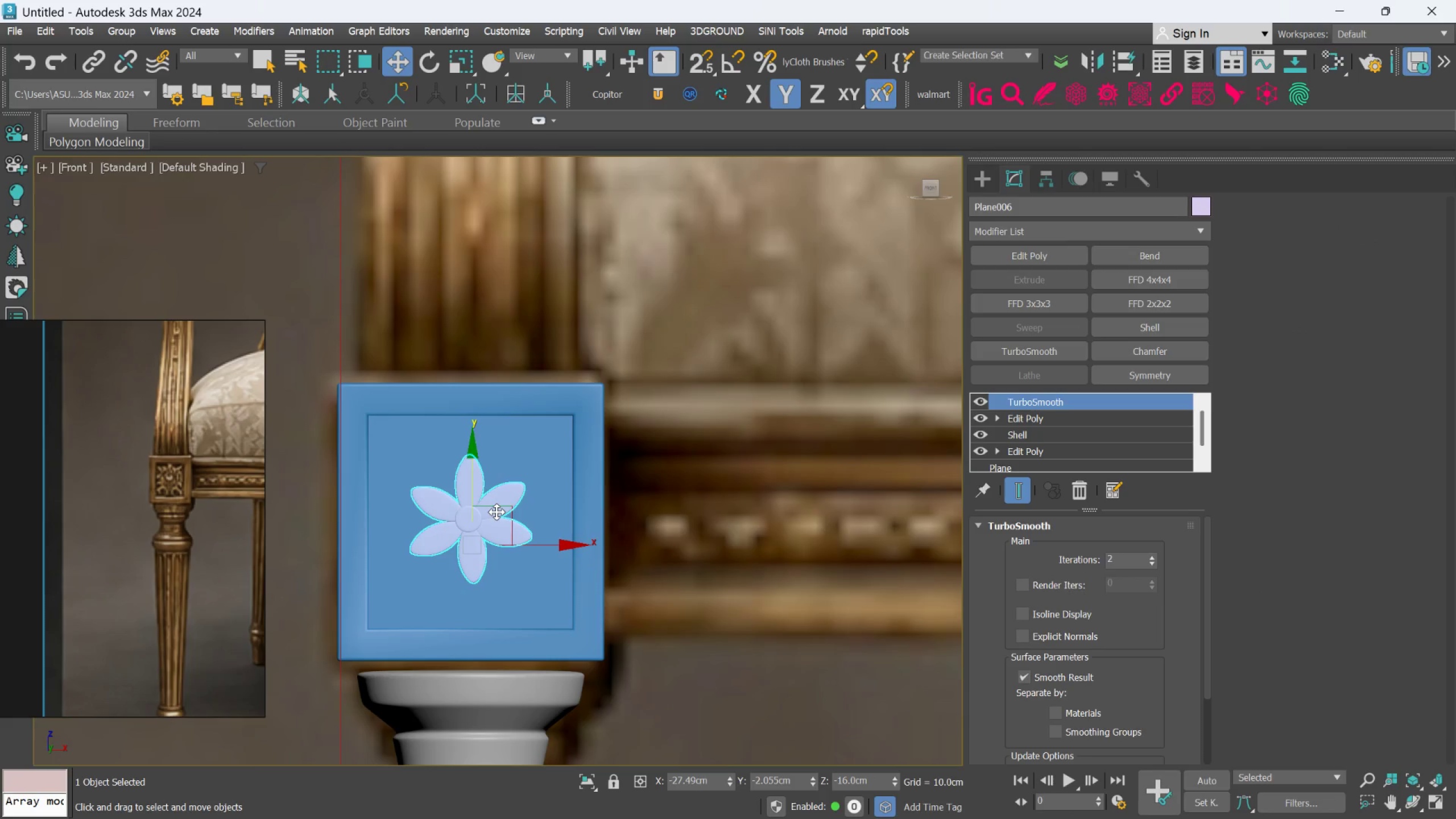 
scroll: coordinate [497, 512], scroll_direction: up, amount: 1.0
 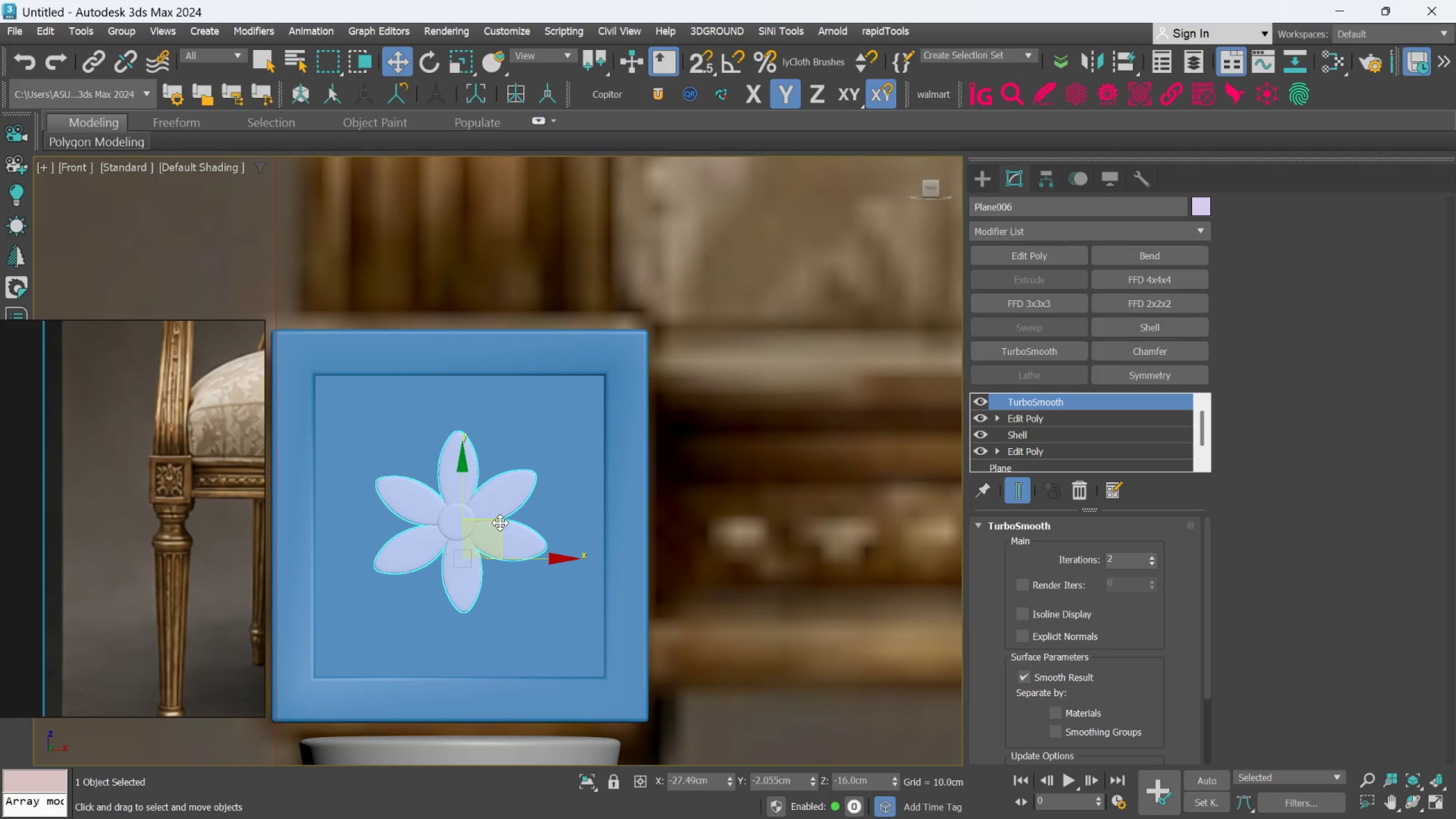 
left_click_drag(start_coordinate=[500, 523], to_coordinate=[495, 523])
 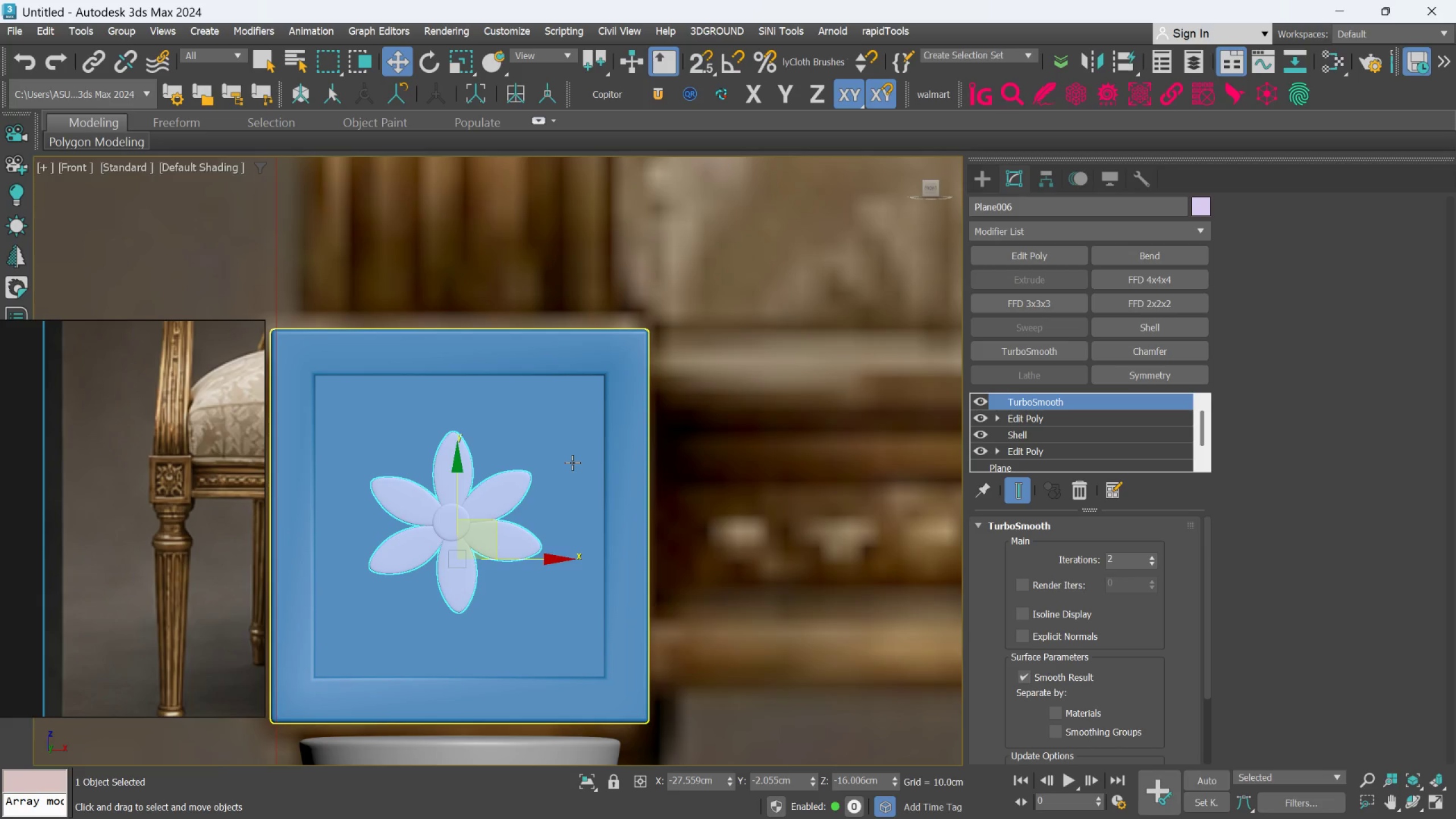 
left_click([572, 462])
 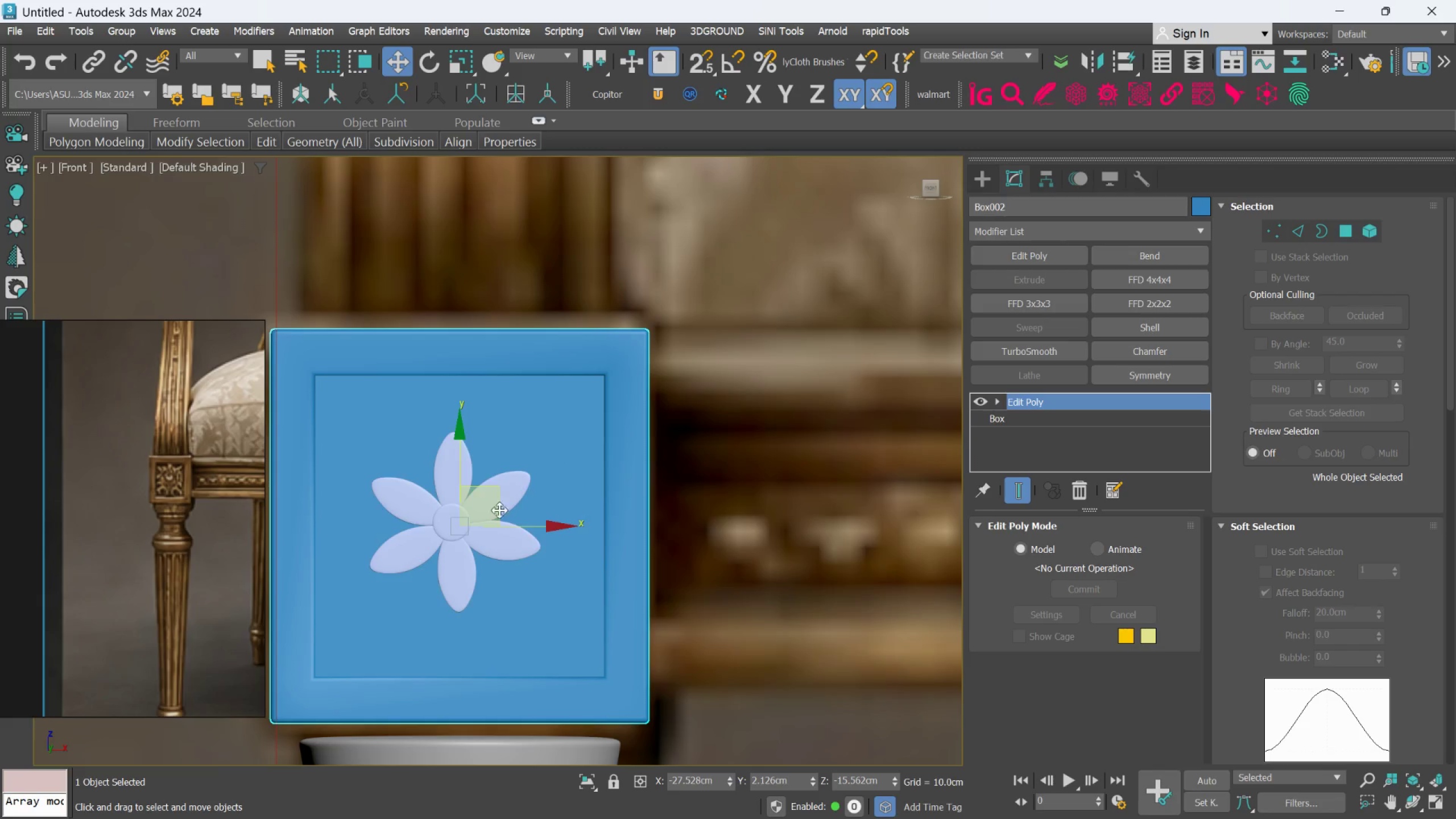 
scroll: coordinate [455, 485], scroll_direction: down, amount: 2.0
 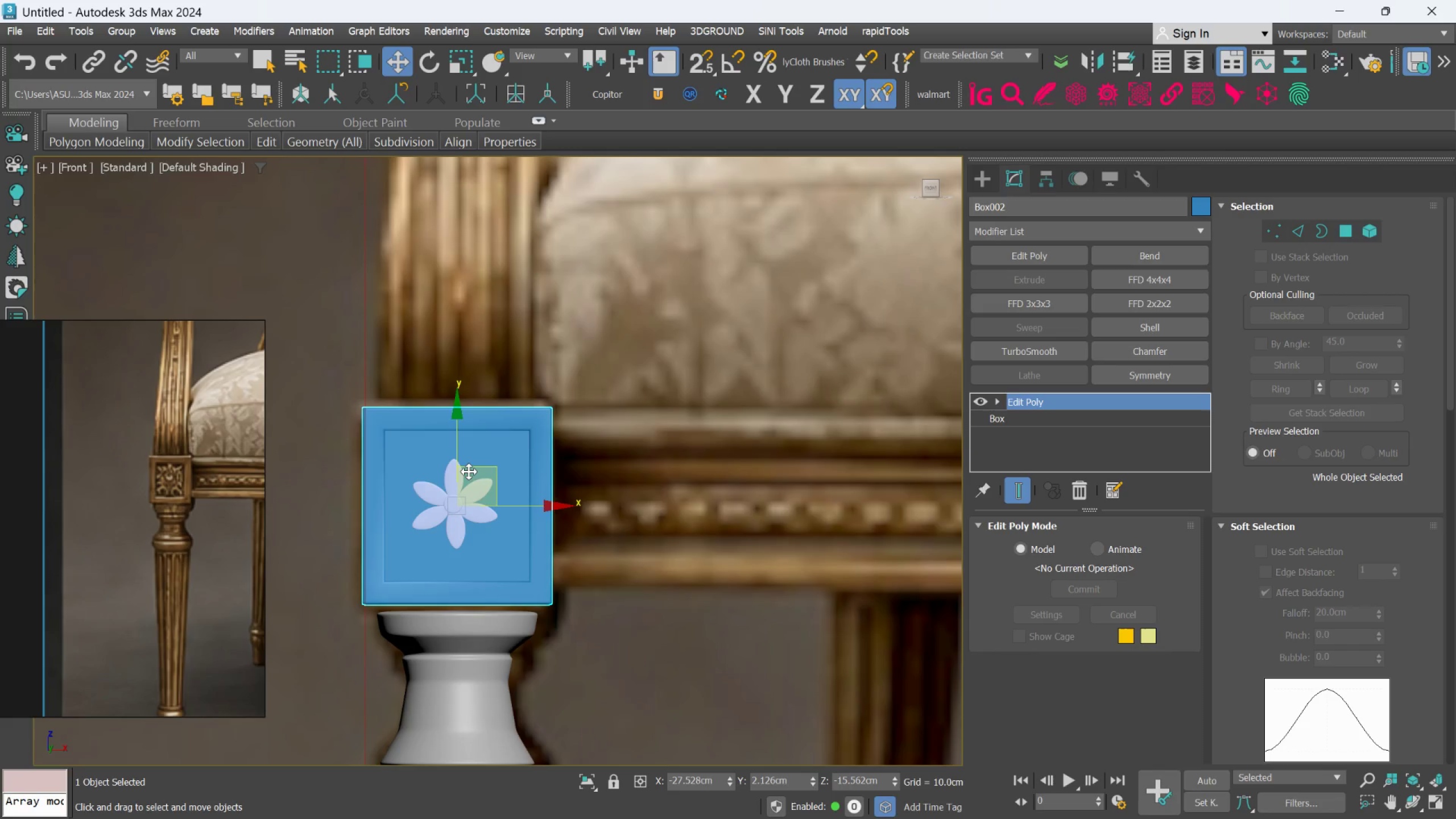 
key(Alt+AltLeft)
 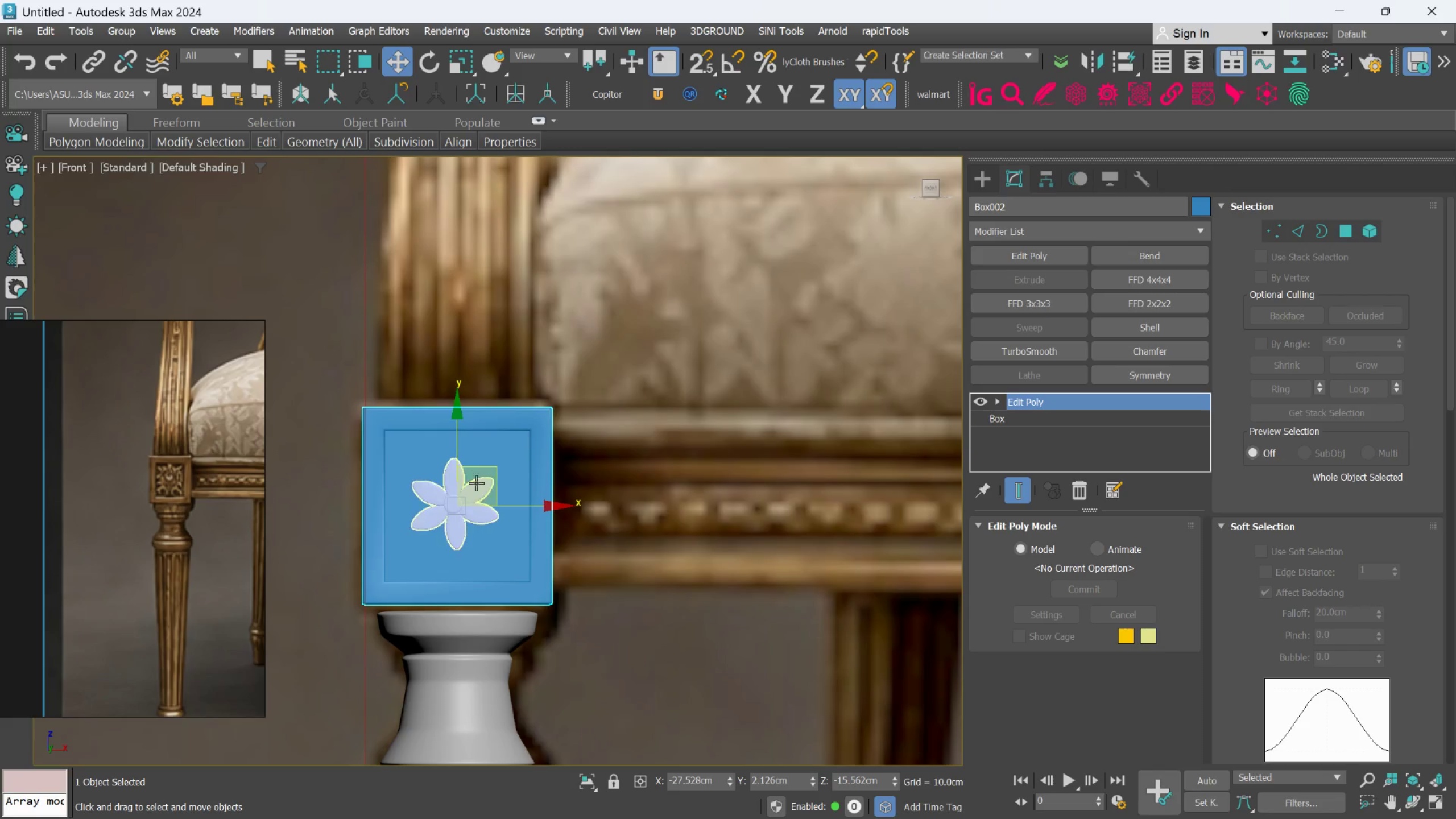 
scroll: coordinate [475, 494], scroll_direction: up, amount: 1.0
 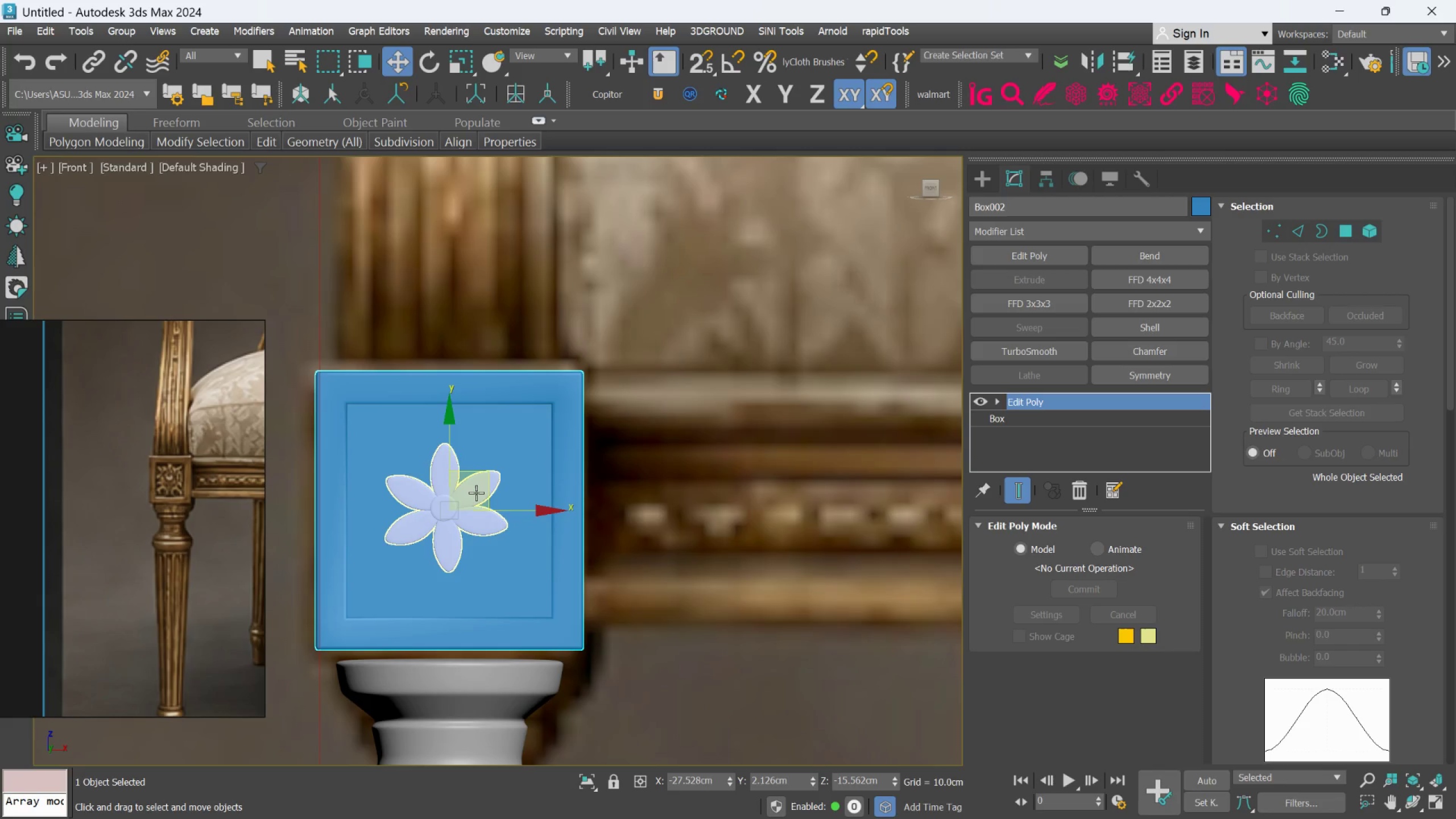 
key(R)
 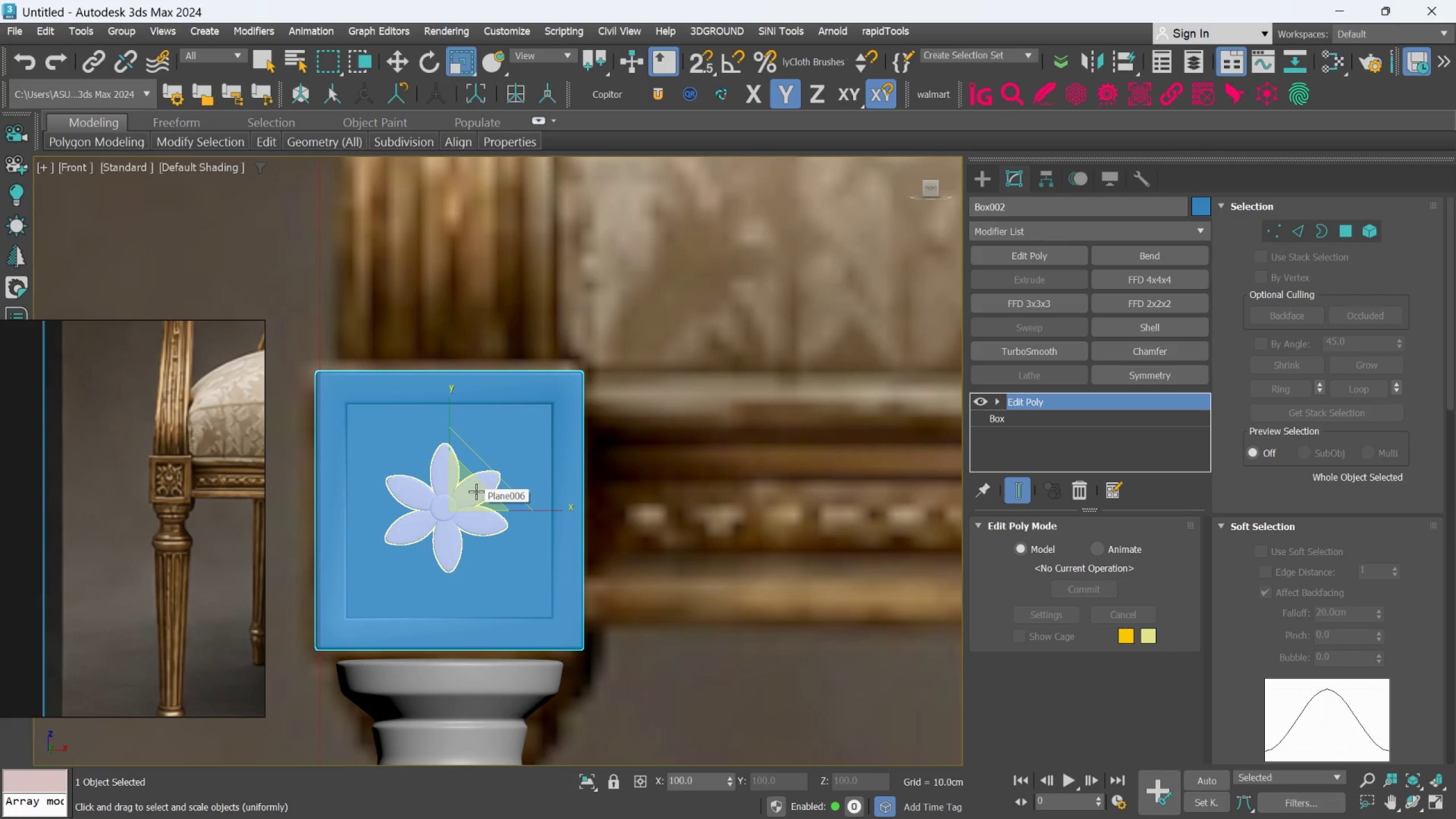 
left_click_drag(start_coordinate=[471, 493], to_coordinate=[471, 489])
 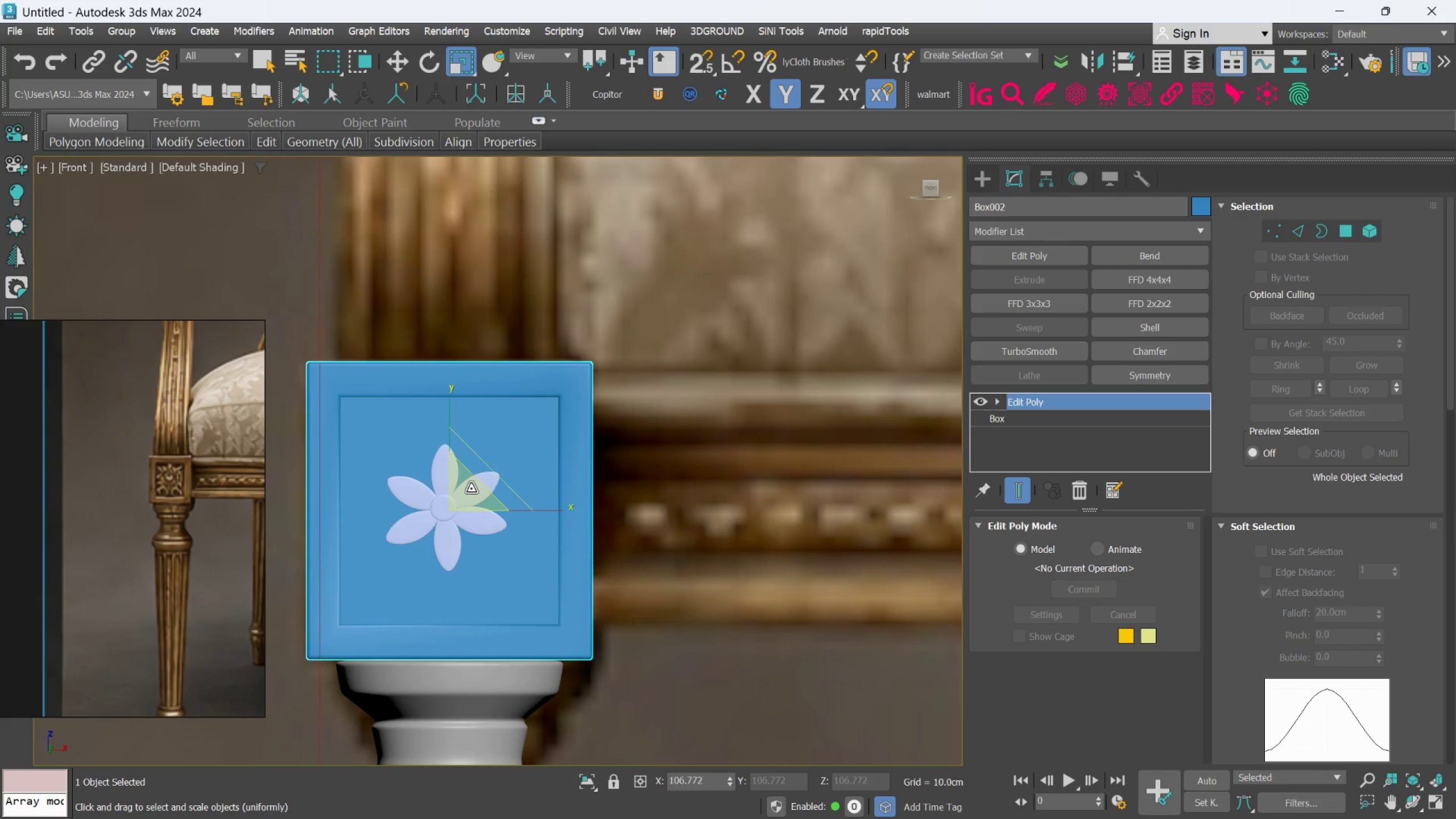 
key(Control+Z)
 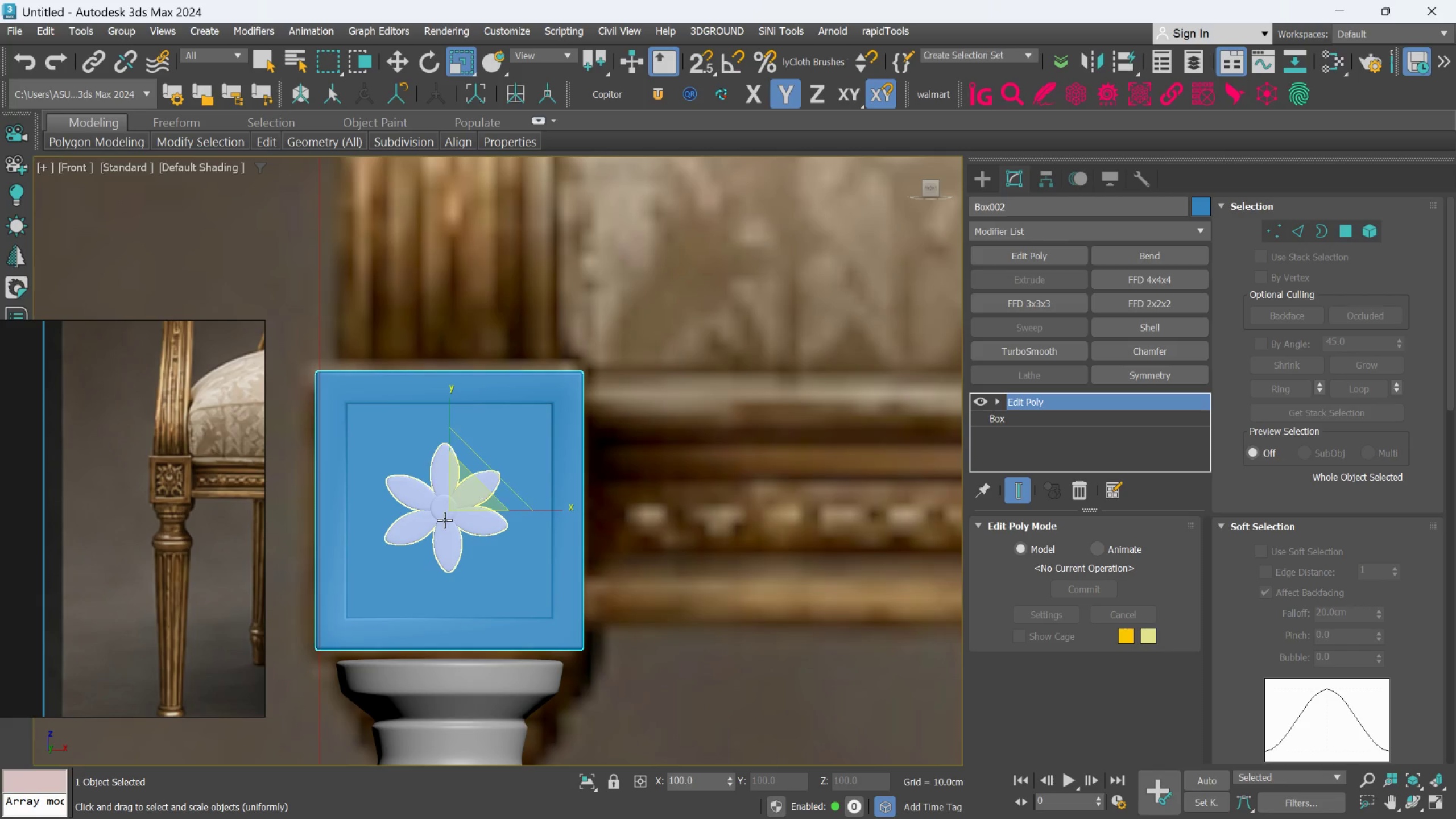 
left_click([444, 520])
 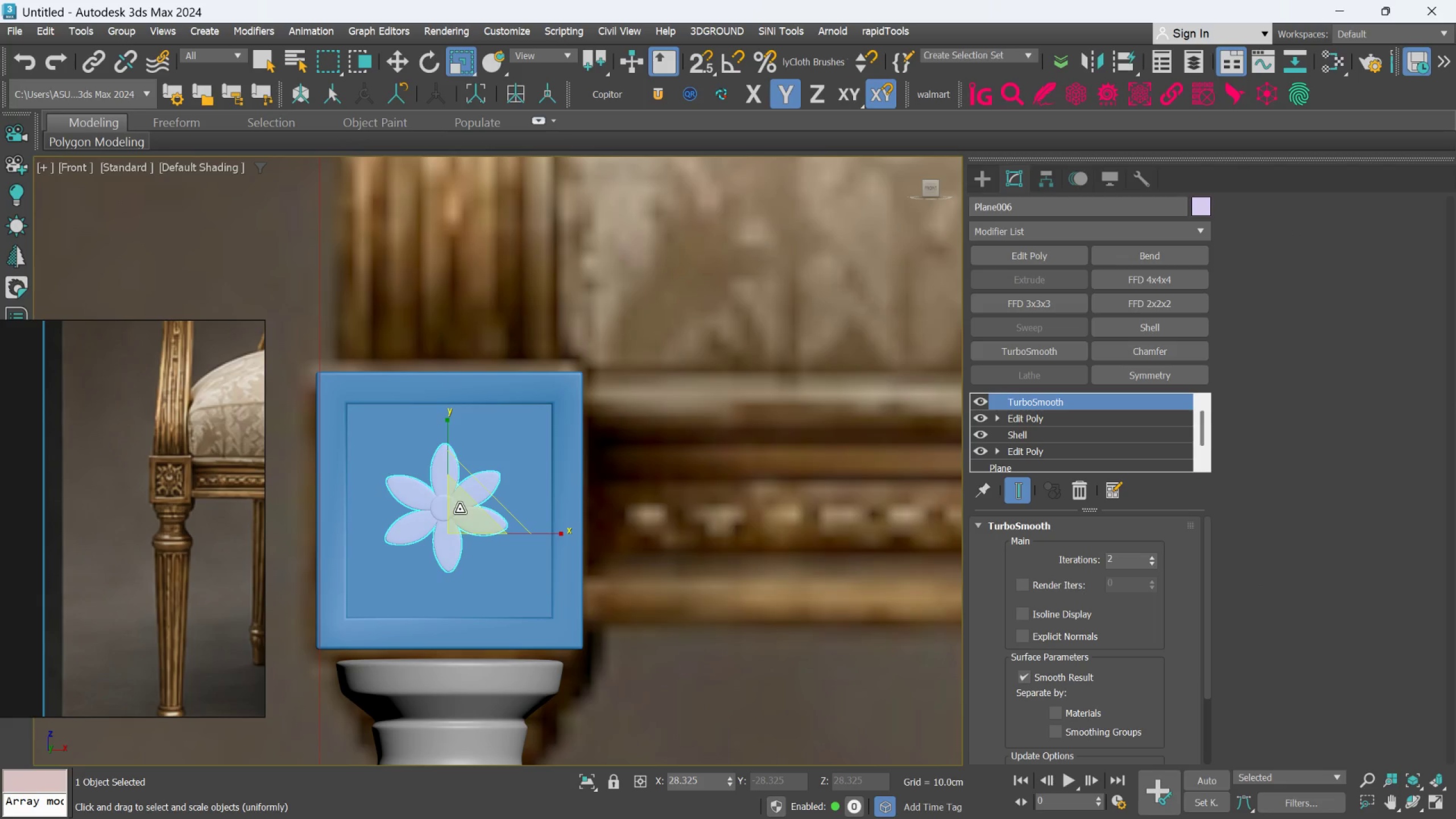 
left_click_drag(start_coordinate=[460, 509], to_coordinate=[458, 502])
 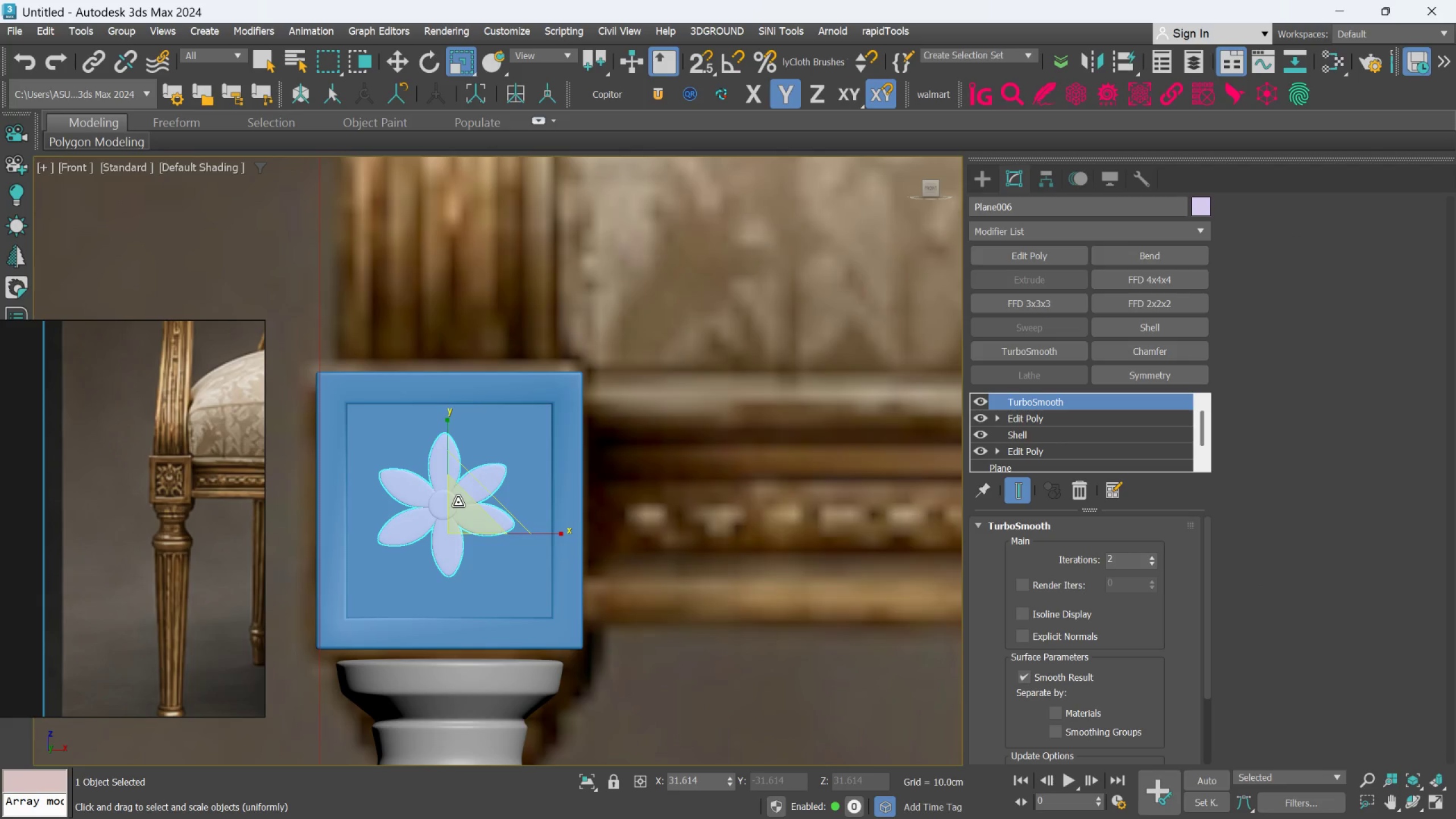 
hold_key(key=AltLeft, duration=0.88)
 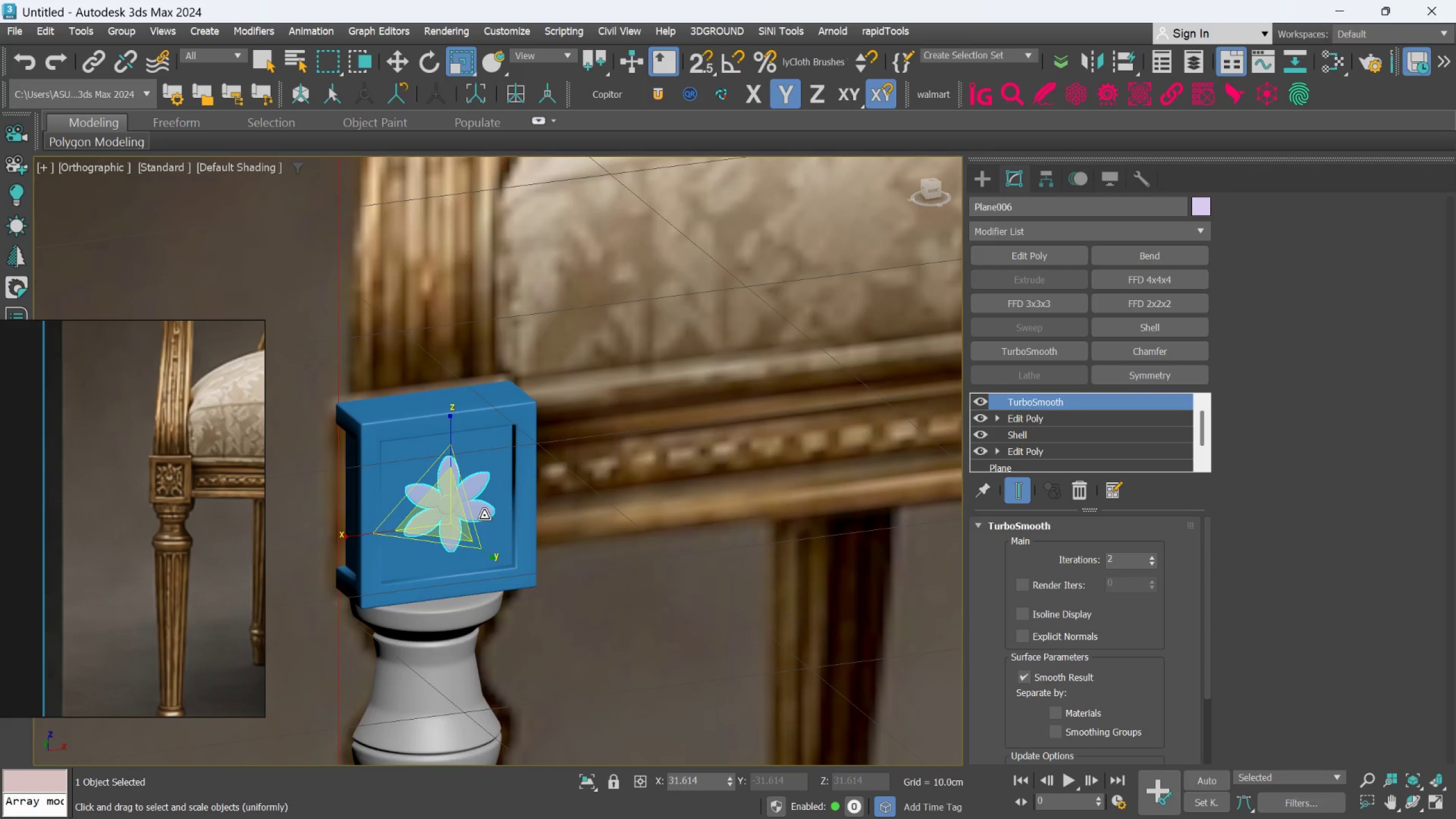 
scroll: coordinate [458, 502], scroll_direction: down, amount: 1.0
 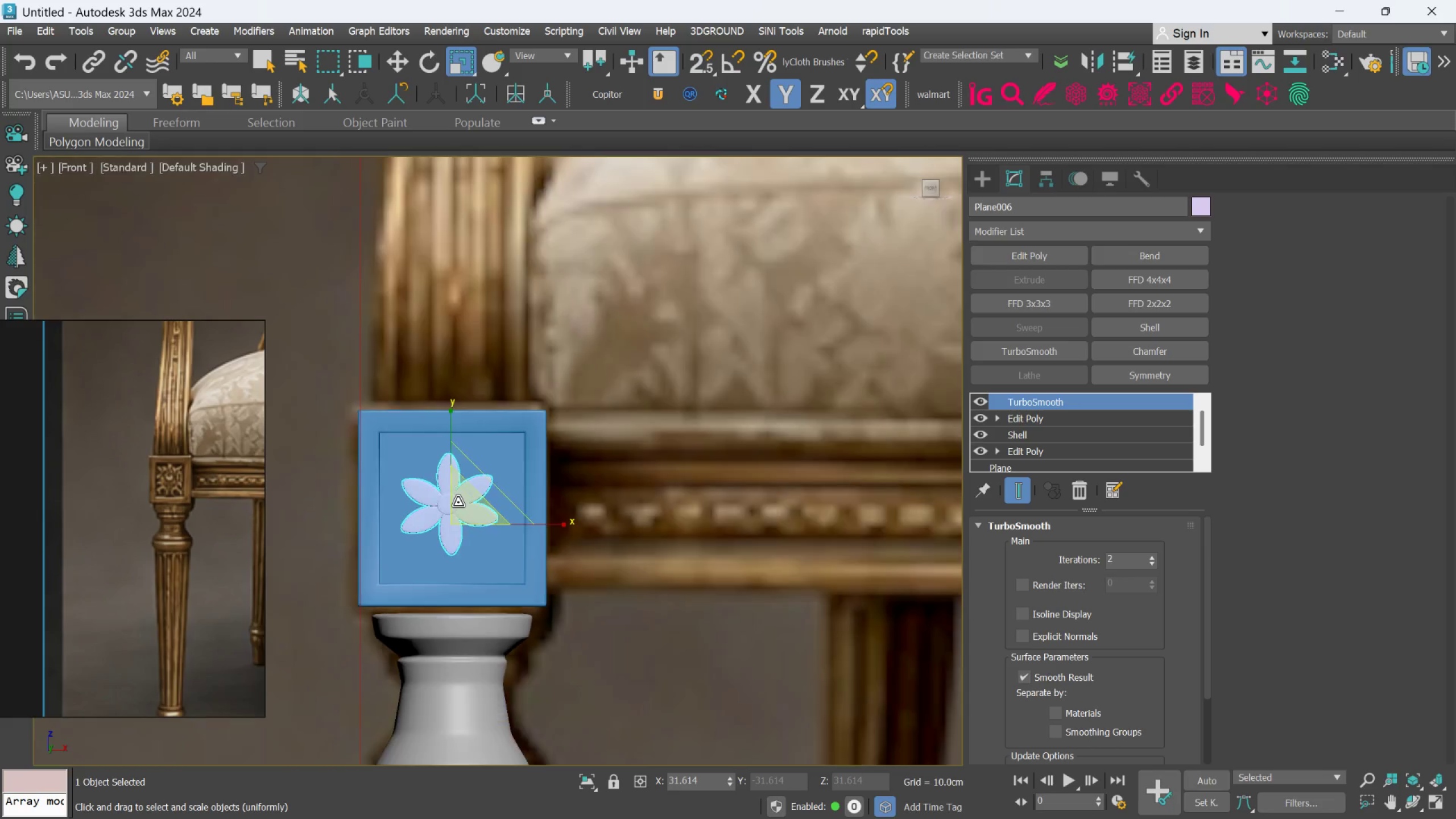 
hold_key(key=AltLeft, duration=1.36)
 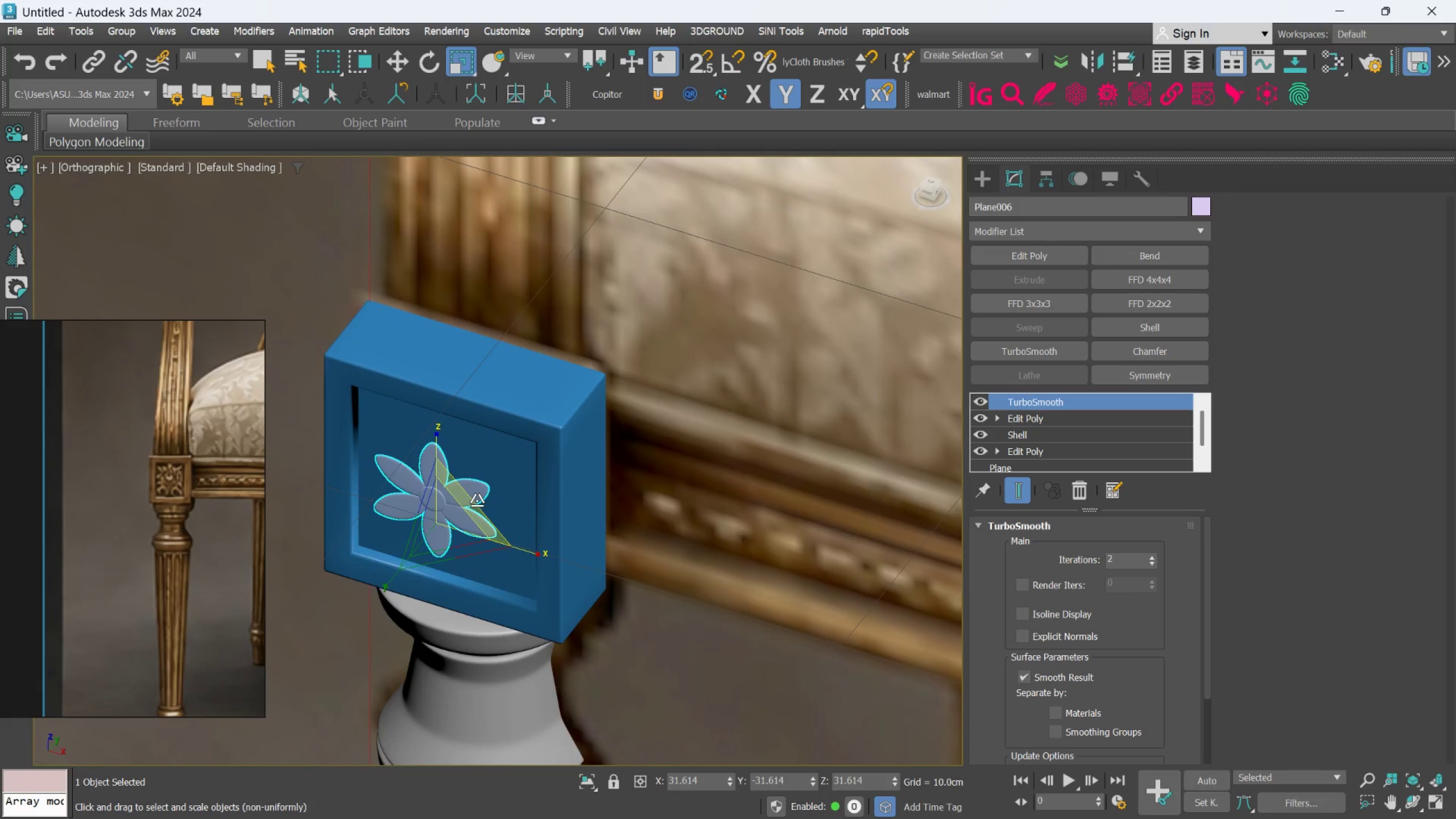 
scroll: coordinate [484, 515], scroll_direction: up, amount: 1.0
 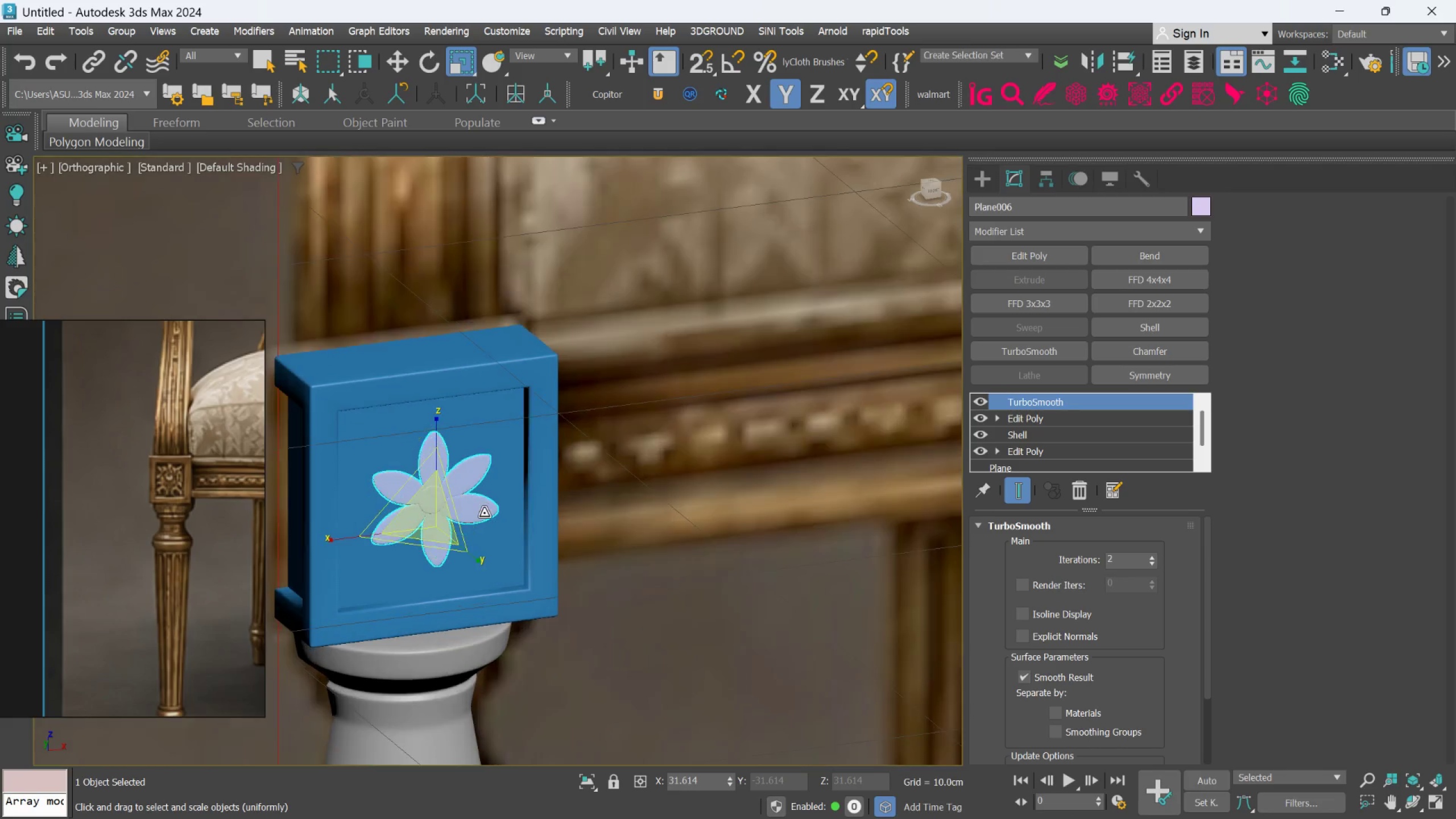 
hold_key(key=AltLeft, duration=0.55)
 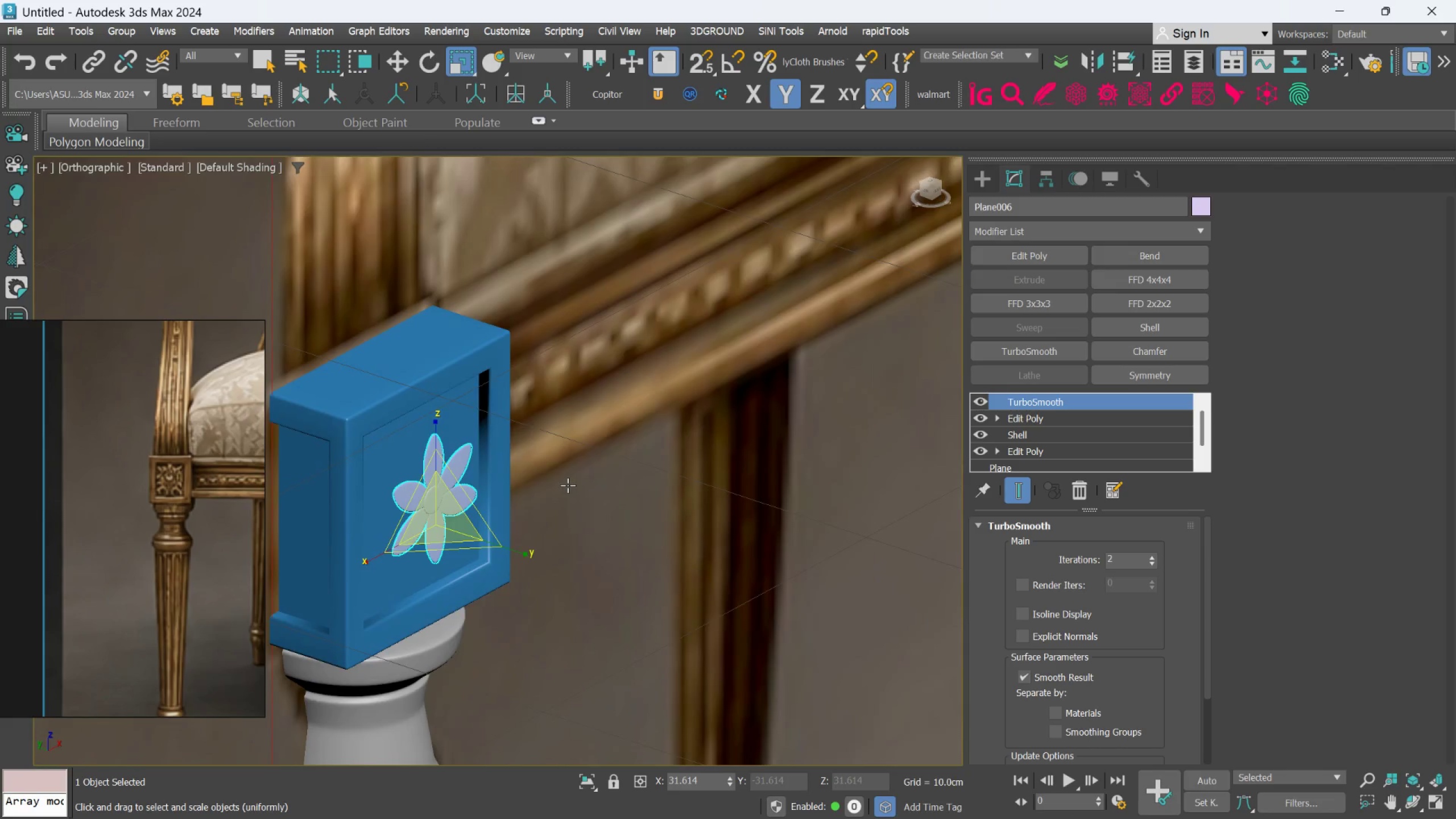 
hold_key(key=AltLeft, duration=0.42)
 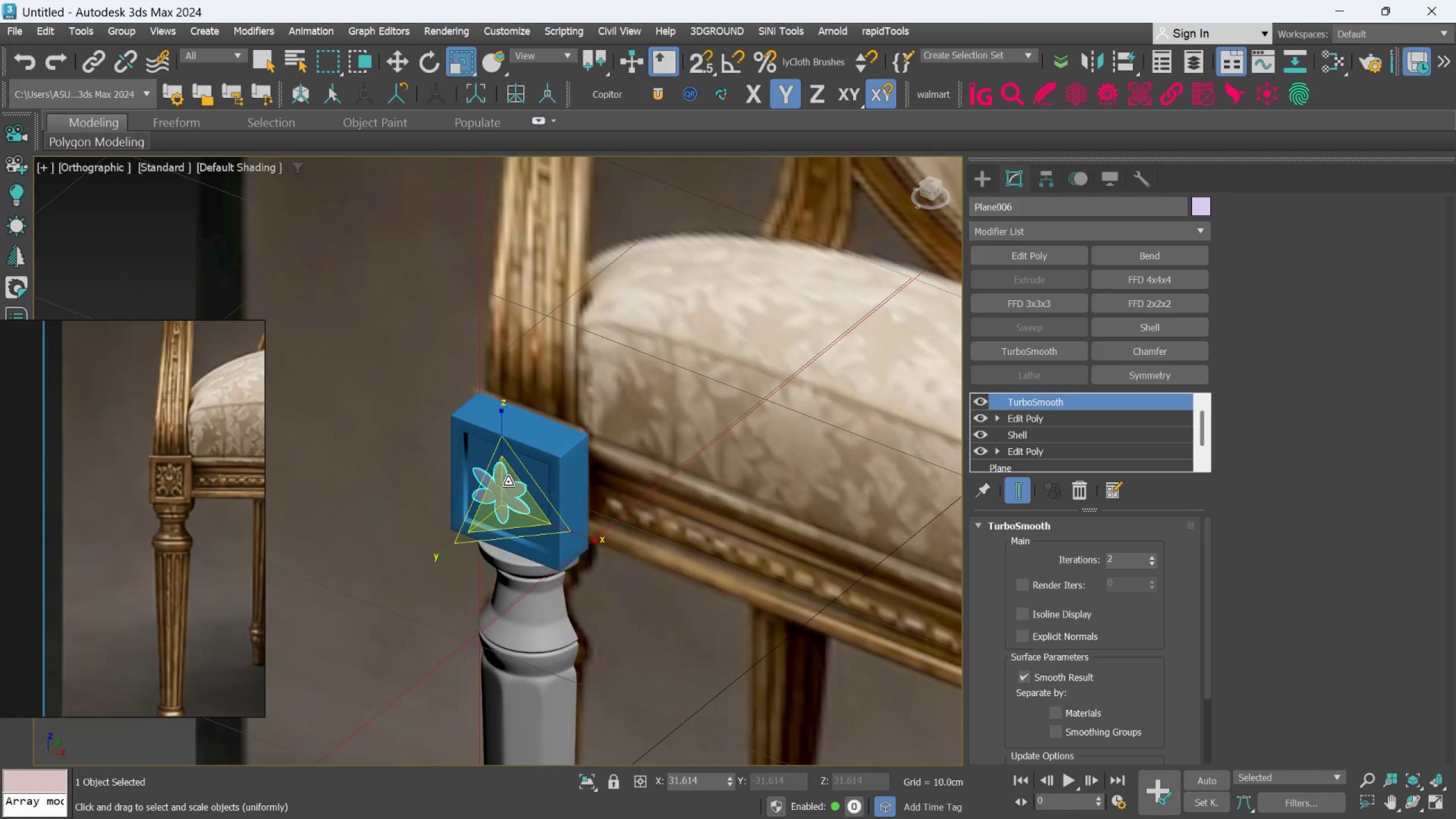 
scroll: coordinate [567, 485], scroll_direction: down, amount: 2.0
 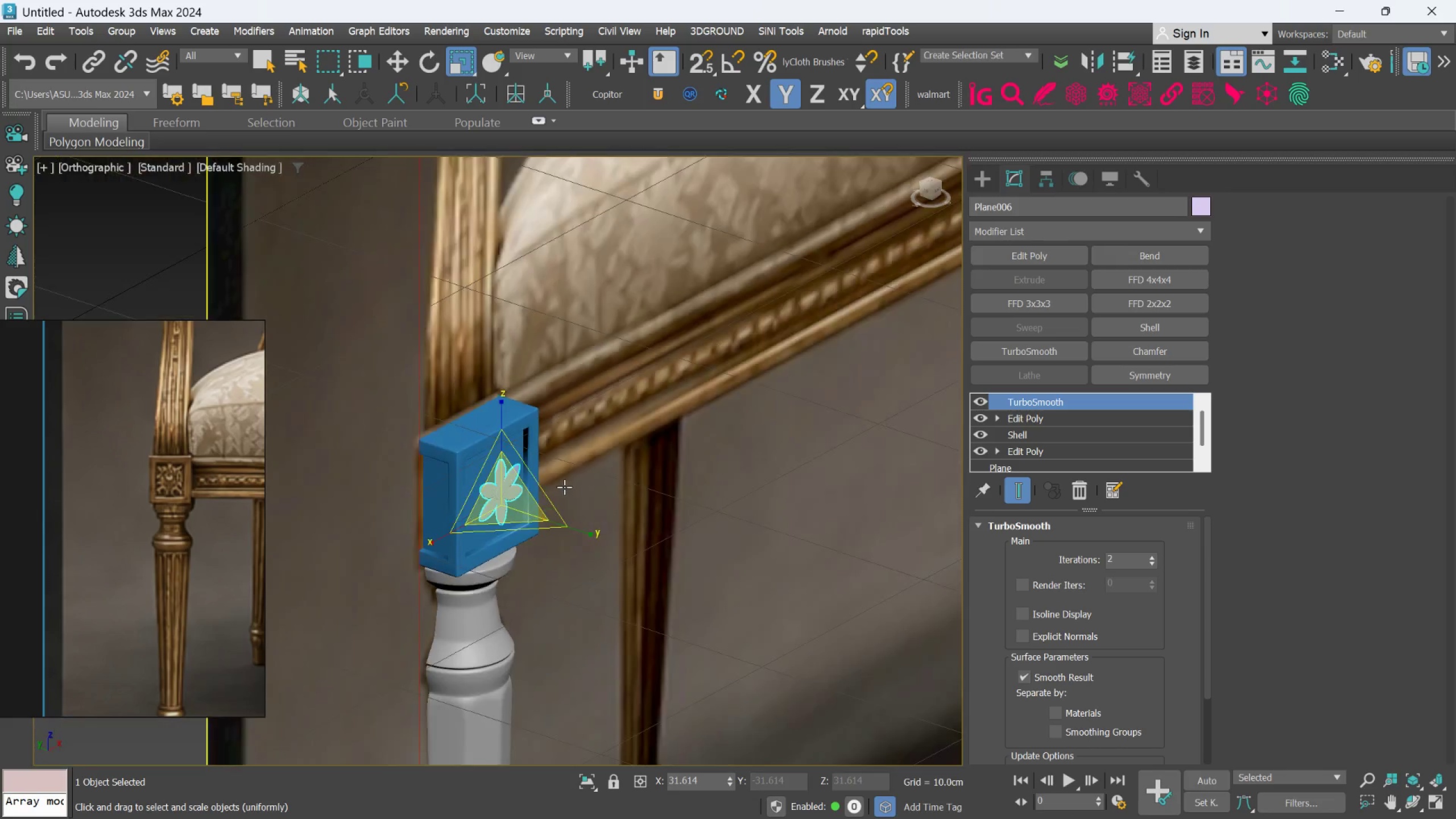 
scroll: coordinate [508, 482], scroll_direction: up, amount: 1.0
 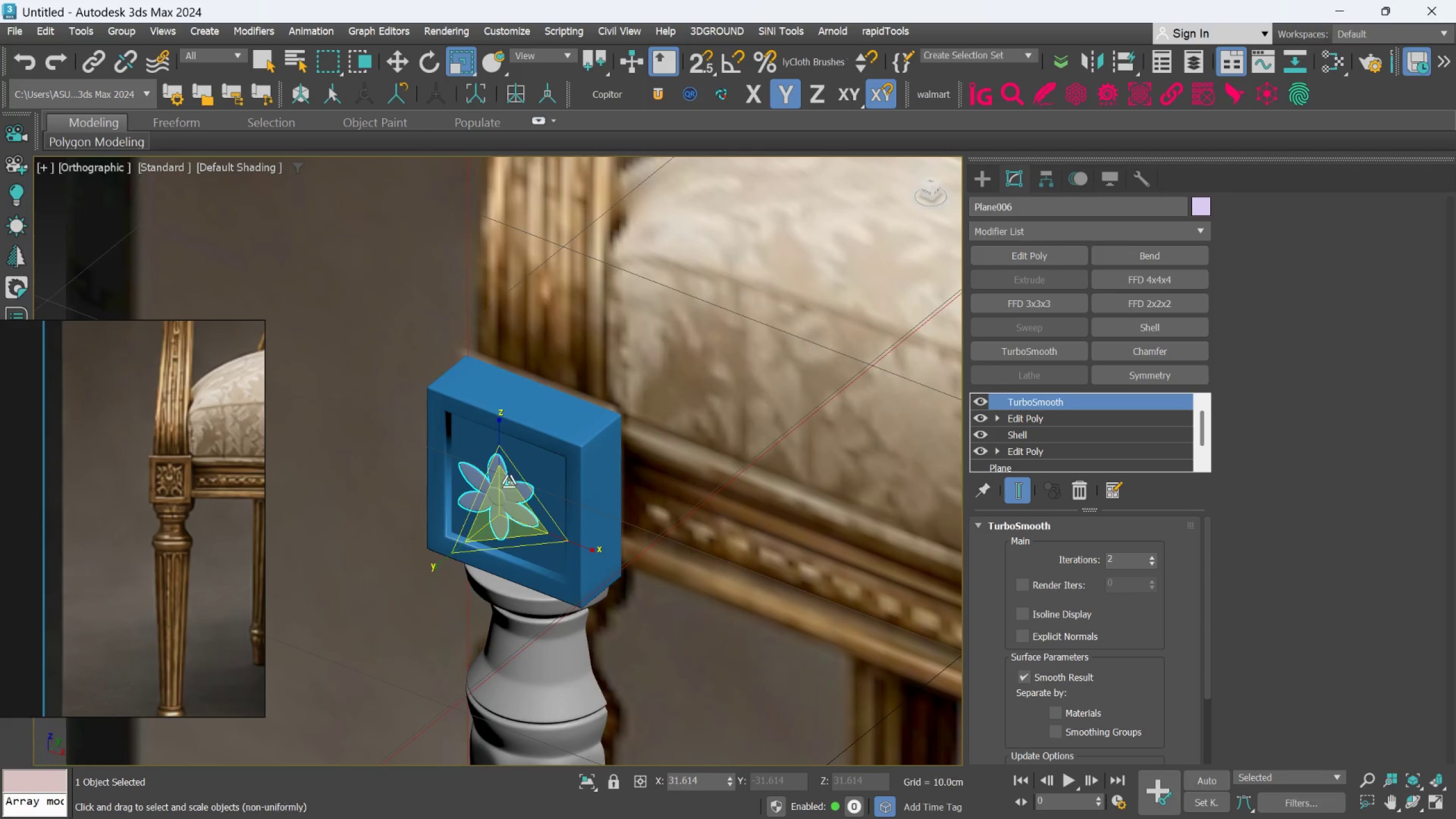 
hold_key(key=AltLeft, duration=0.33)
 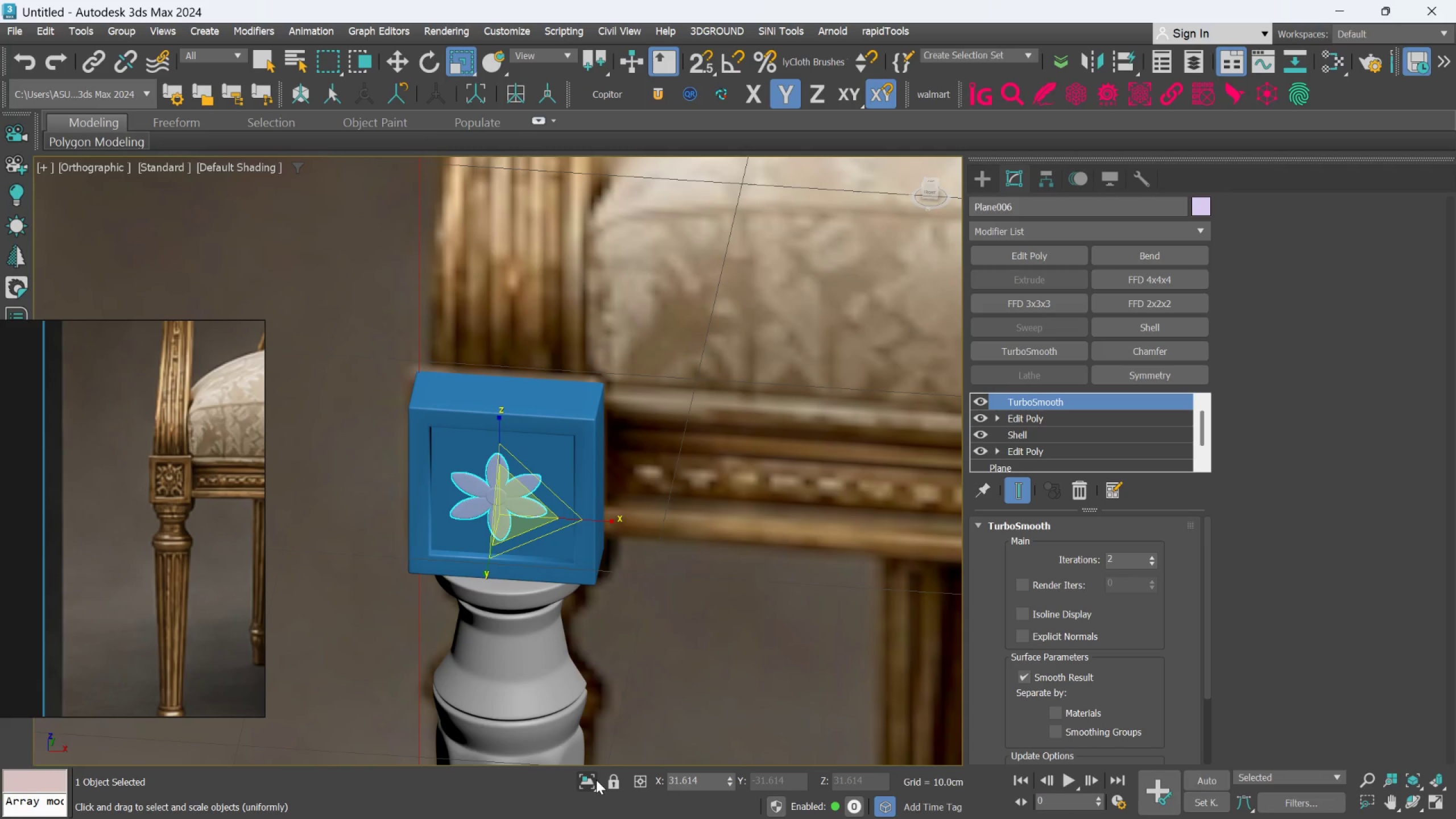 
left_click([586, 779])
 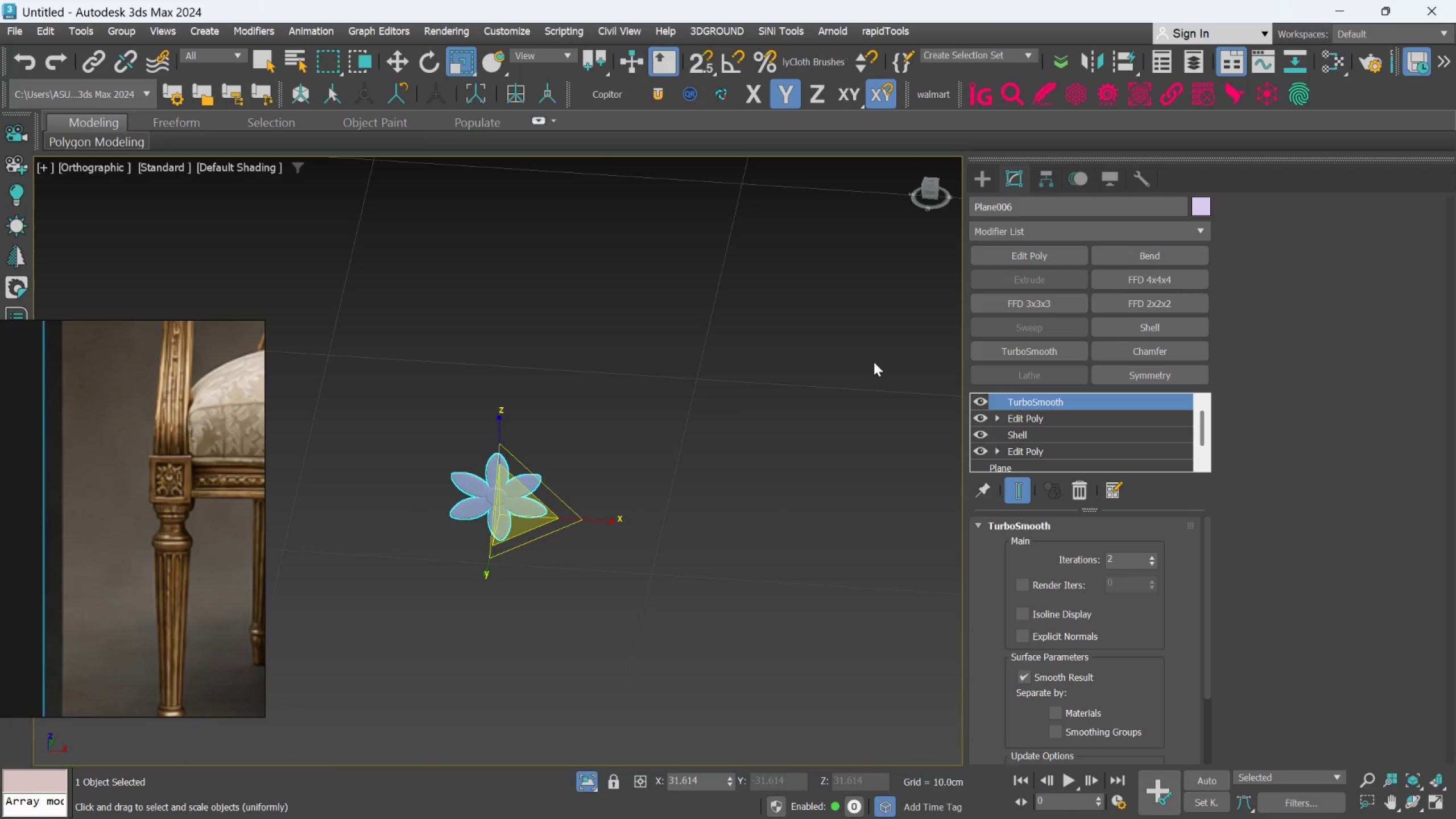 
scroll: coordinate [551, 512], scroll_direction: up, amount: 2.0
 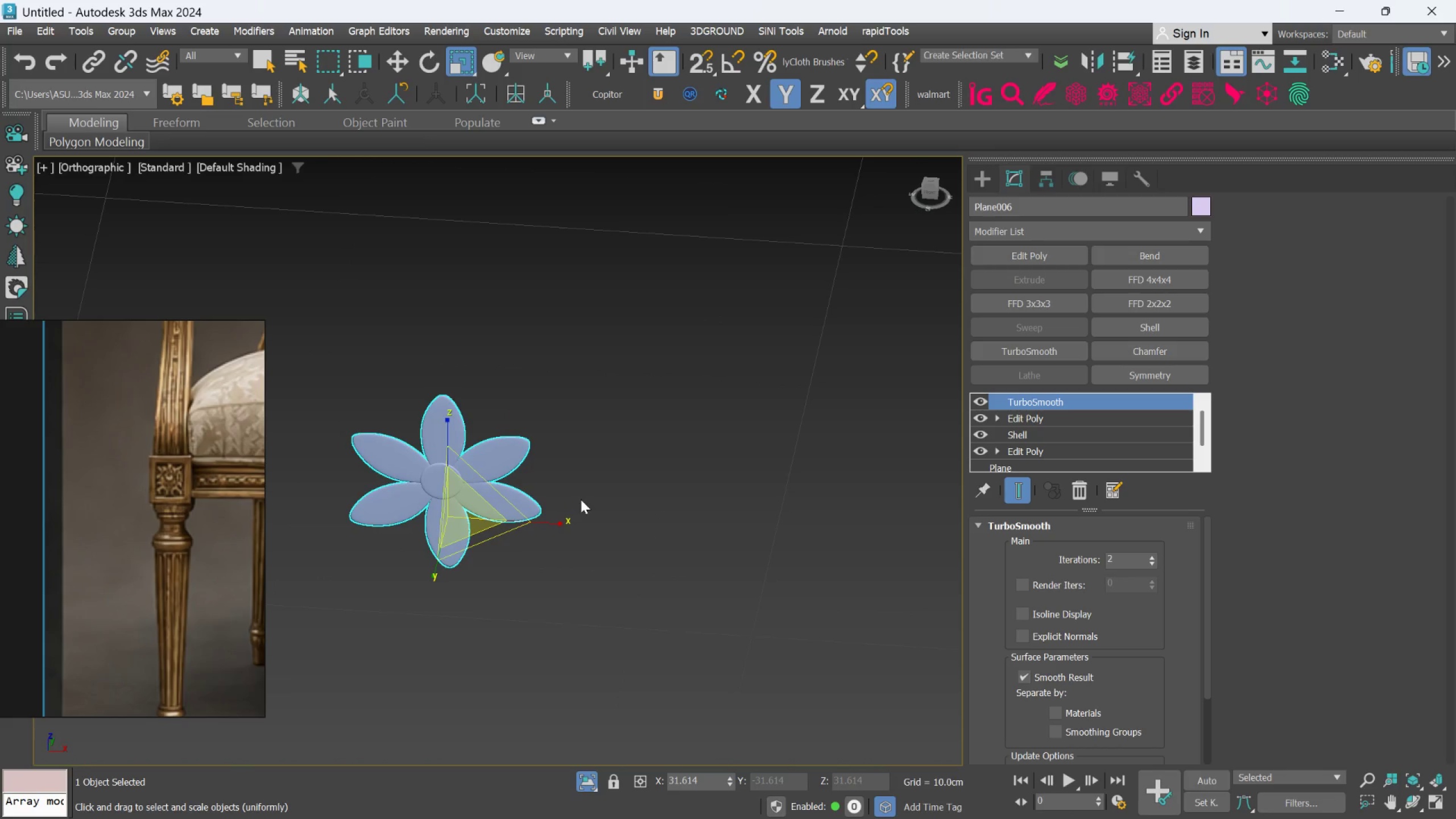 
hold_key(key=AltLeft, duration=1.08)
 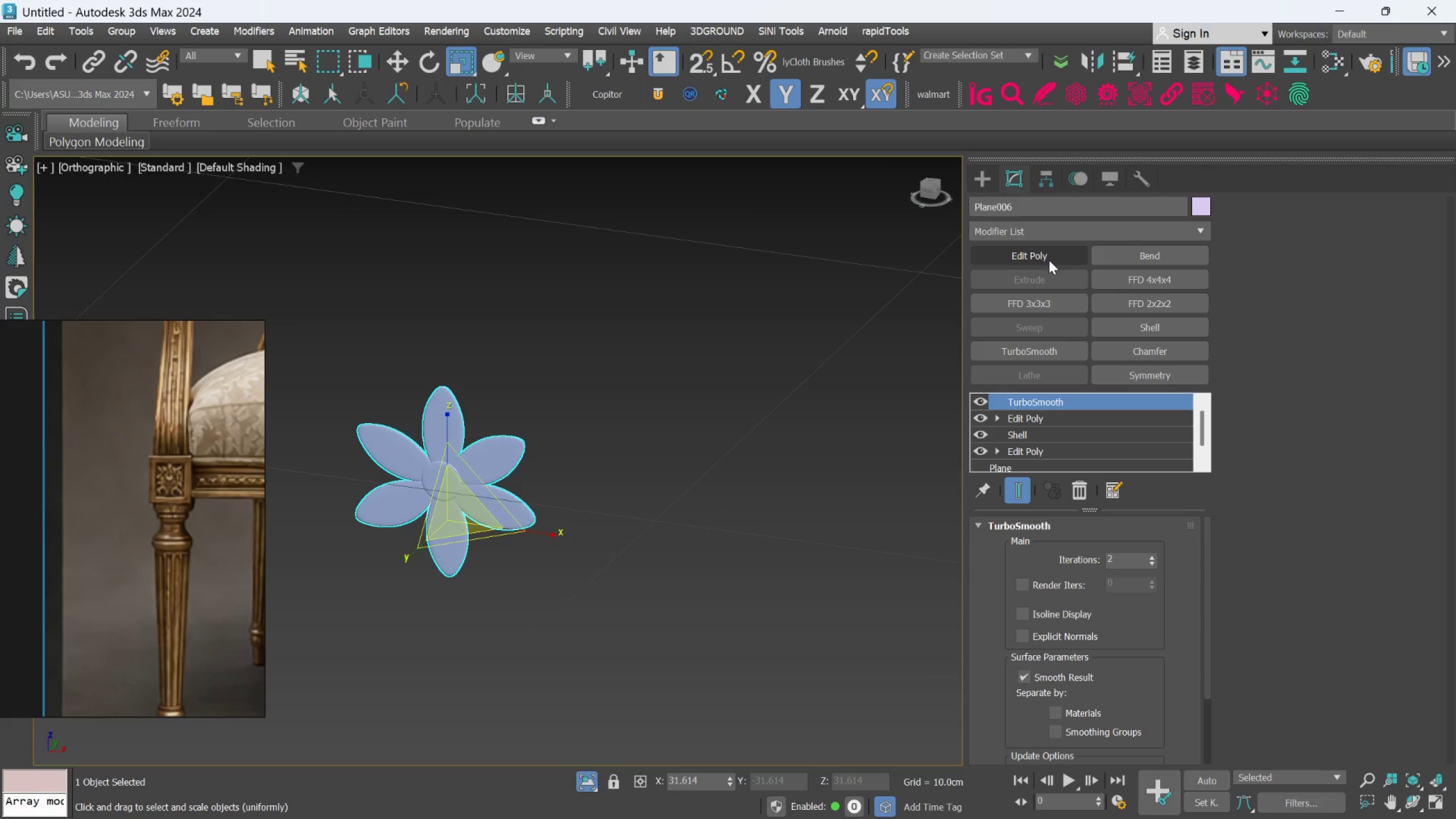 
hold_key(key=AltLeft, duration=1.02)
 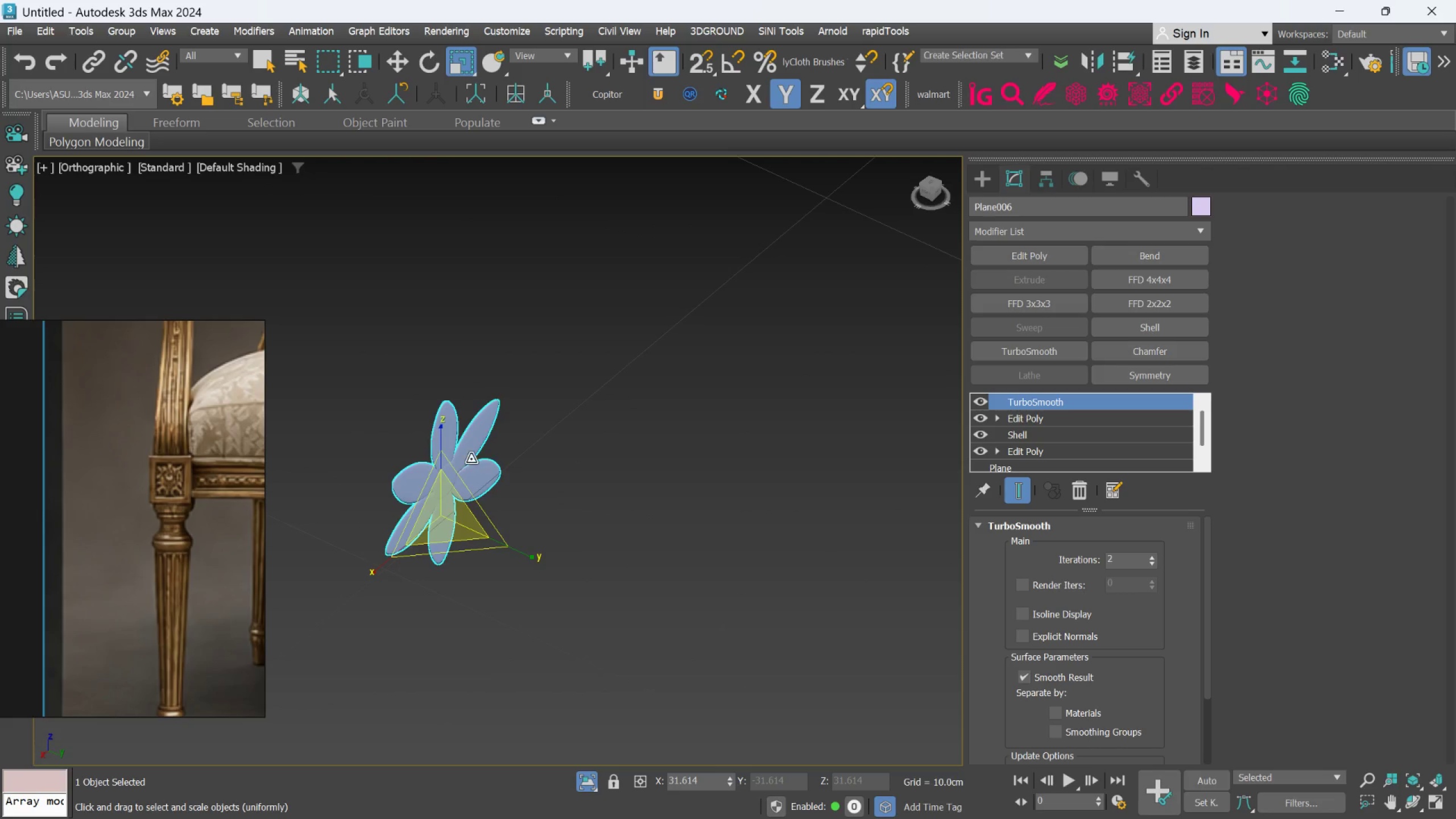 
scroll: coordinate [471, 459], scroll_direction: up, amount: 2.0
 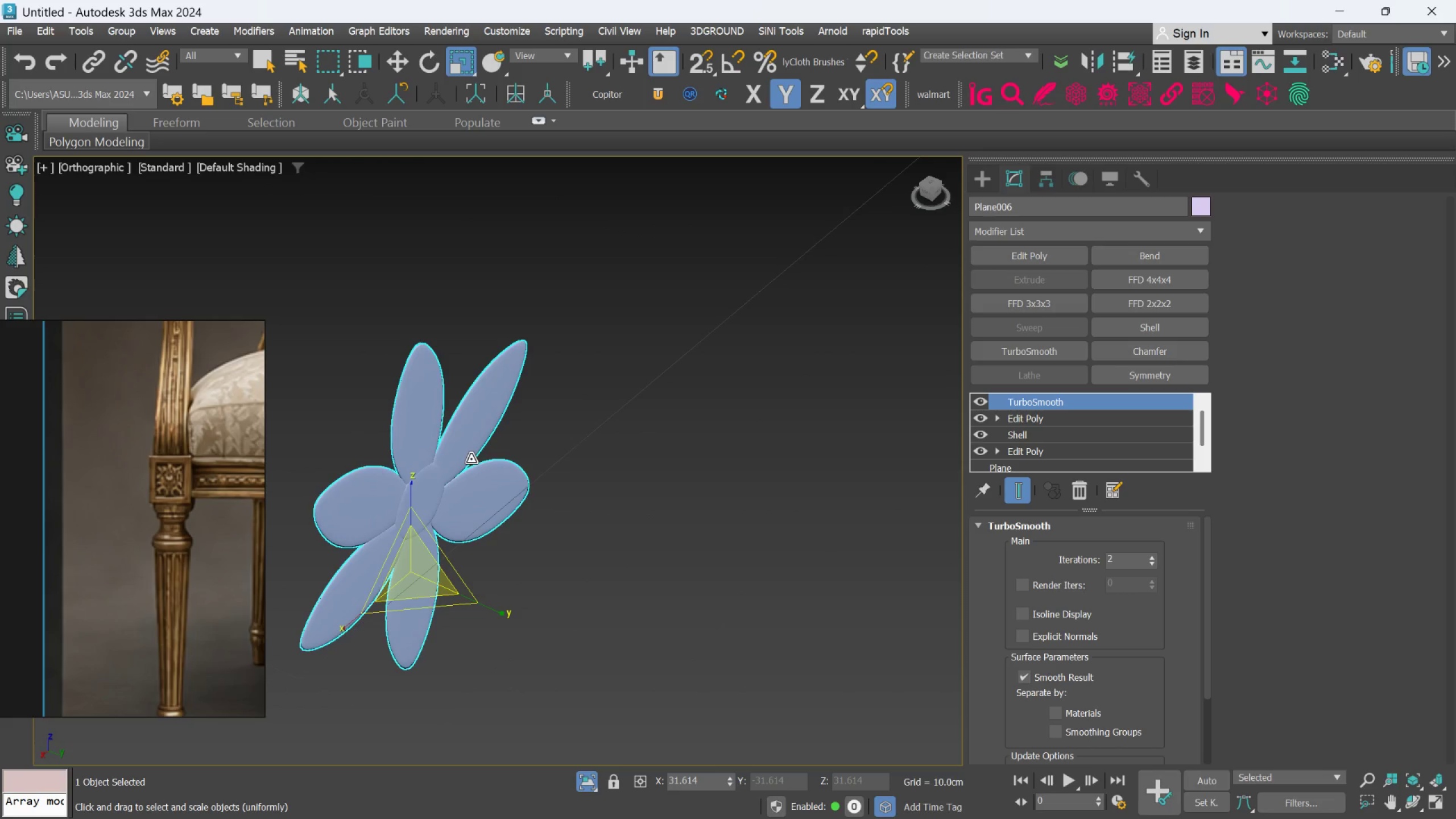 
hold_key(key=AltLeft, duration=0.78)
 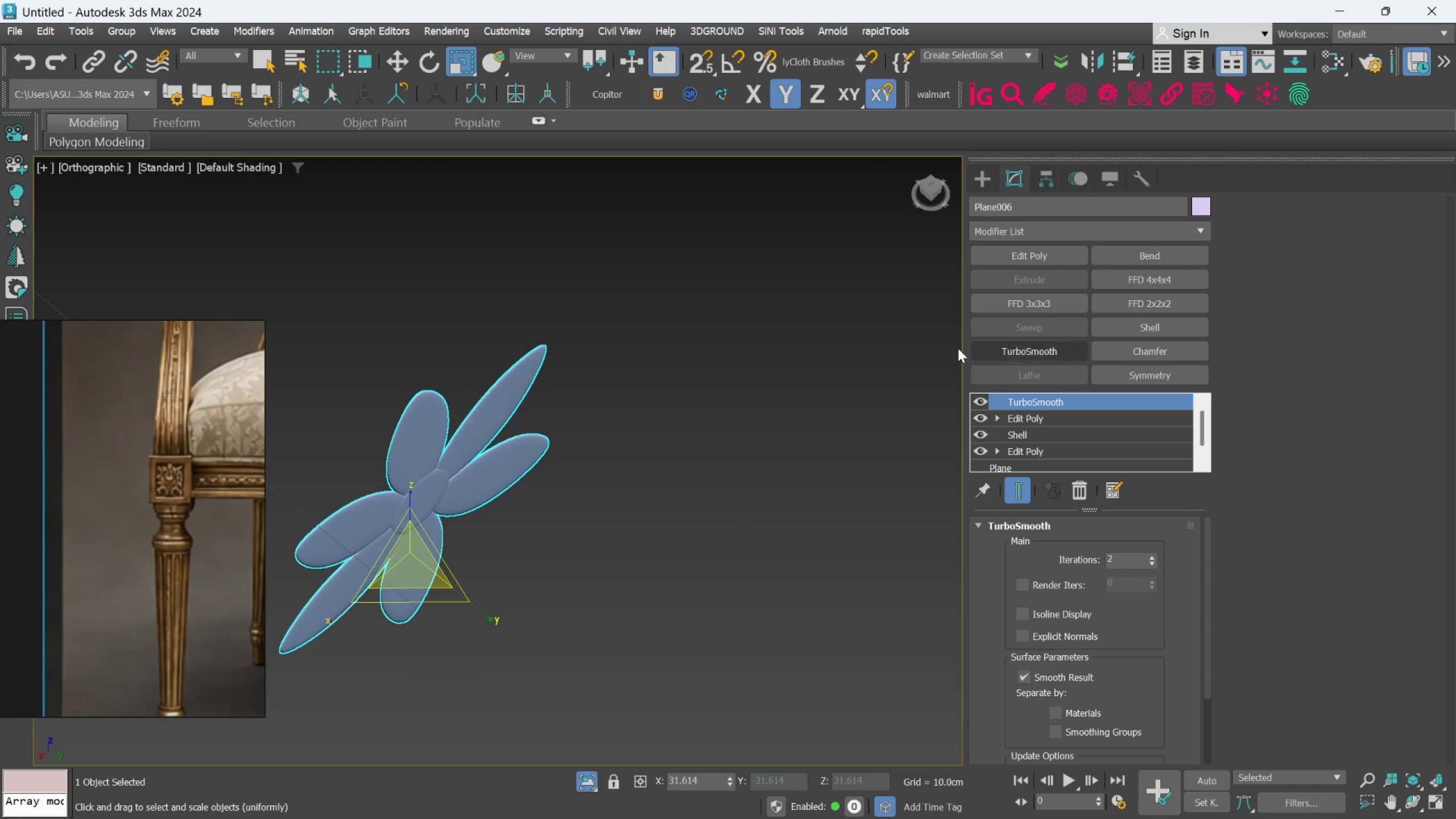 
hold_key(key=AltLeft, duration=0.94)
 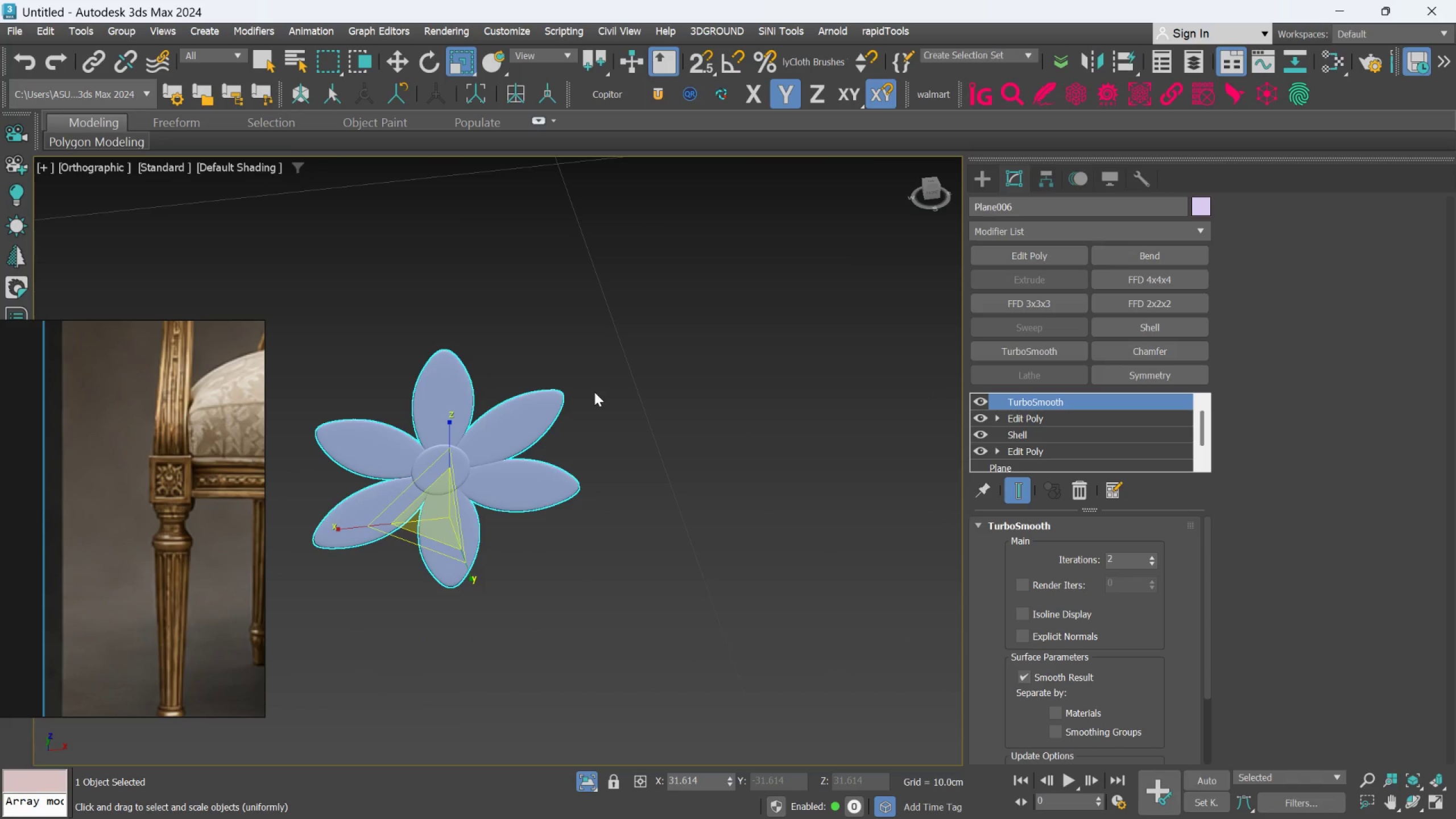 
scroll: coordinate [511, 387], scroll_direction: down, amount: 1.0
 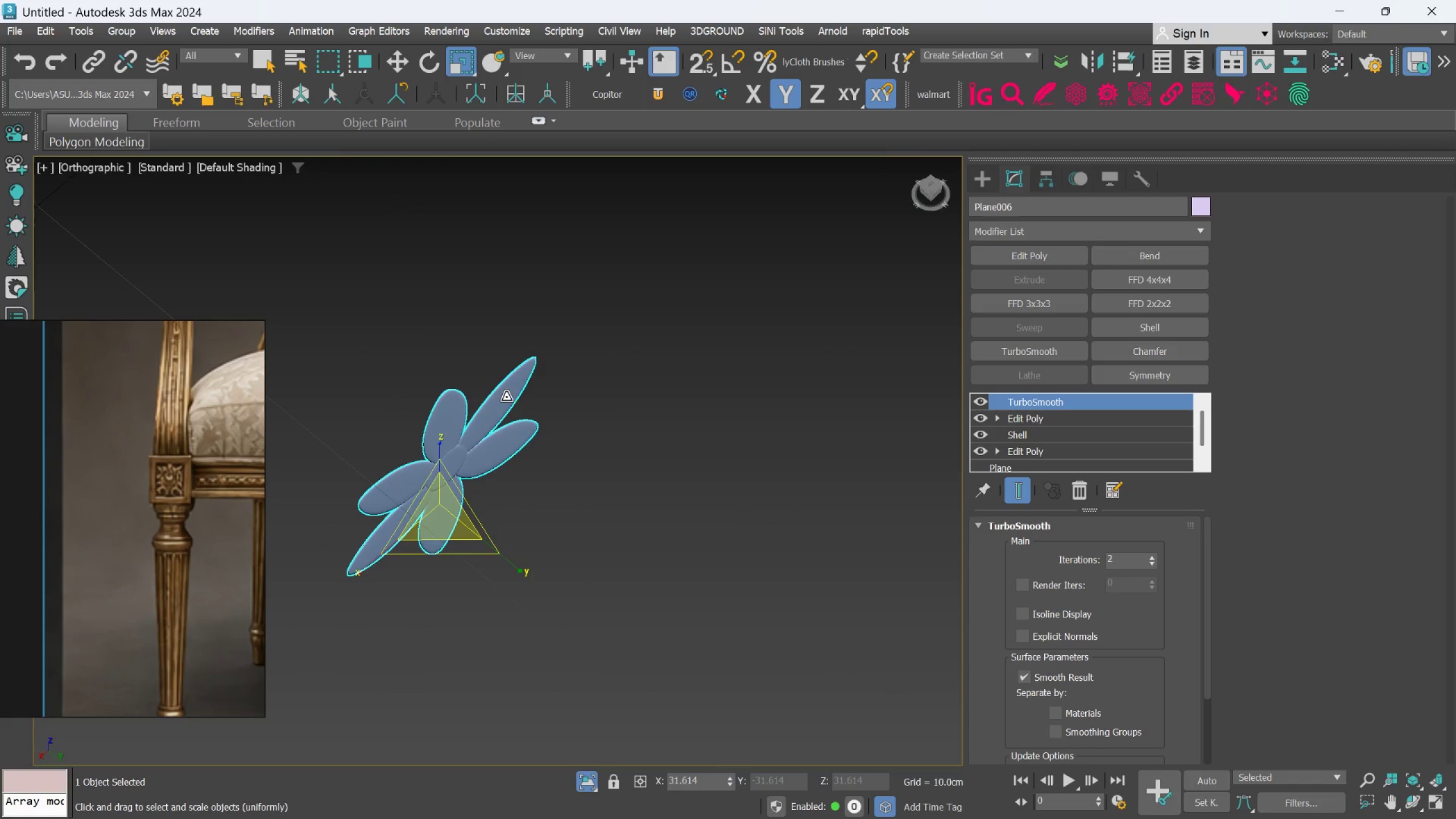 
hold_key(key=AltLeft, duration=0.91)
 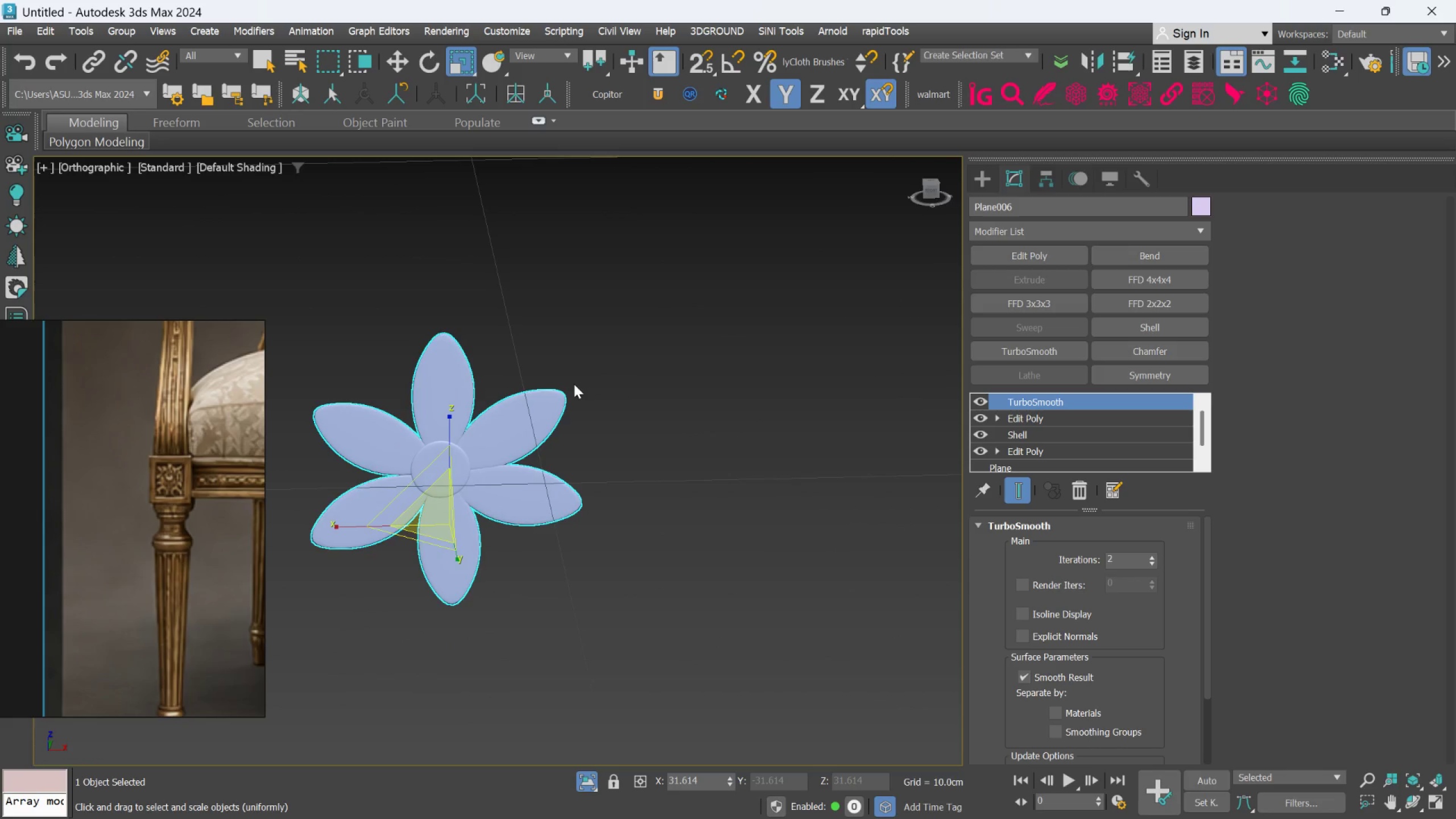 
hold_key(key=AltLeft, duration=2.31)
left_click([578, 781])
 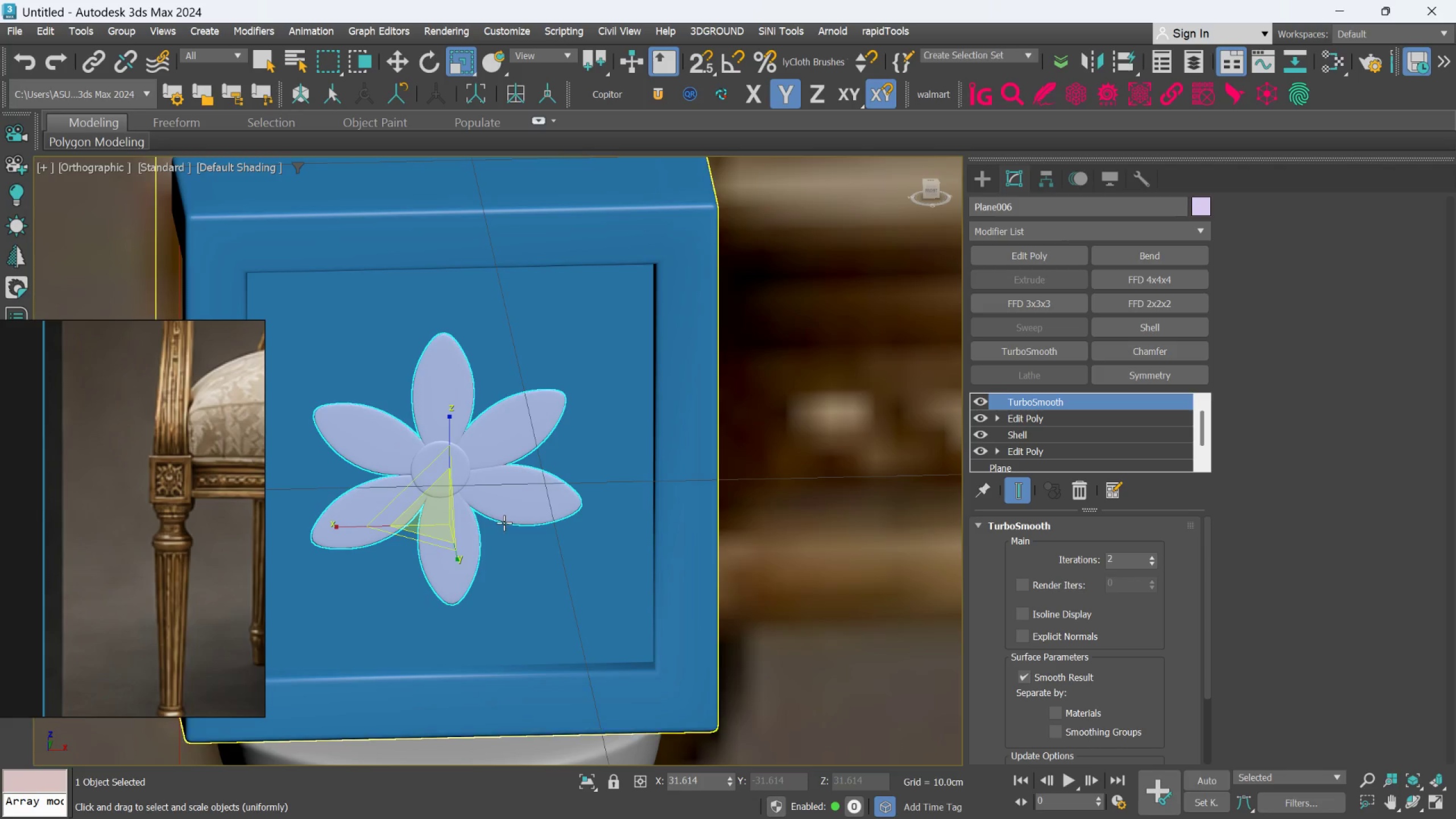 
hold_key(key=AltLeft, duration=0.84)
 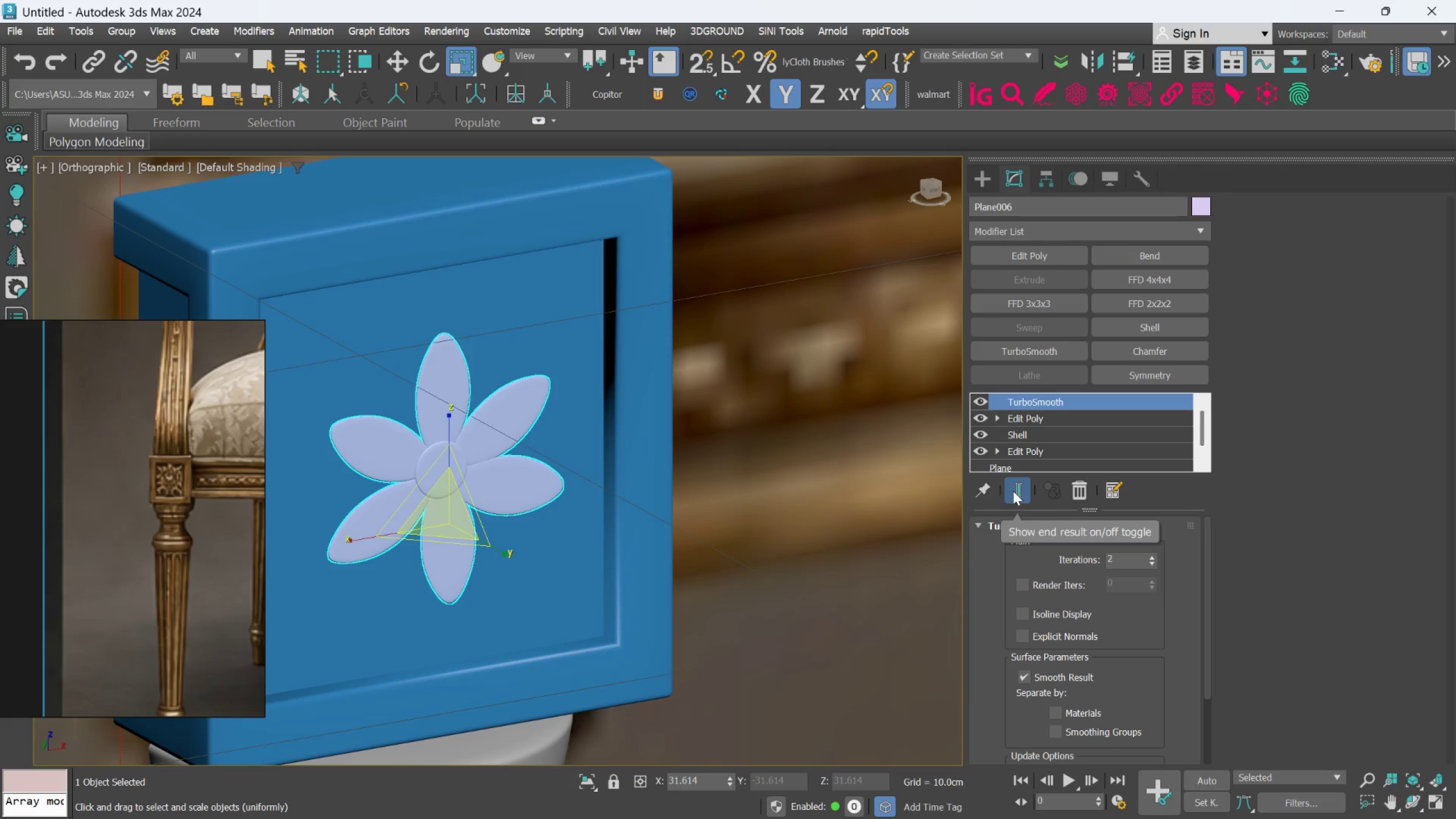 
left_click([1012, 493])
 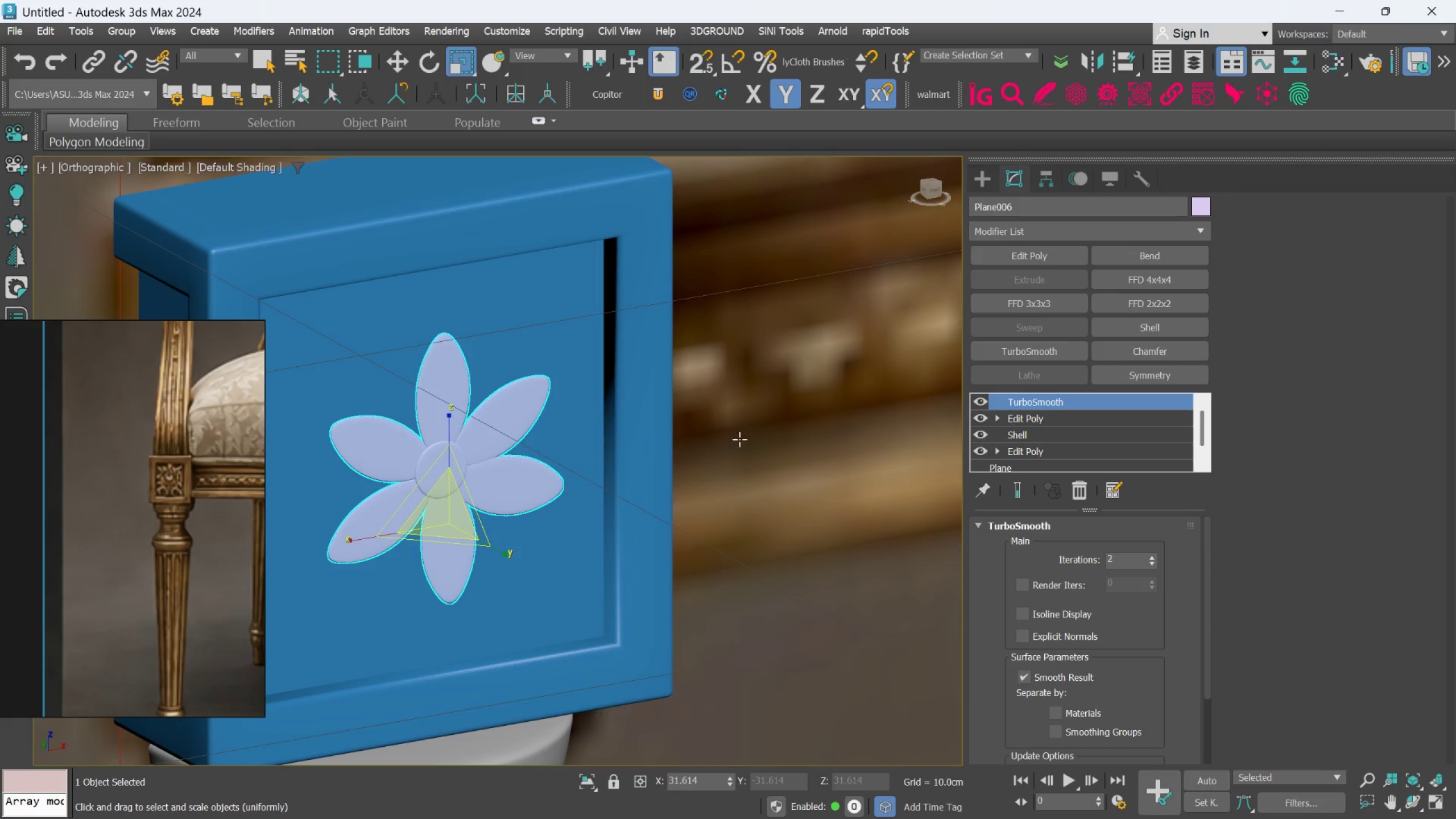 
left_click([605, 419])
 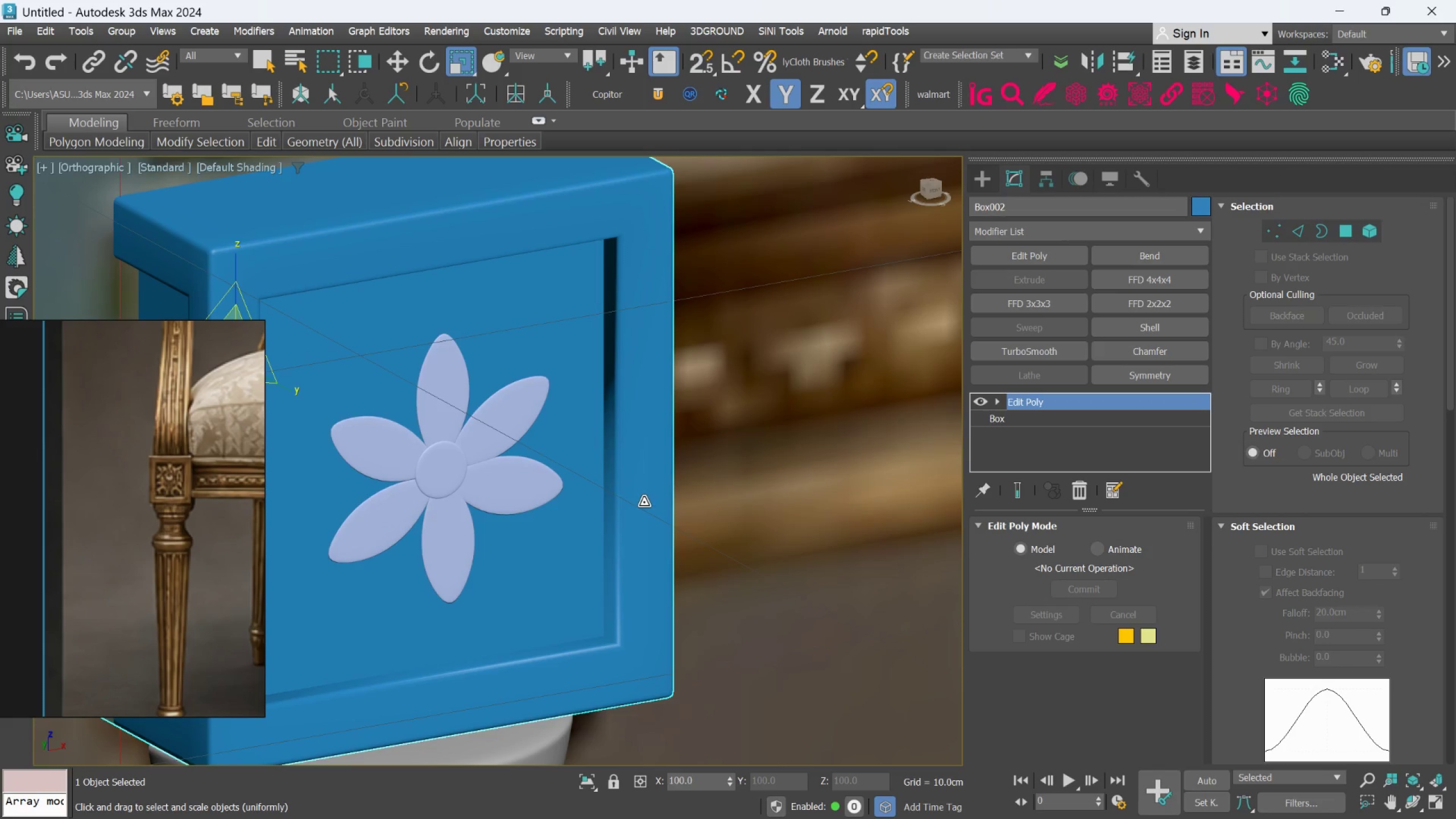 
hold_key(key=AltLeft, duration=0.55)
 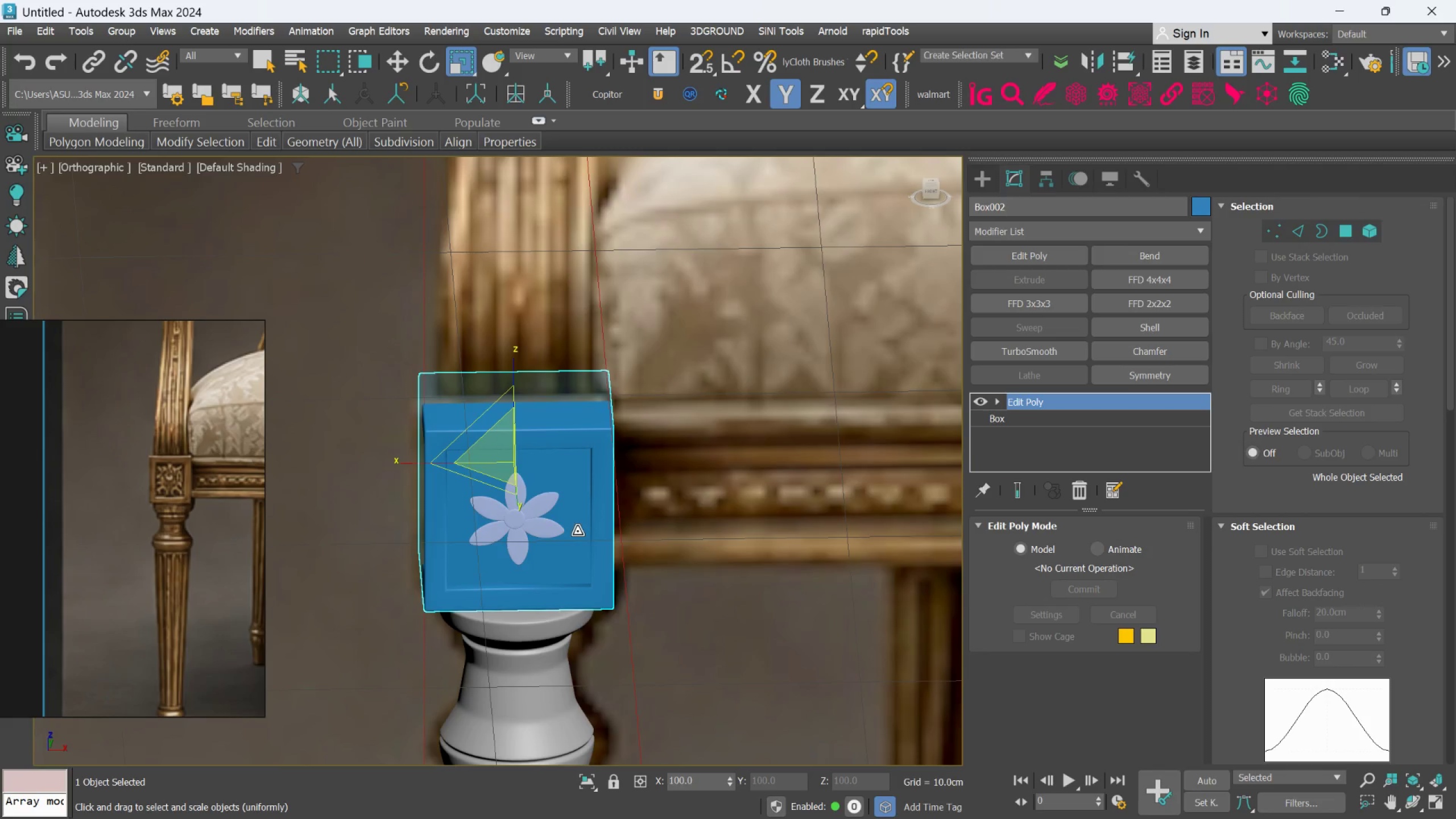 
scroll: coordinate [613, 532], scroll_direction: down, amount: 3.0
 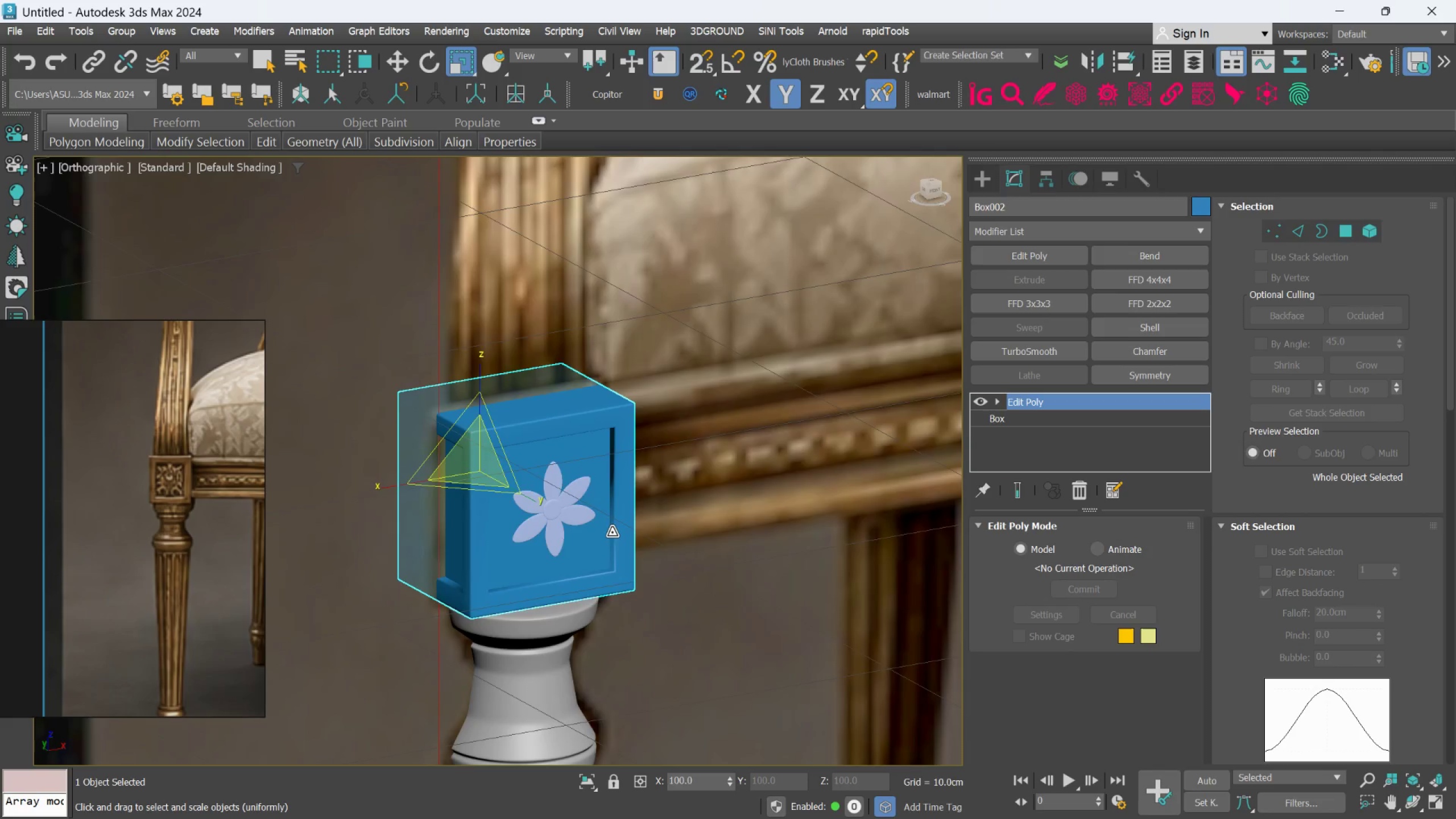 
scroll: coordinate [577, 531], scroll_direction: up, amount: 1.0
 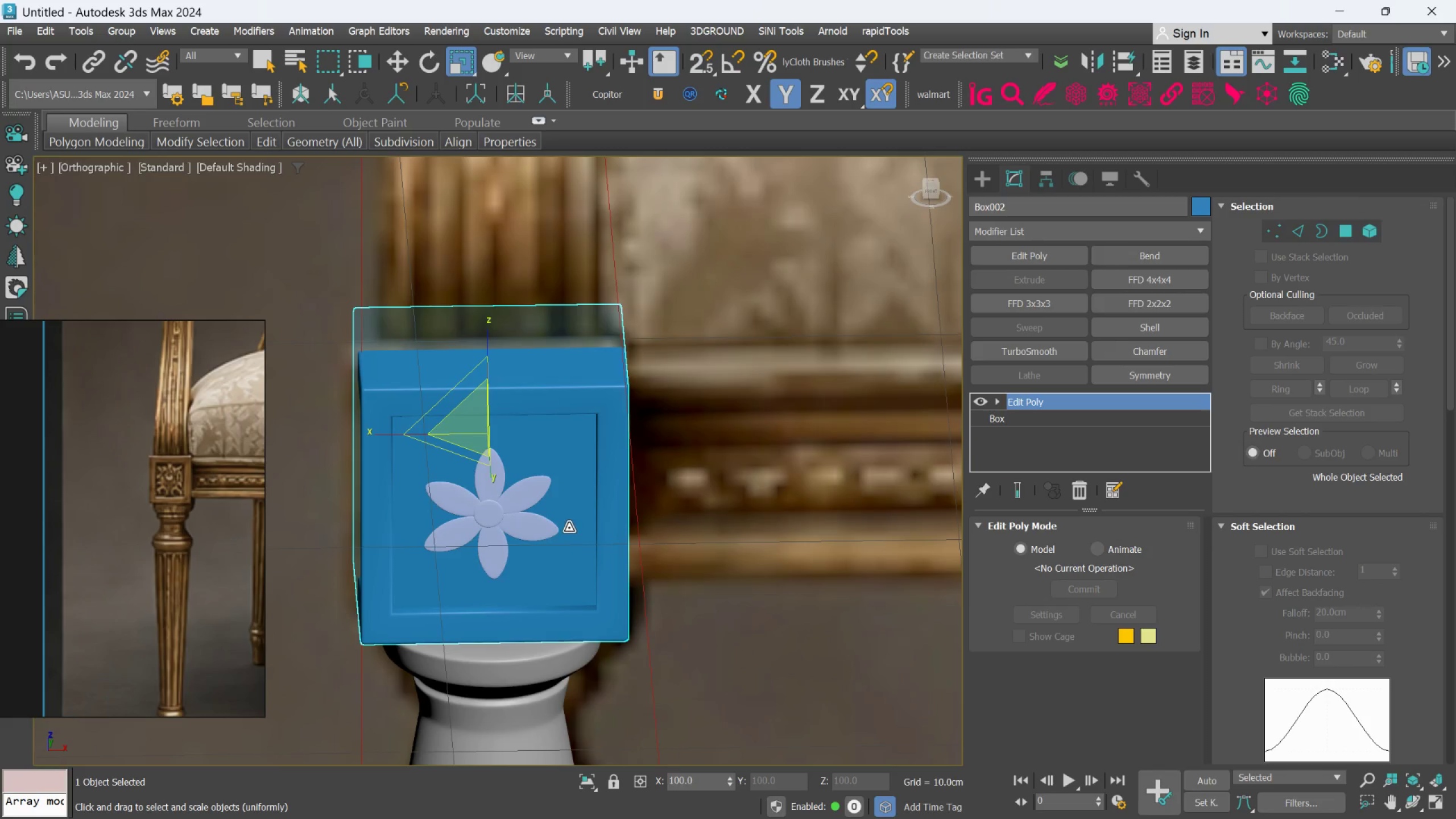 
key(Alt+AltLeft)
 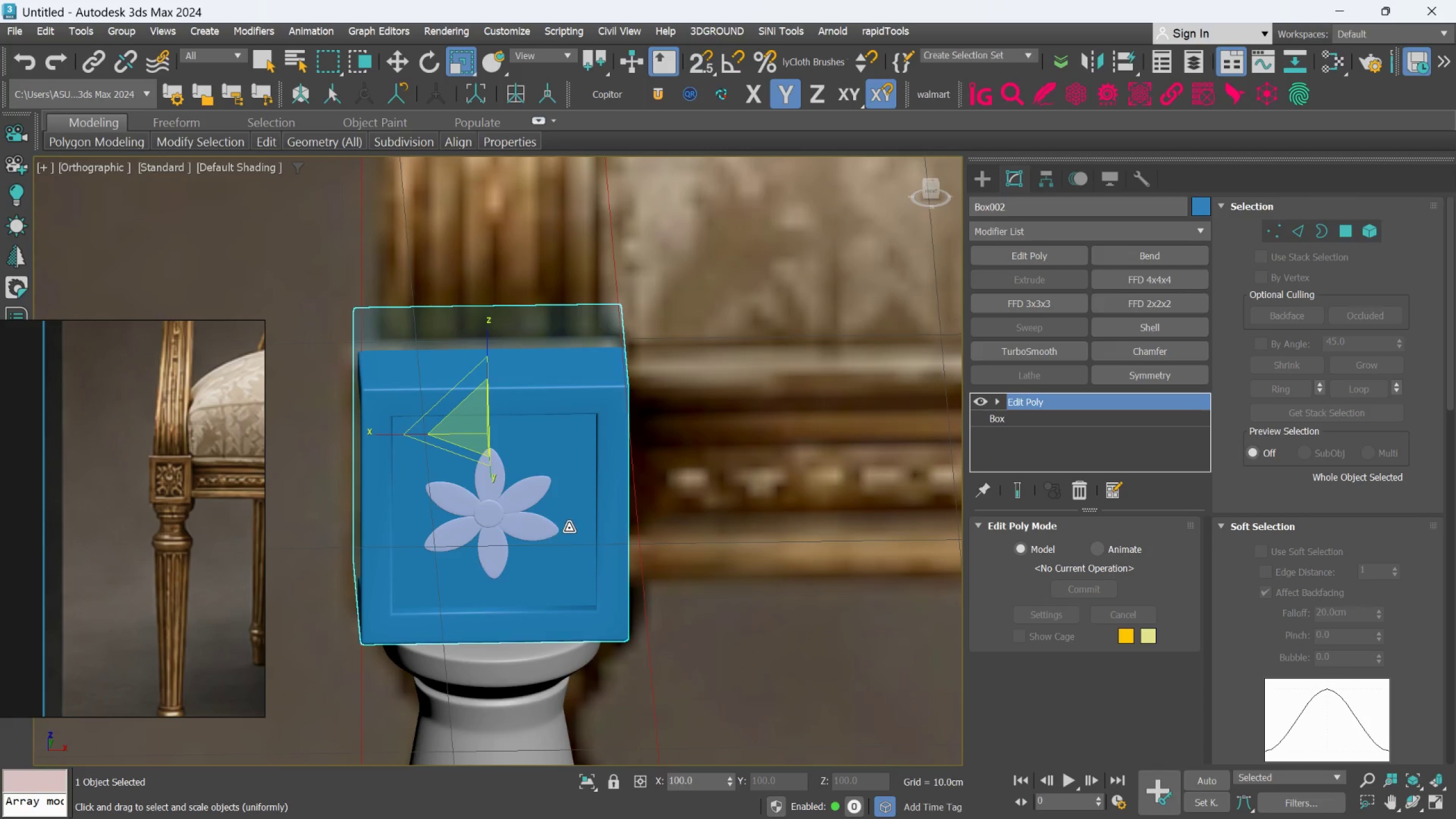 
middle_click([569, 528])
 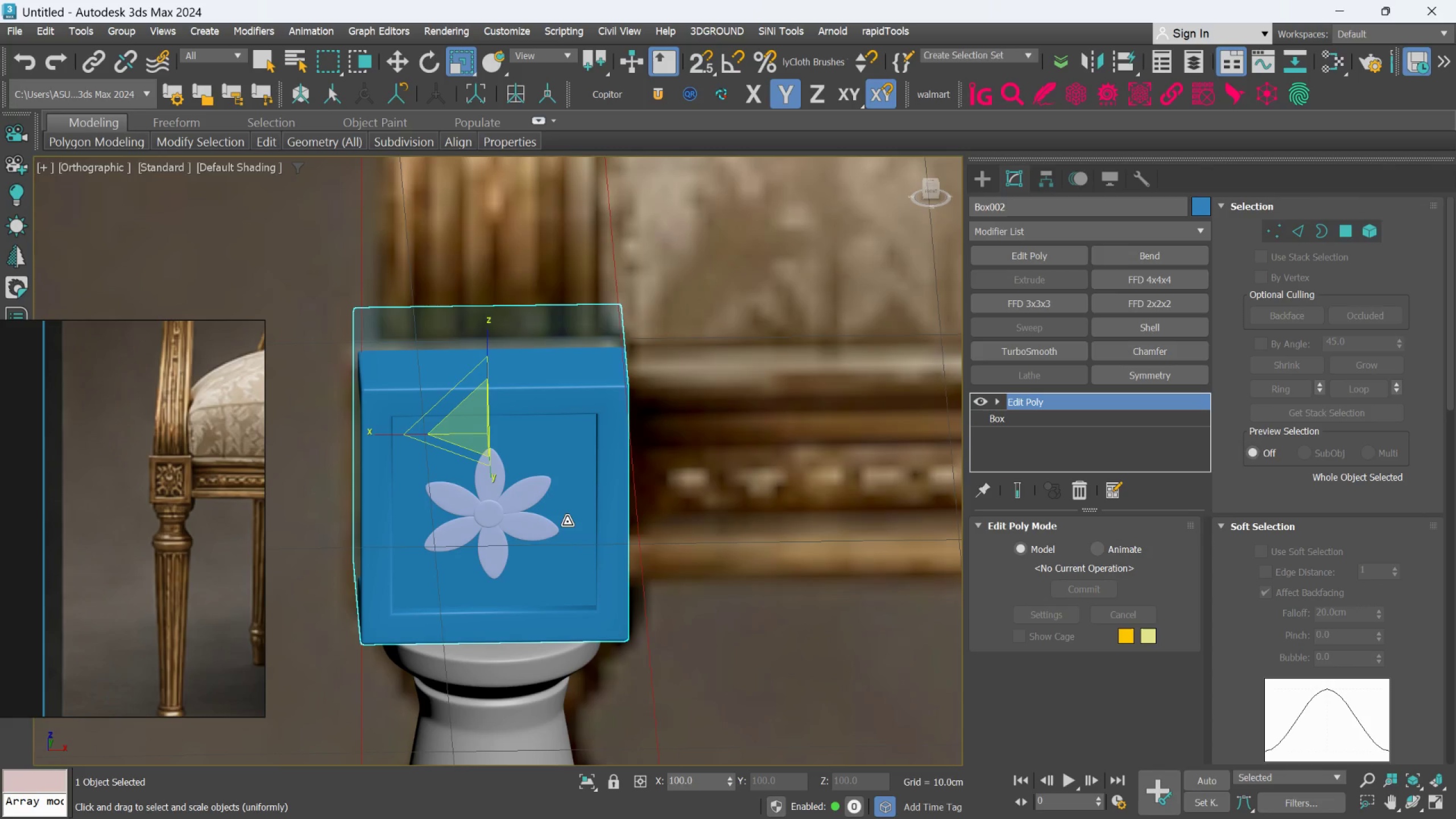 
key(F)
 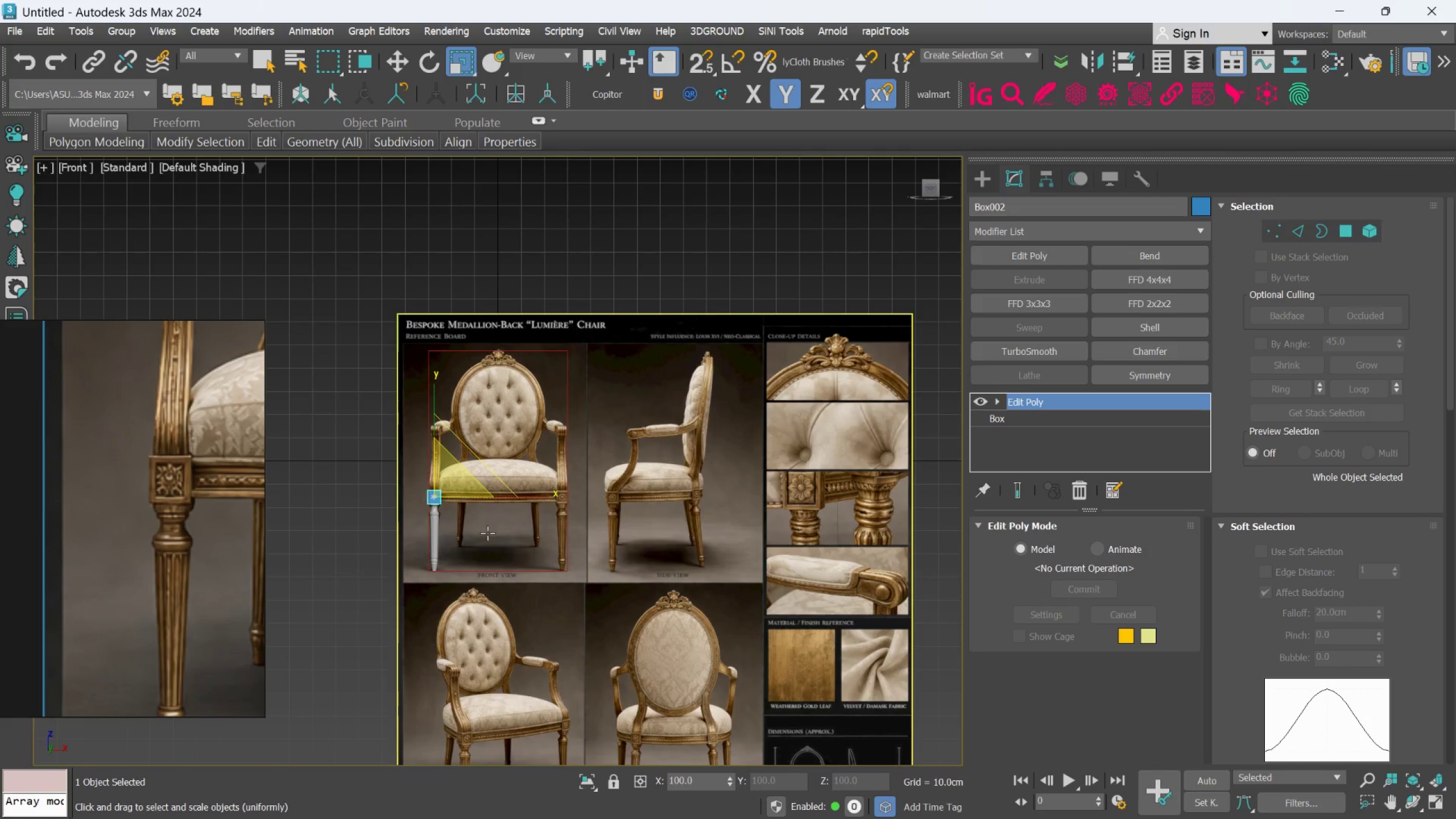 
scroll: coordinate [448, 471], scroll_direction: up, amount: 6.0
 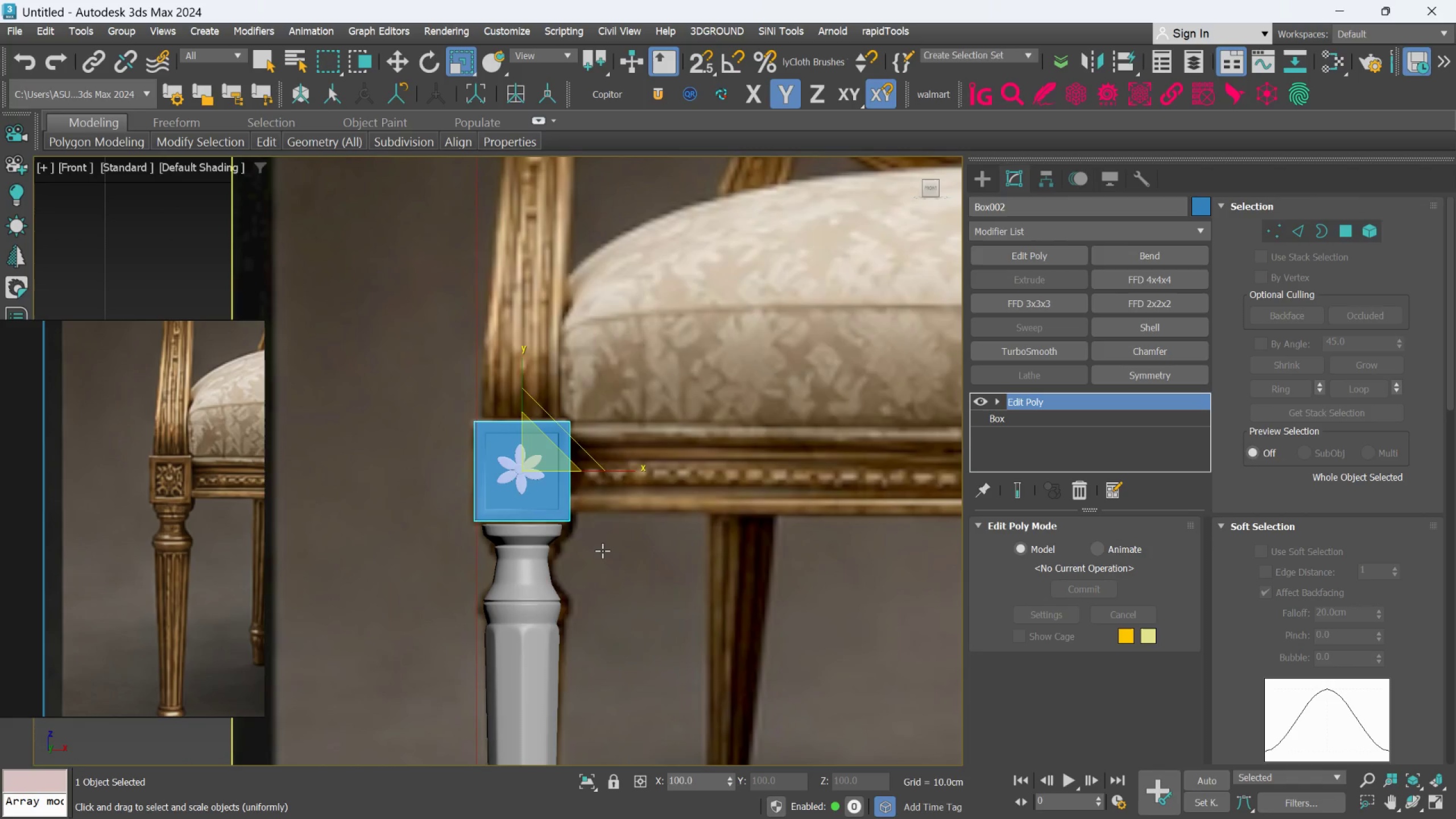 
left_click([610, 567])
 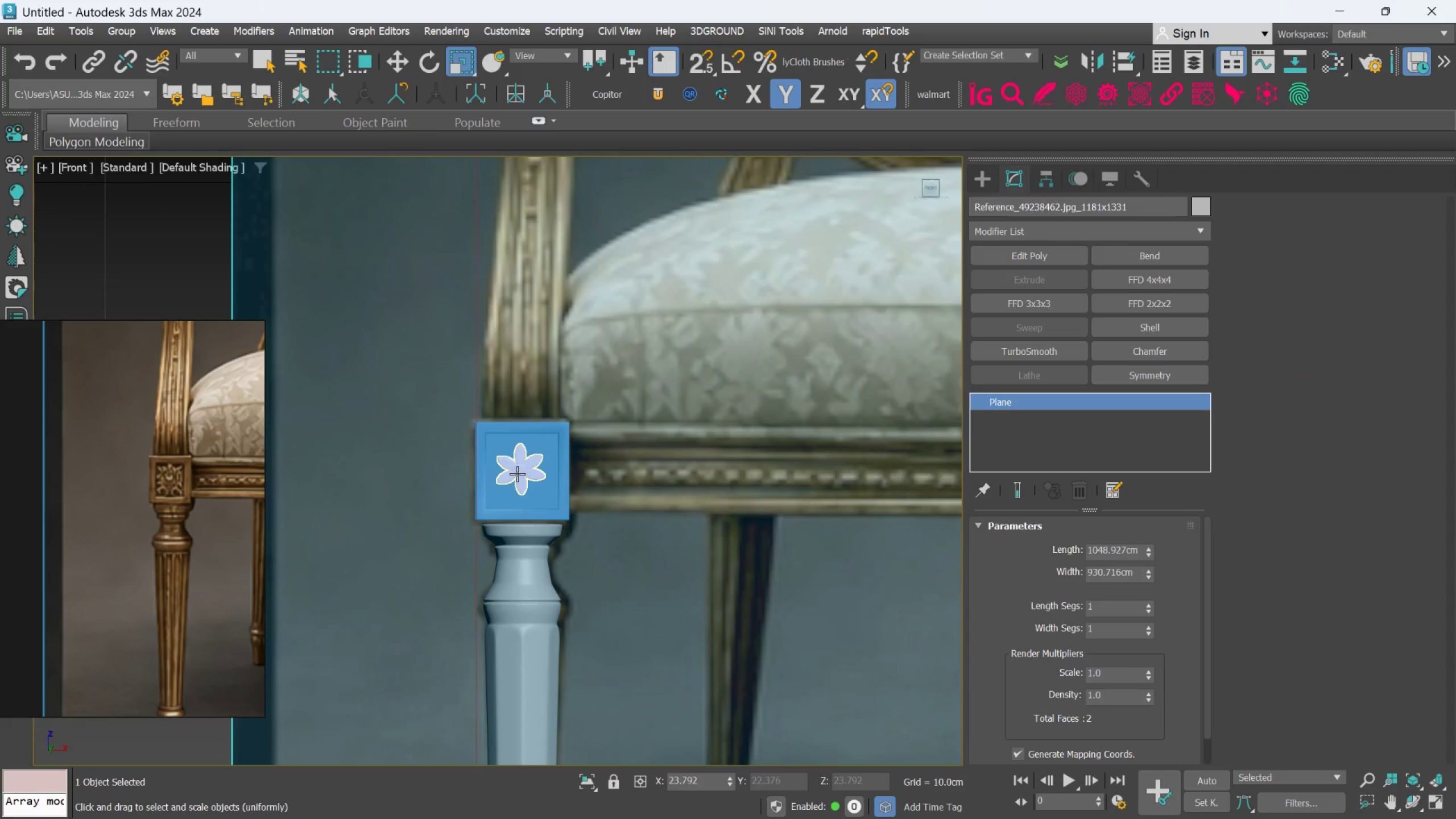 
left_click([517, 474])
 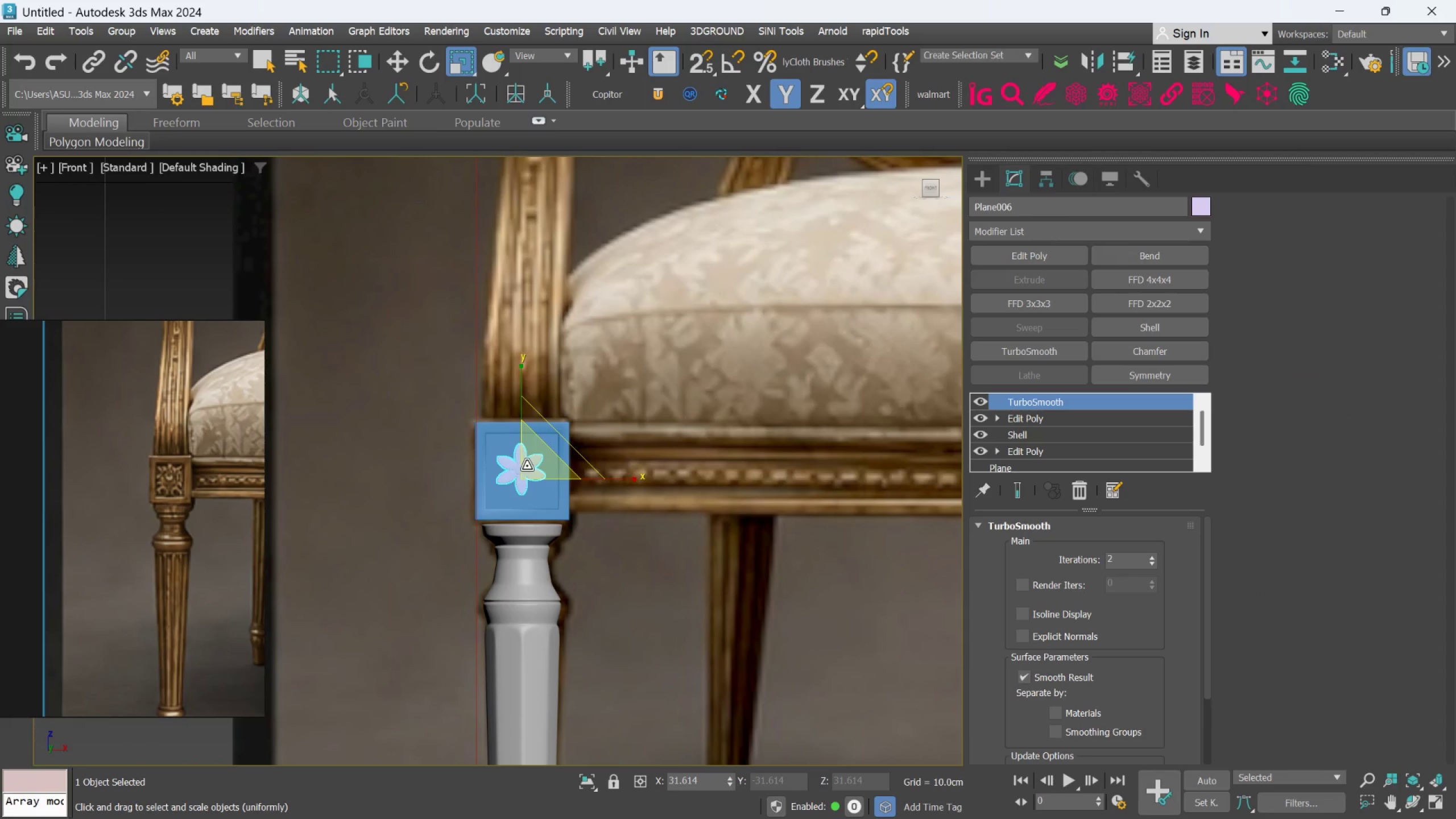 
scroll: coordinate [527, 466], scroll_direction: up, amount: 1.0
 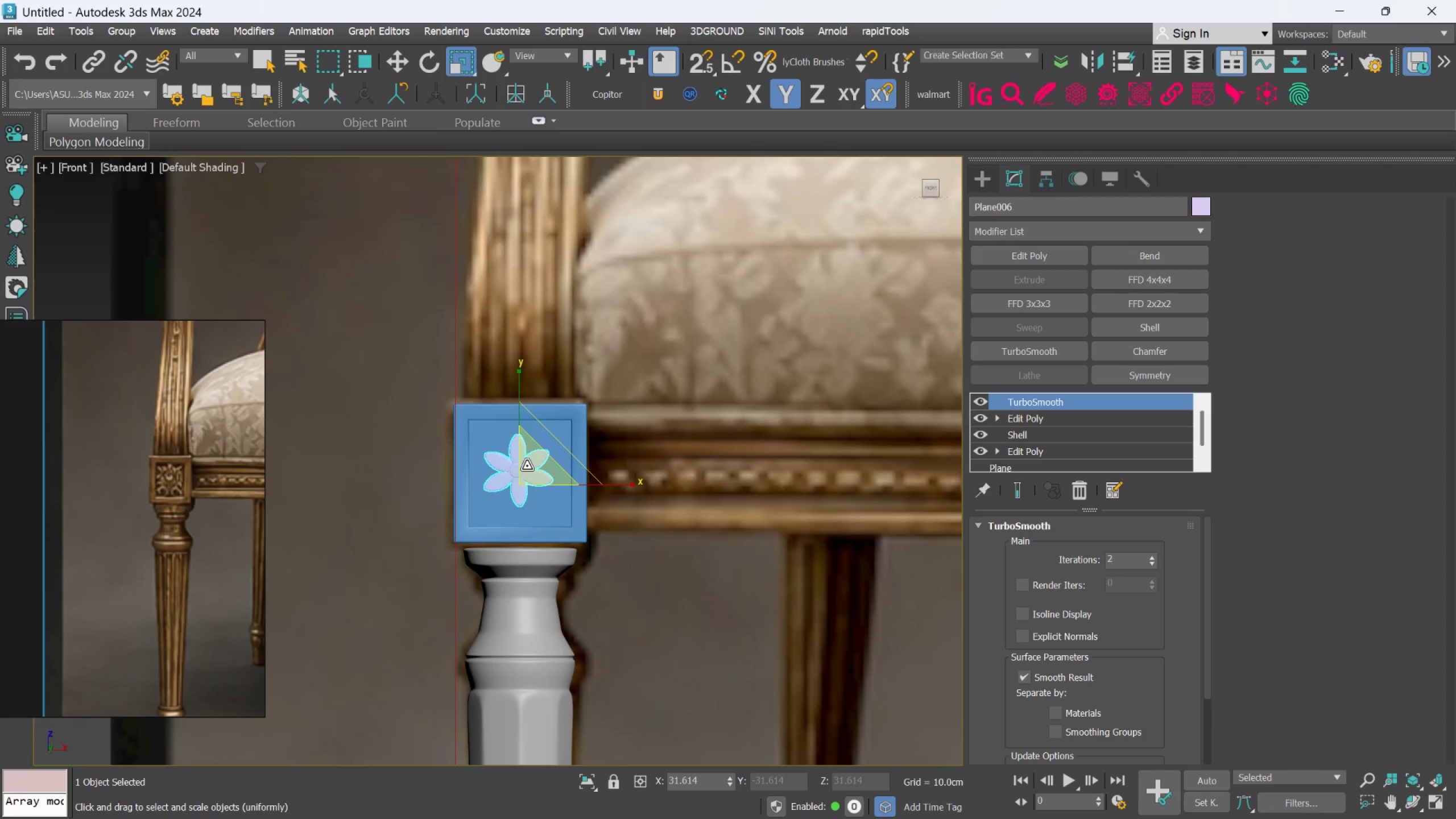 
left_click_drag(start_coordinate=[527, 466], to_coordinate=[528, 462])
 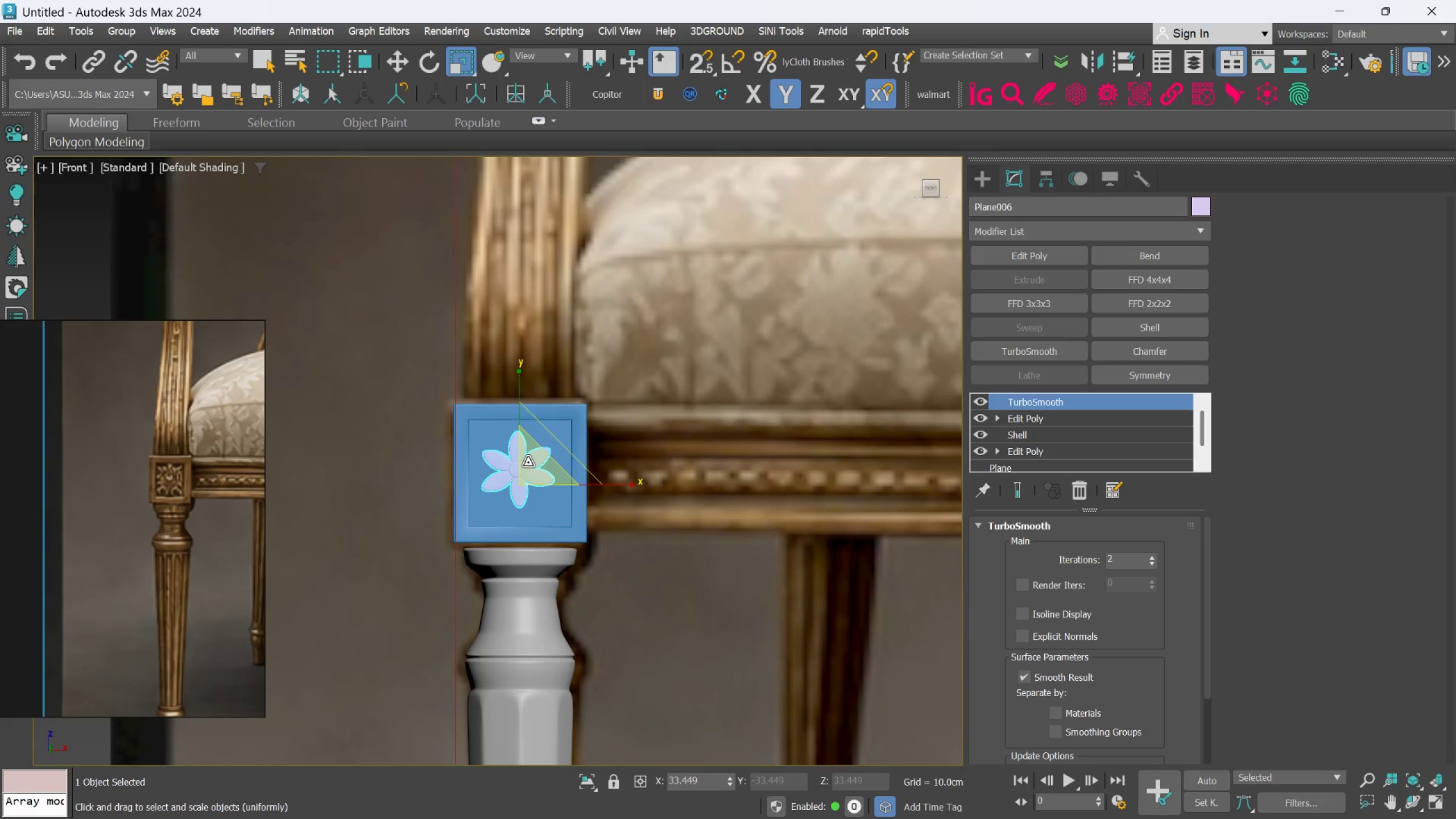 
key(W)
 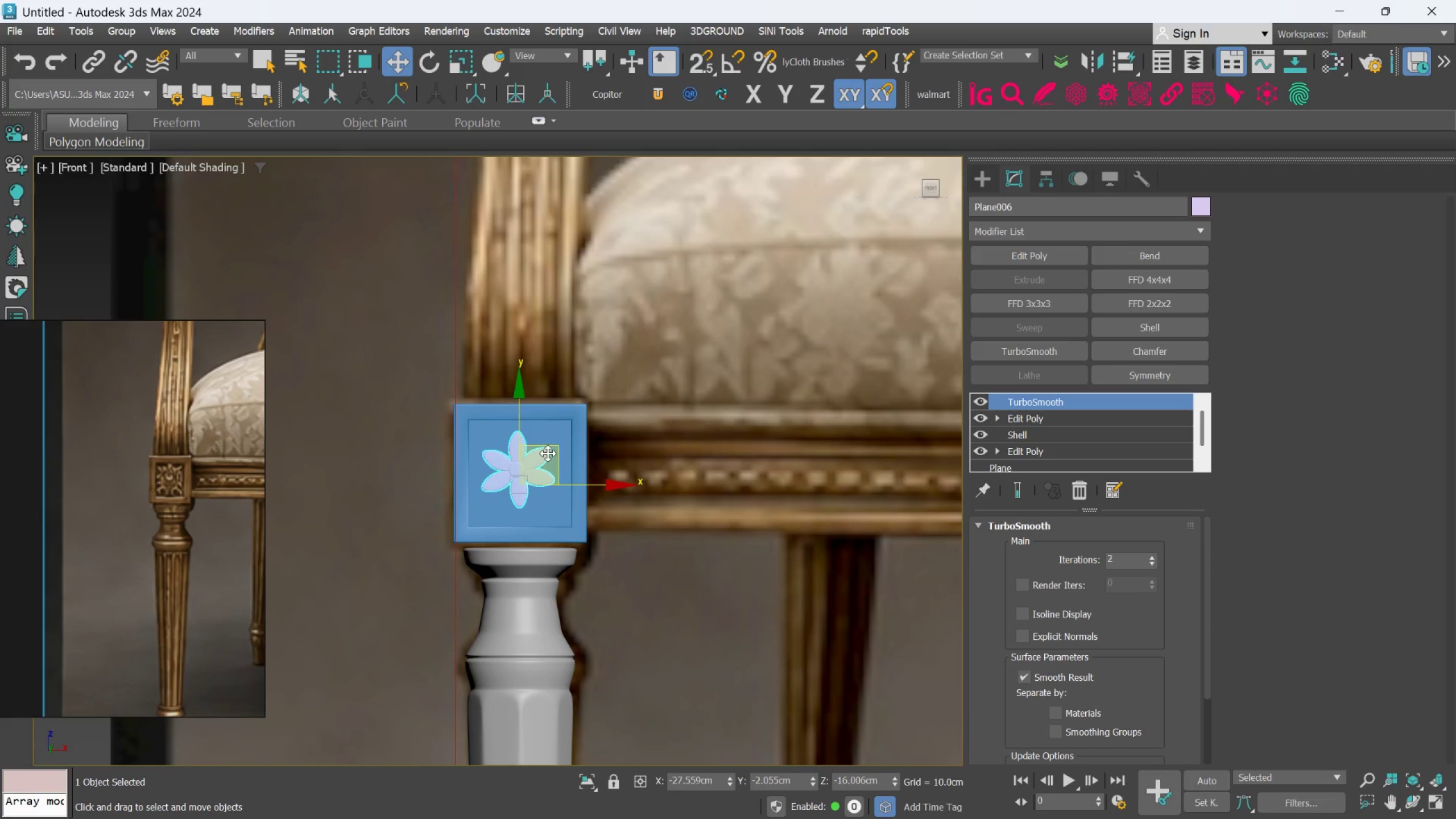 
left_click_drag(start_coordinate=[548, 453], to_coordinate=[549, 459])
 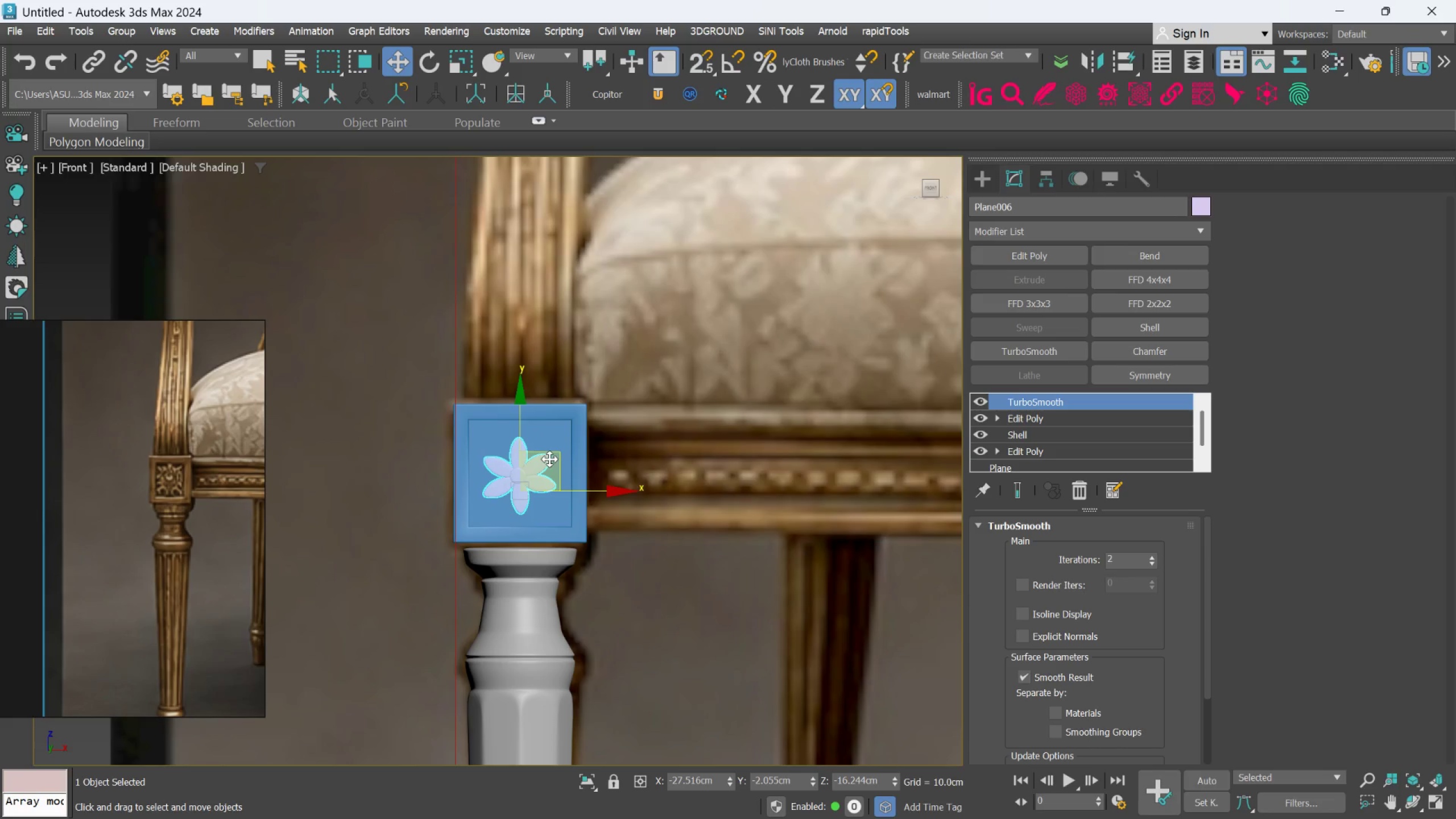 
scroll: coordinate [549, 459], scroll_direction: up, amount: 1.0
 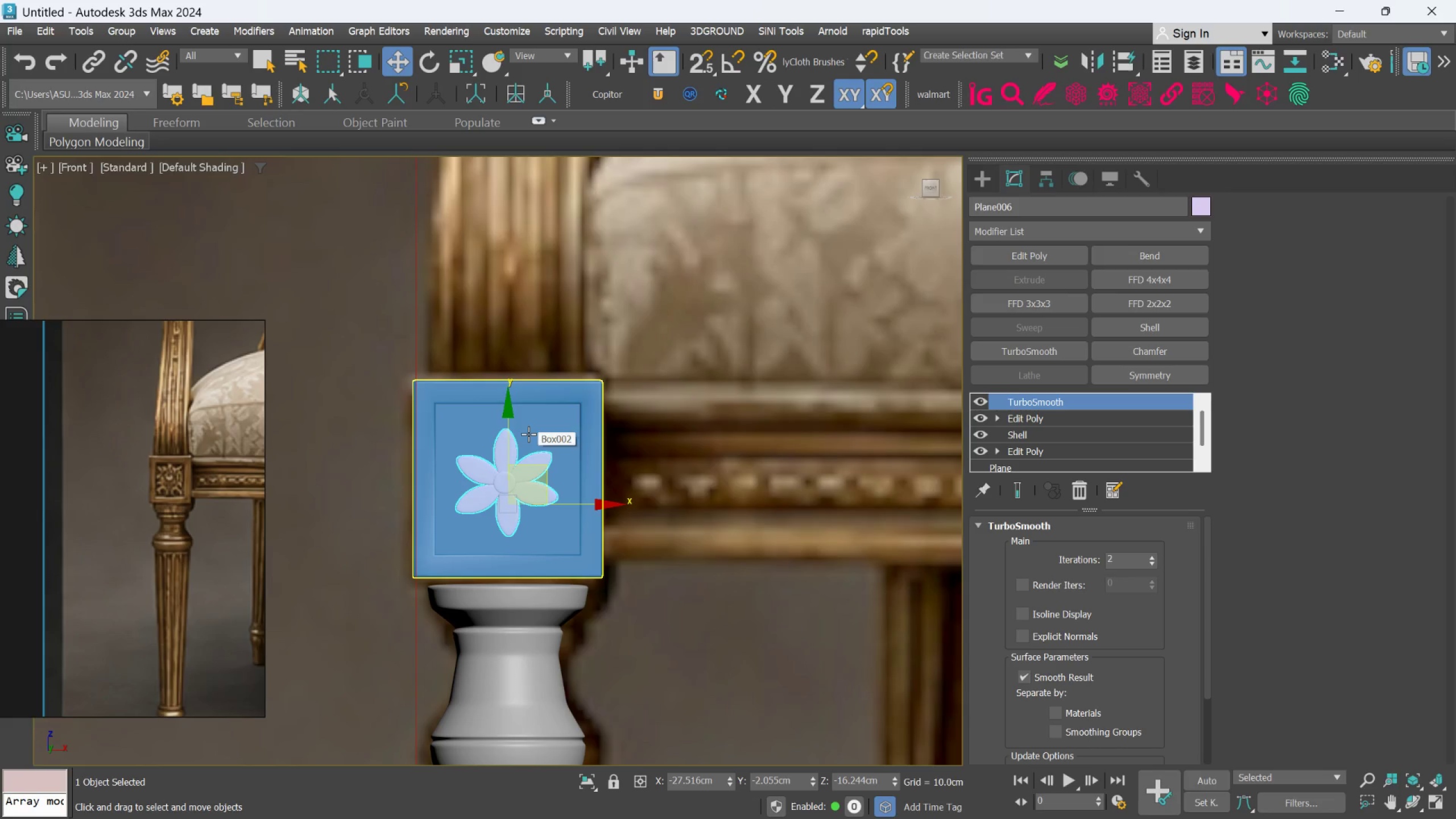 
left_click([557, 396])
 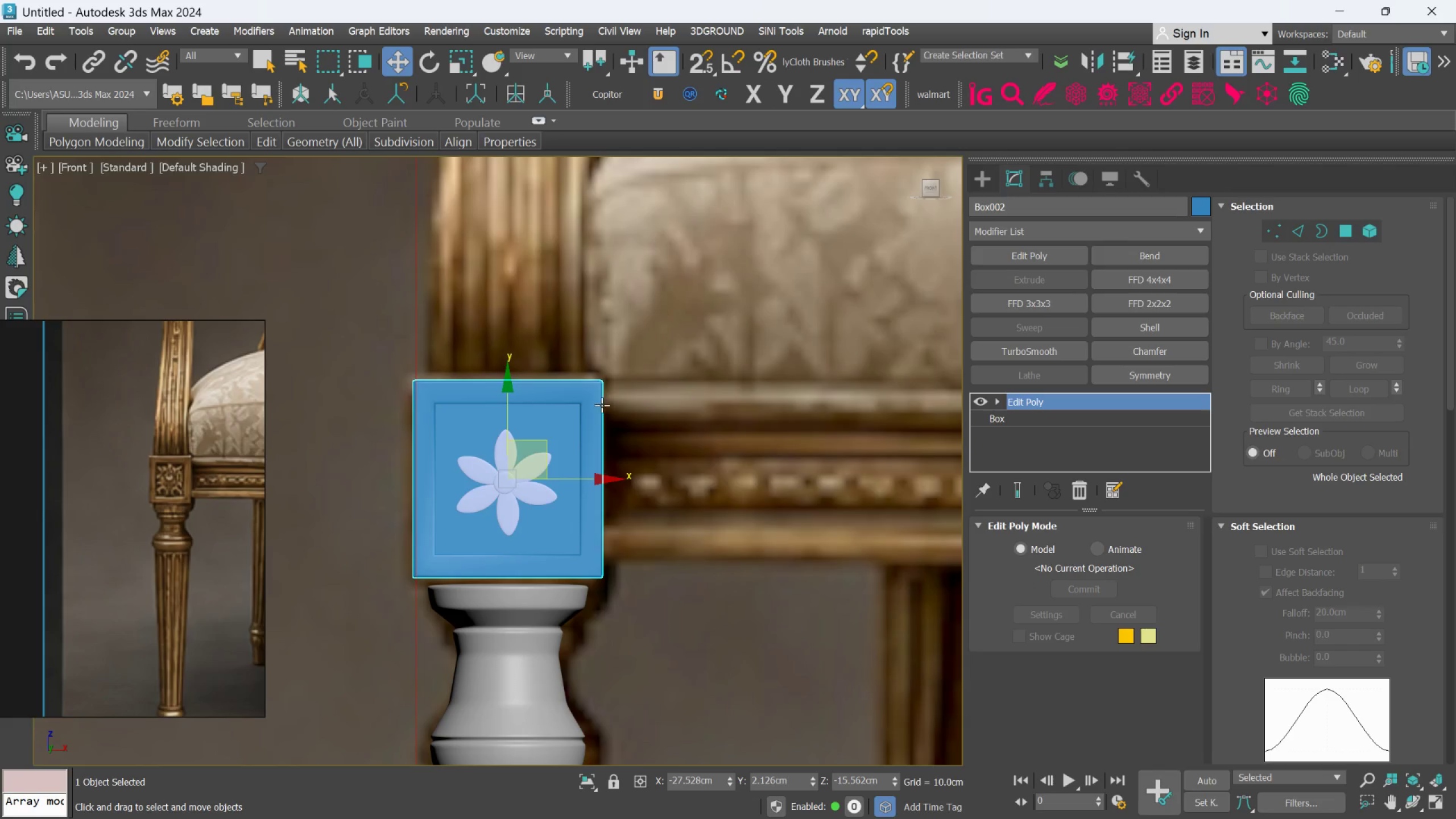 
left_click([590, 408])
 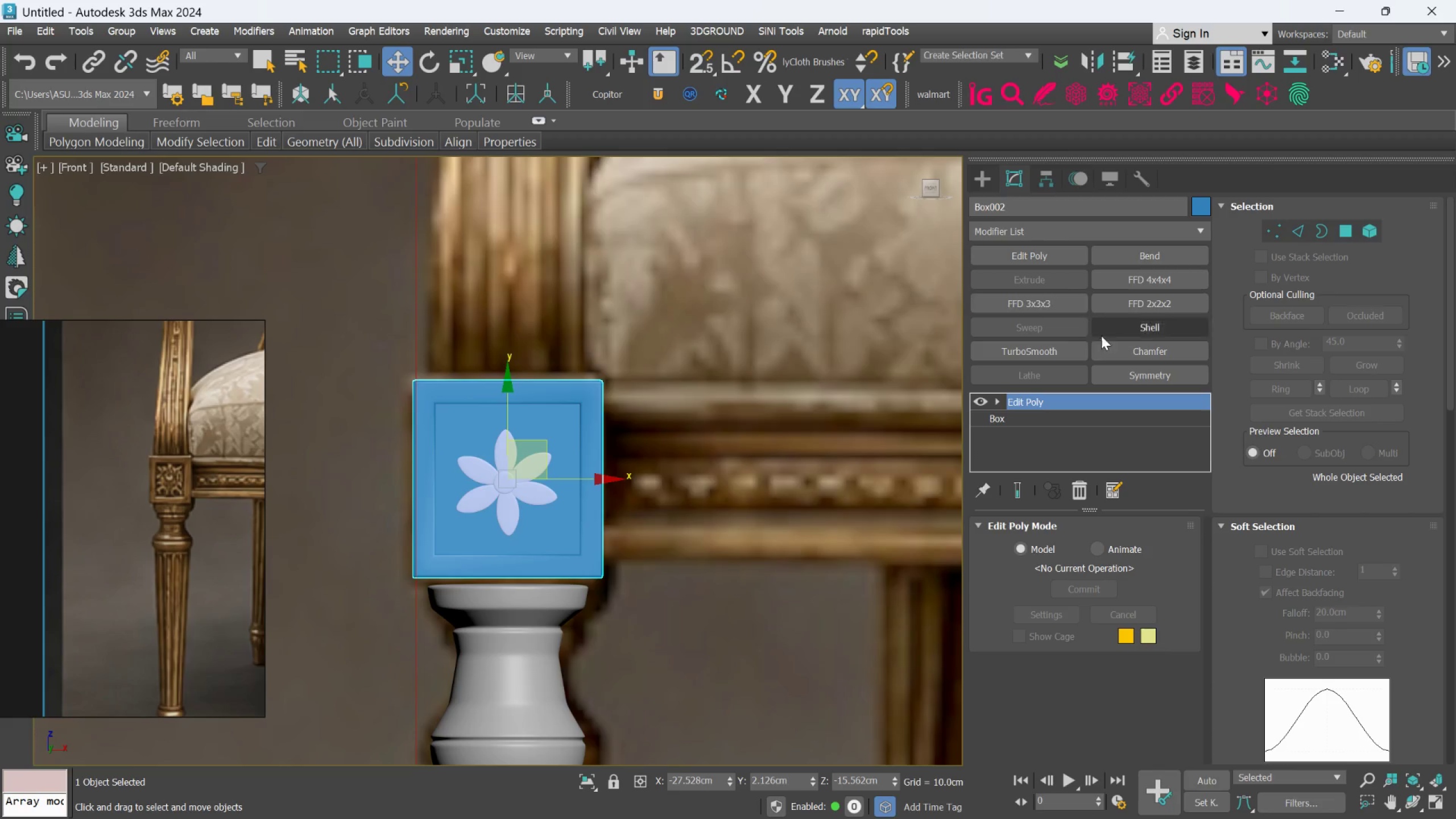 
left_click([1062, 357])
 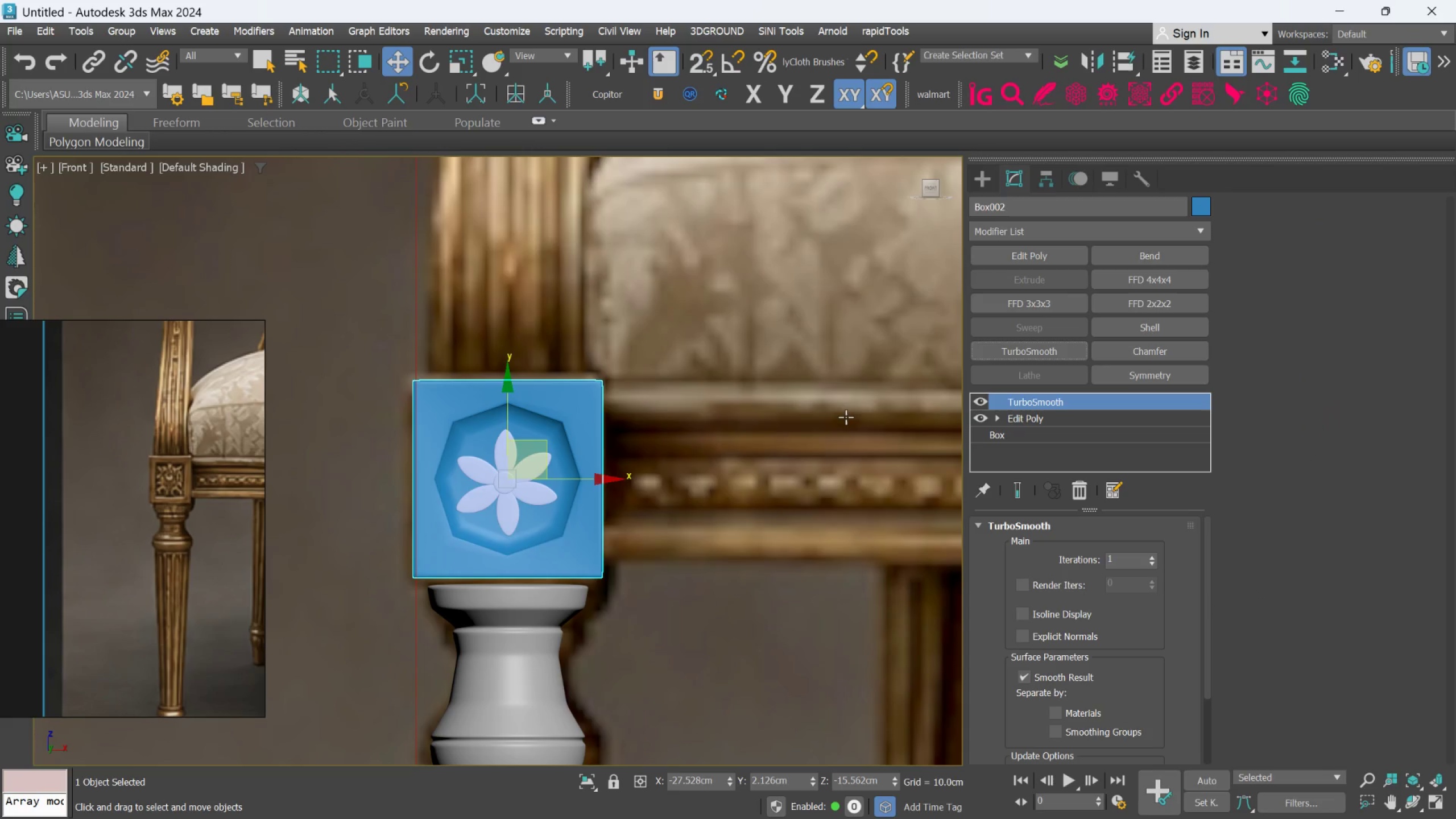 
scroll: coordinate [564, 439], scroll_direction: down, amount: 2.0
 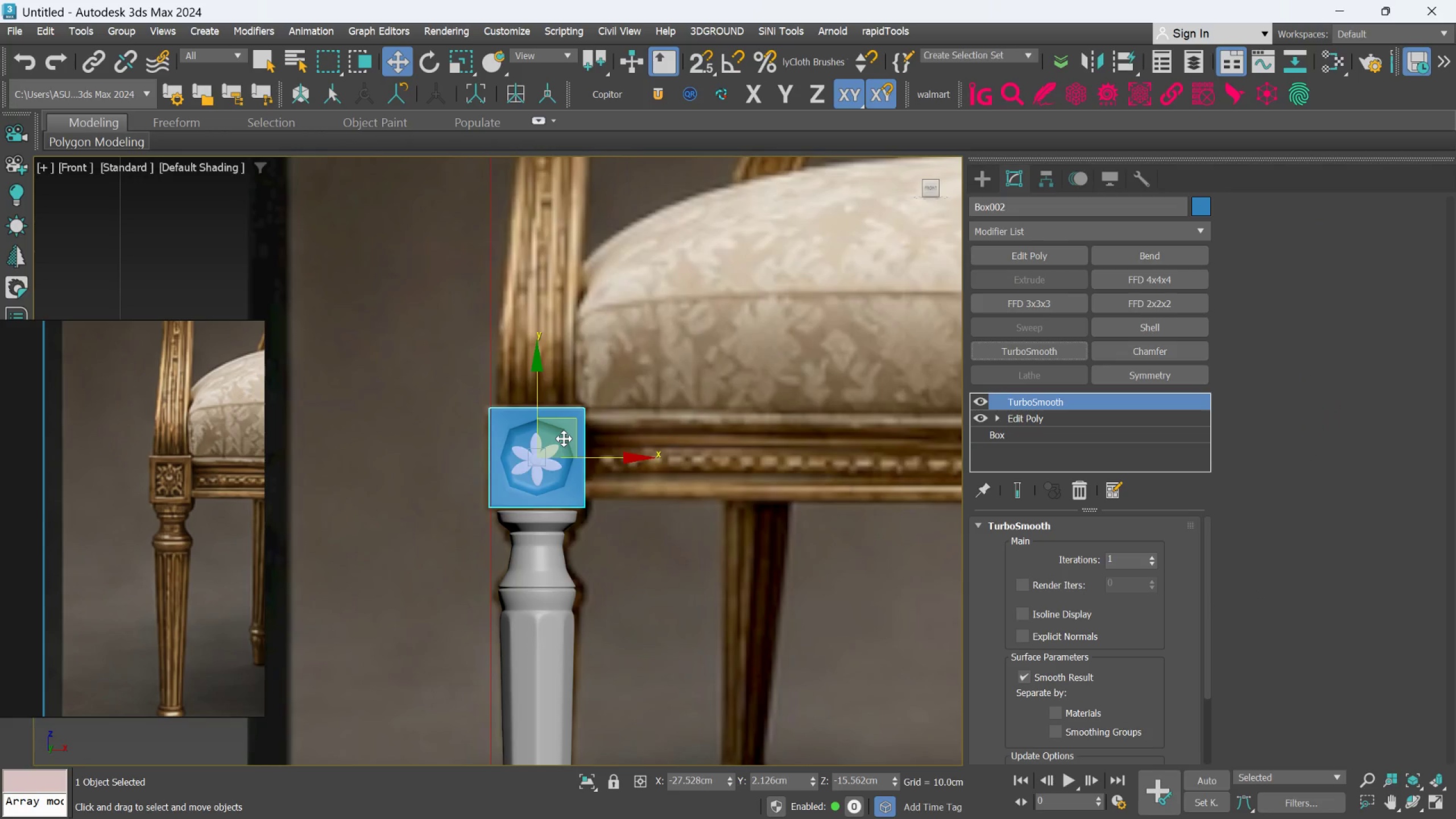 
hold_key(key=AltLeft, duration=1.5)
 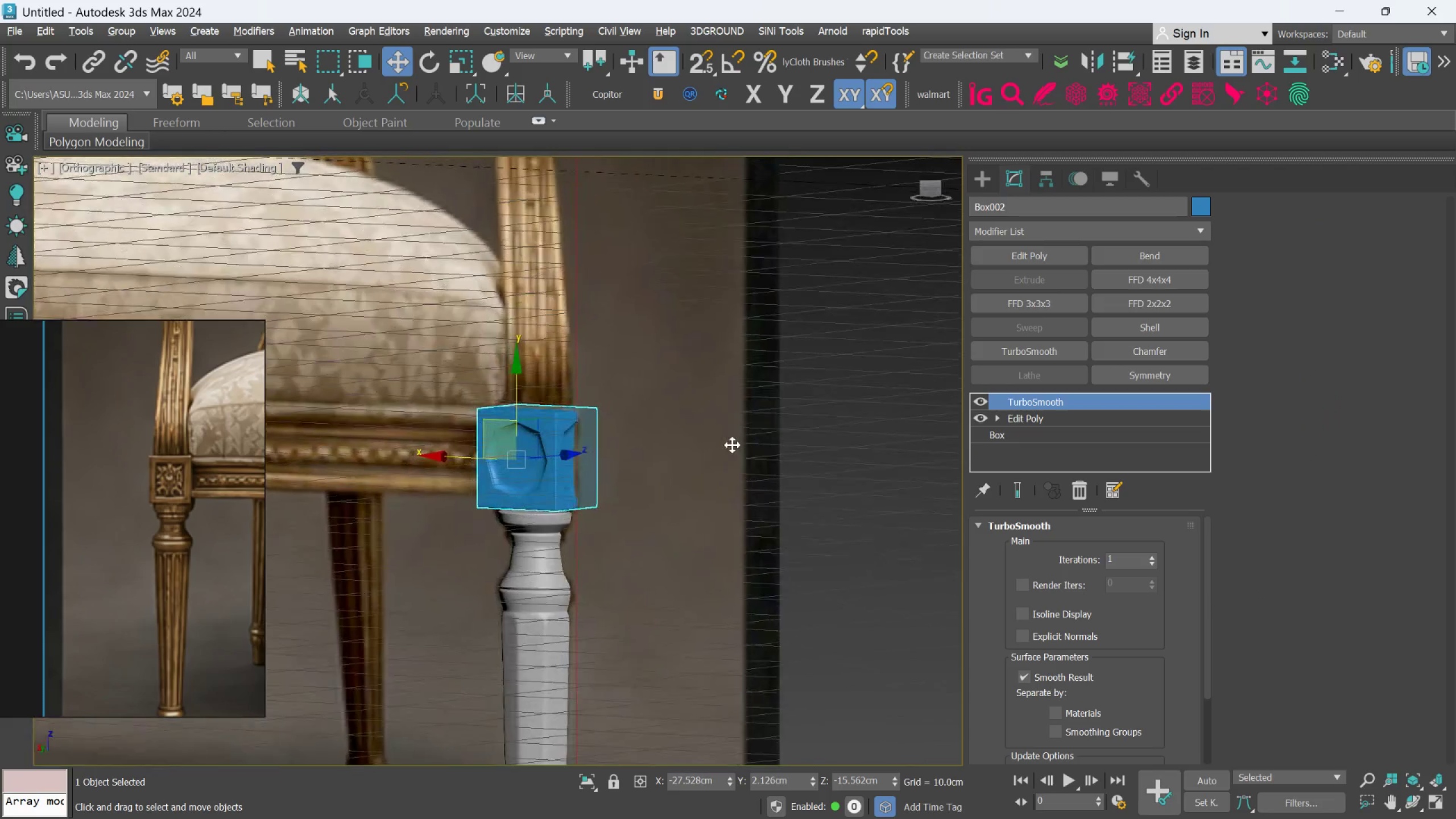 
hold_key(key=AltLeft, duration=1.52)
 